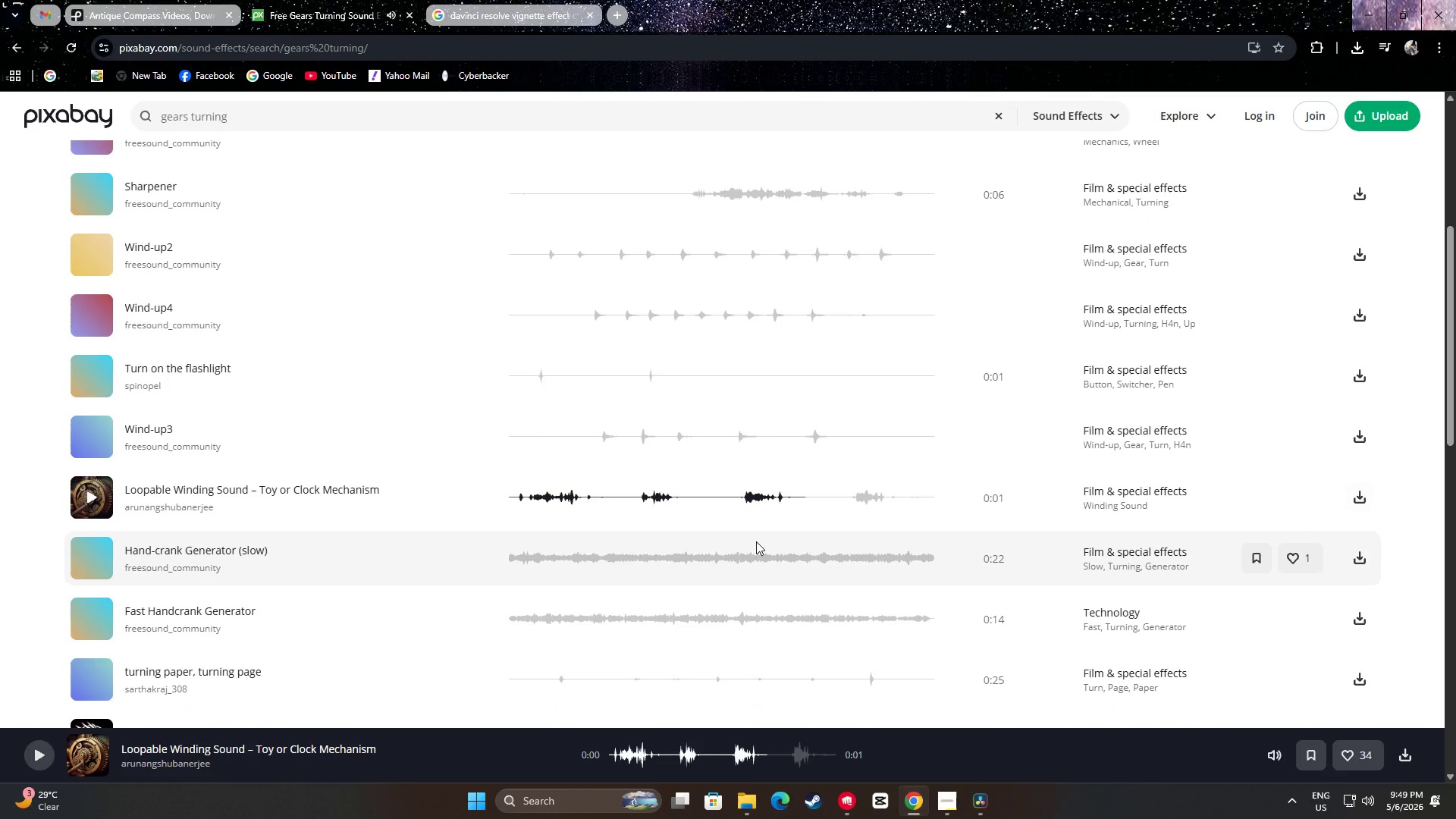 
scroll: coordinate [439, 519], scroll_direction: up, amount: 5.0
 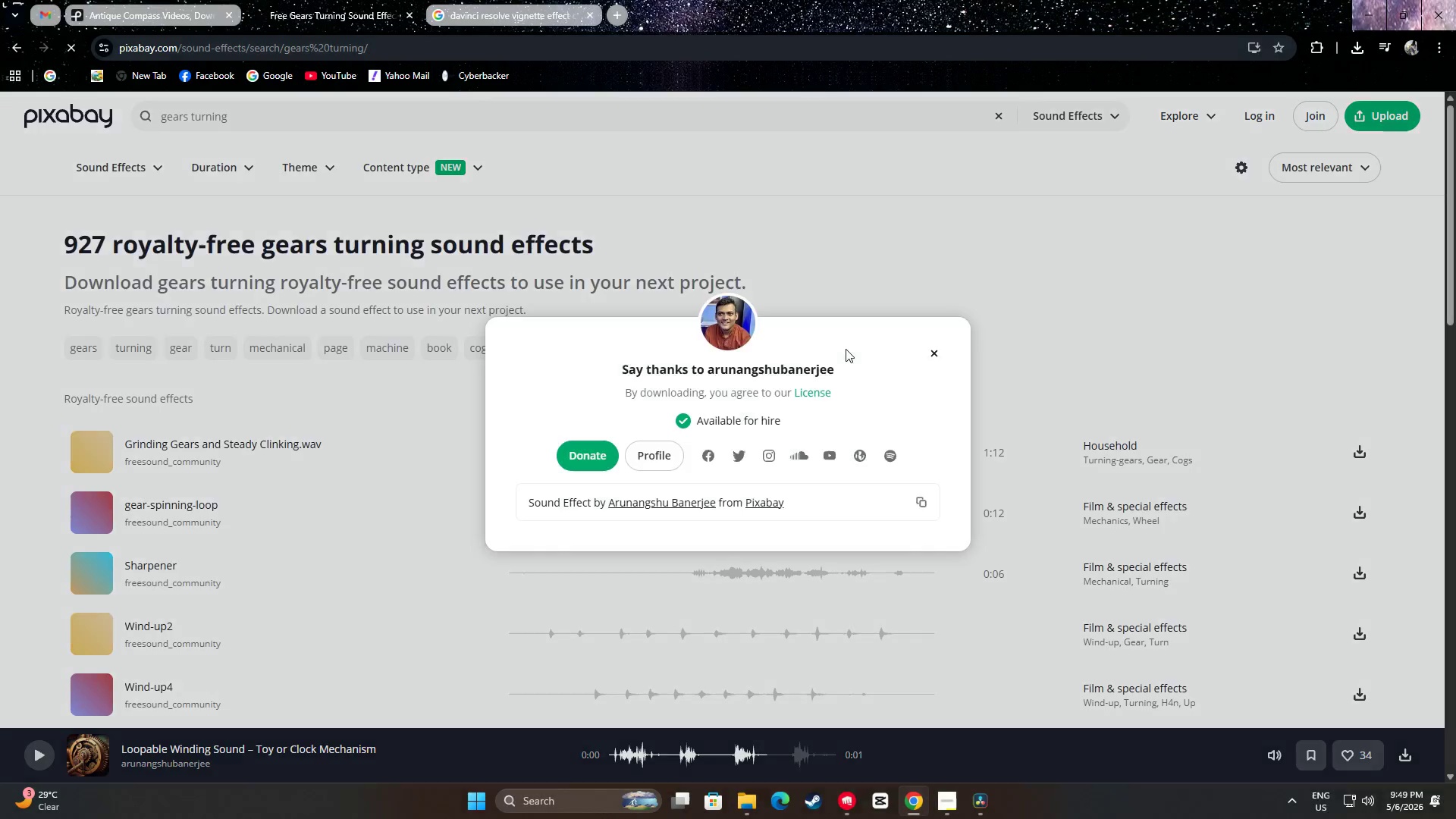 
left_click([935, 356])
 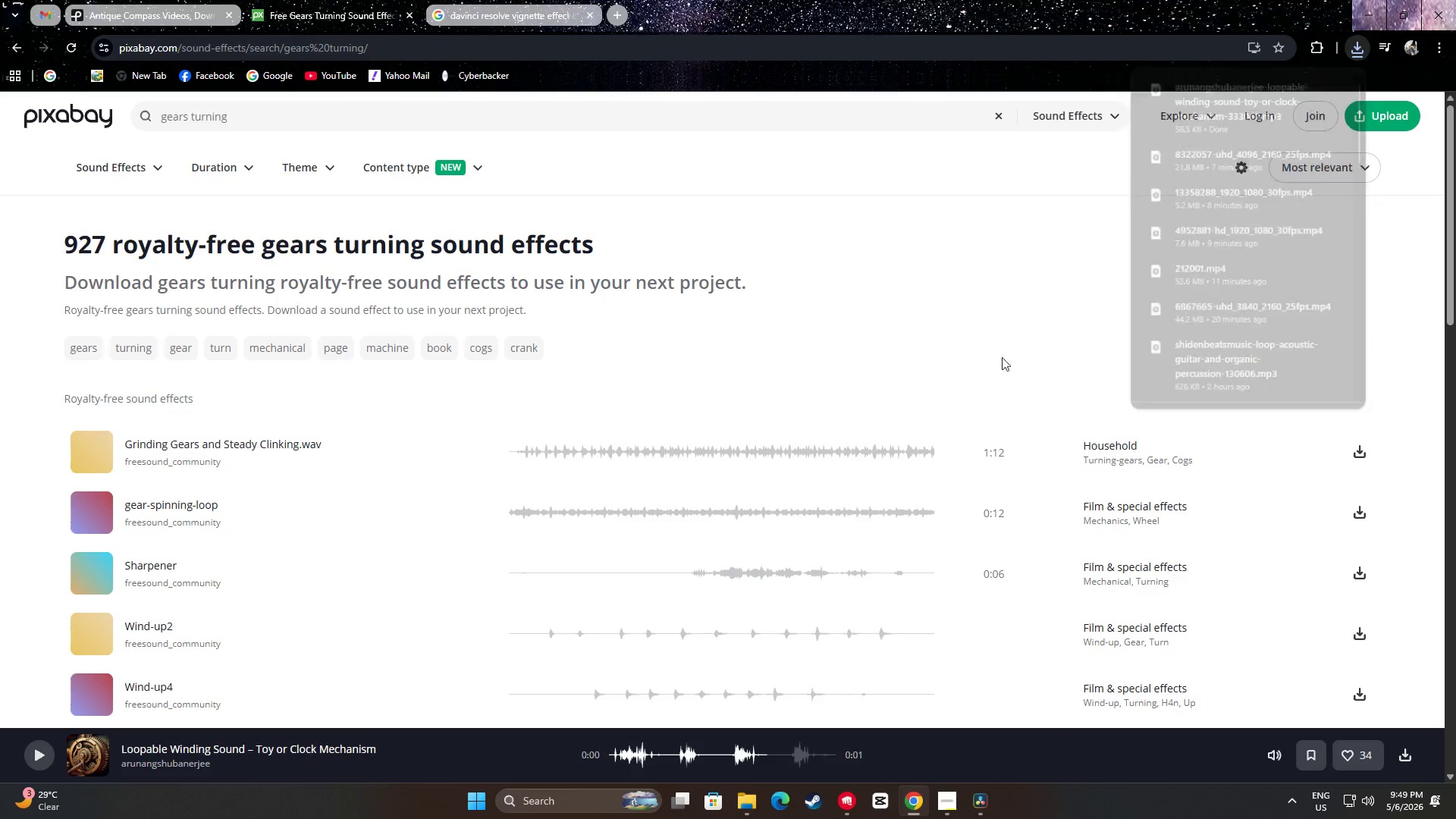 
left_click_drag(start_coordinate=[1075, 339], to_coordinate=[1096, 351])
 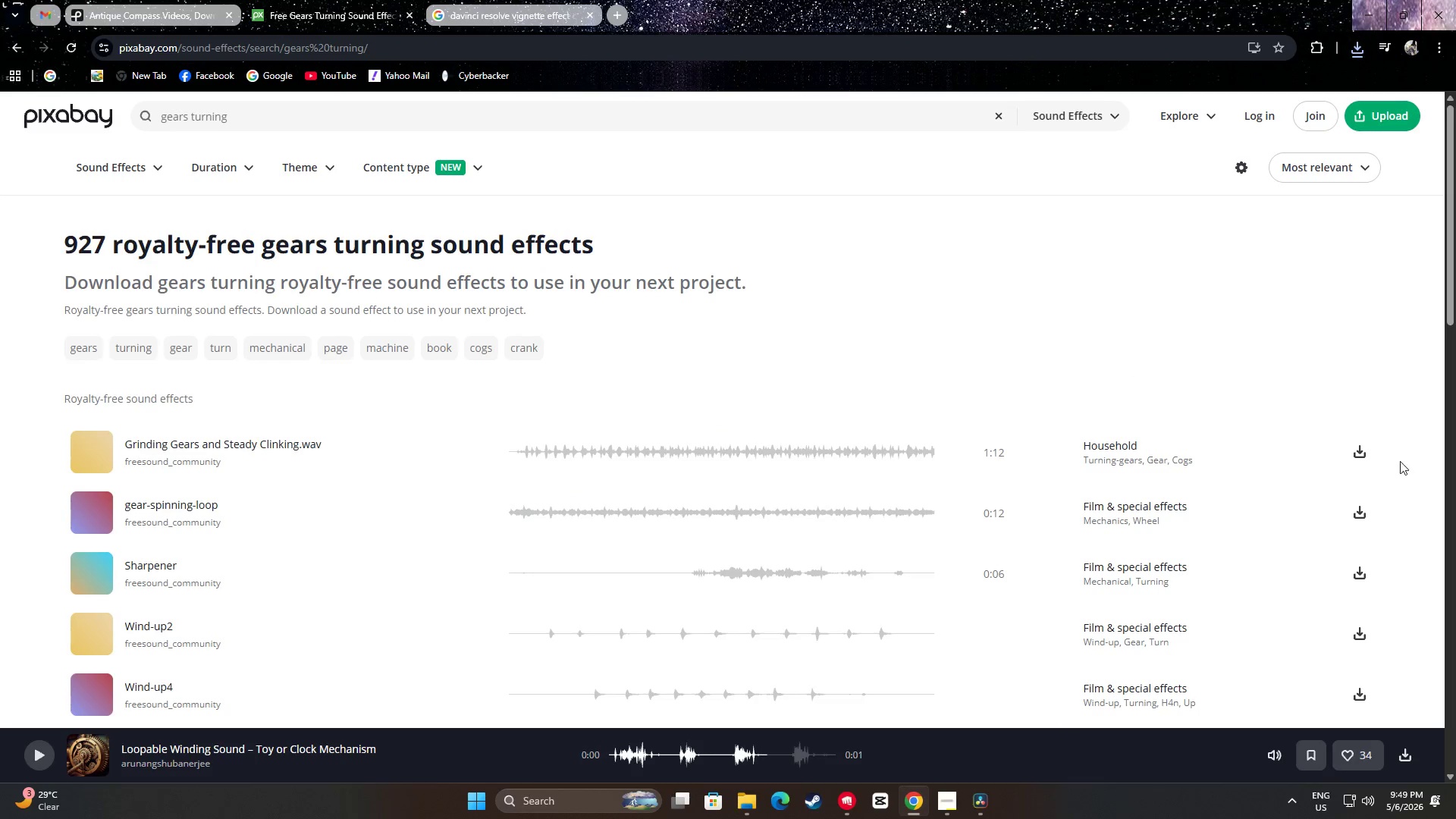 
left_click([1371, 452])
 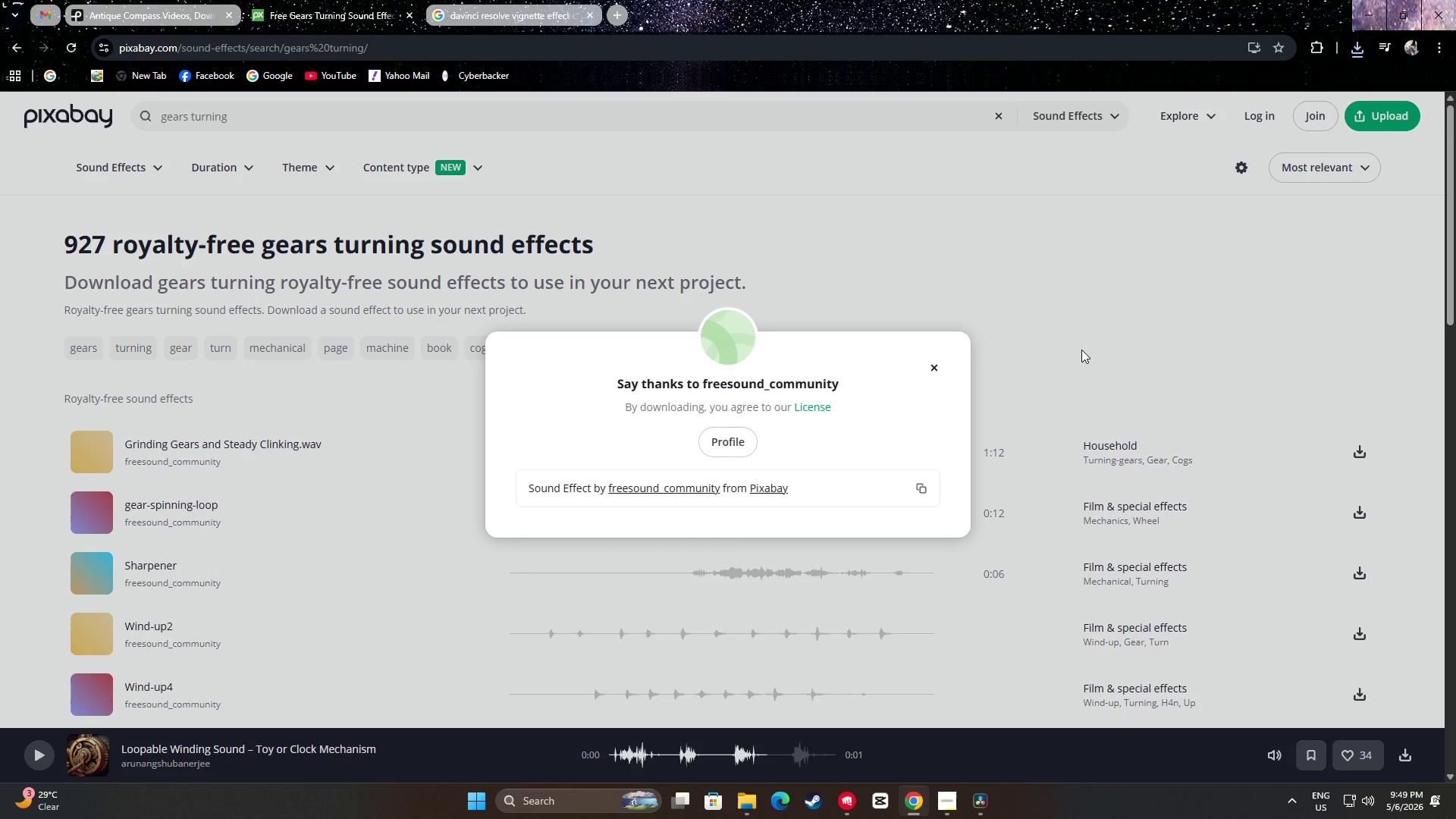 
wait(7.36)
 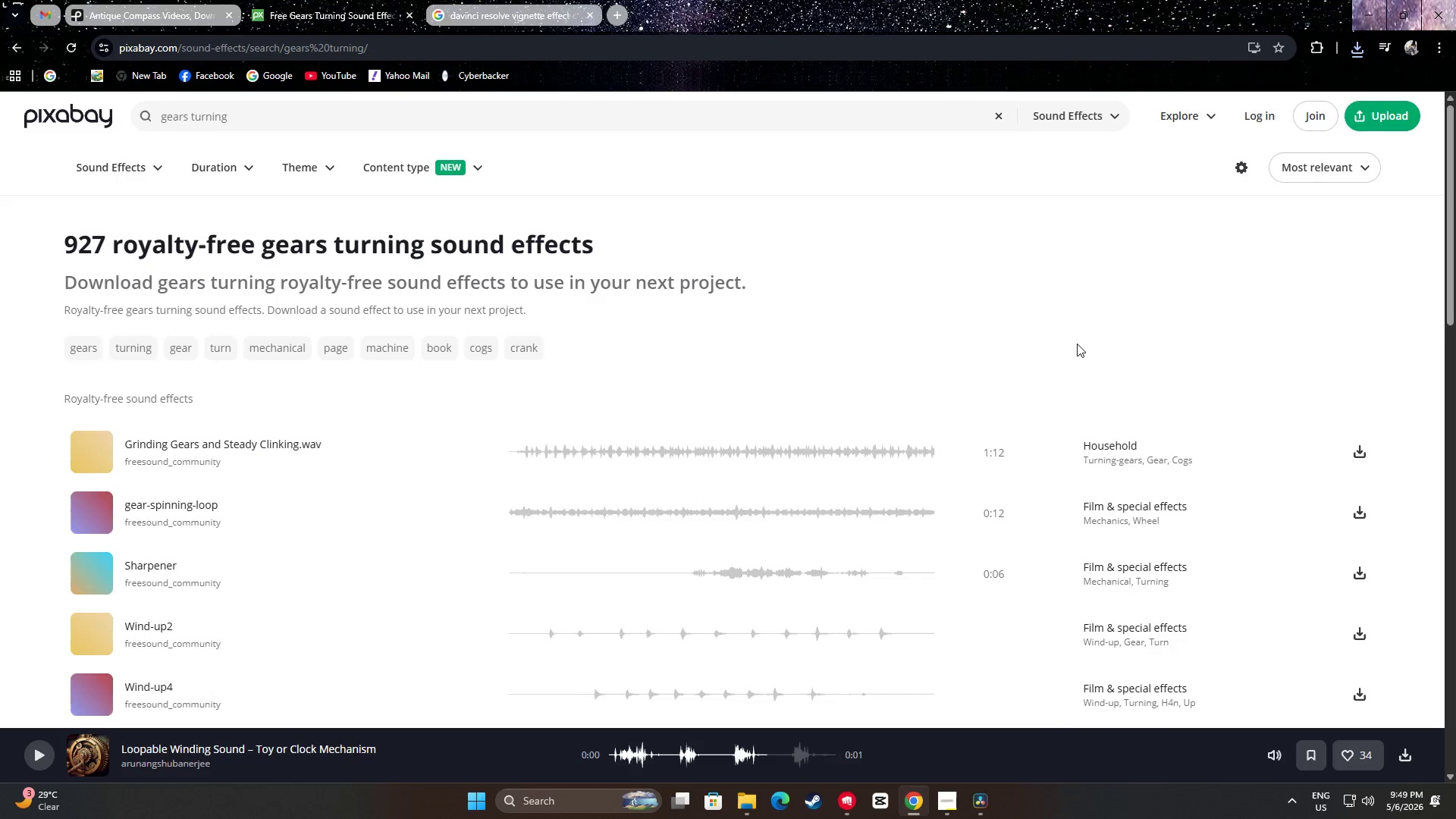 
left_click([940, 365])
 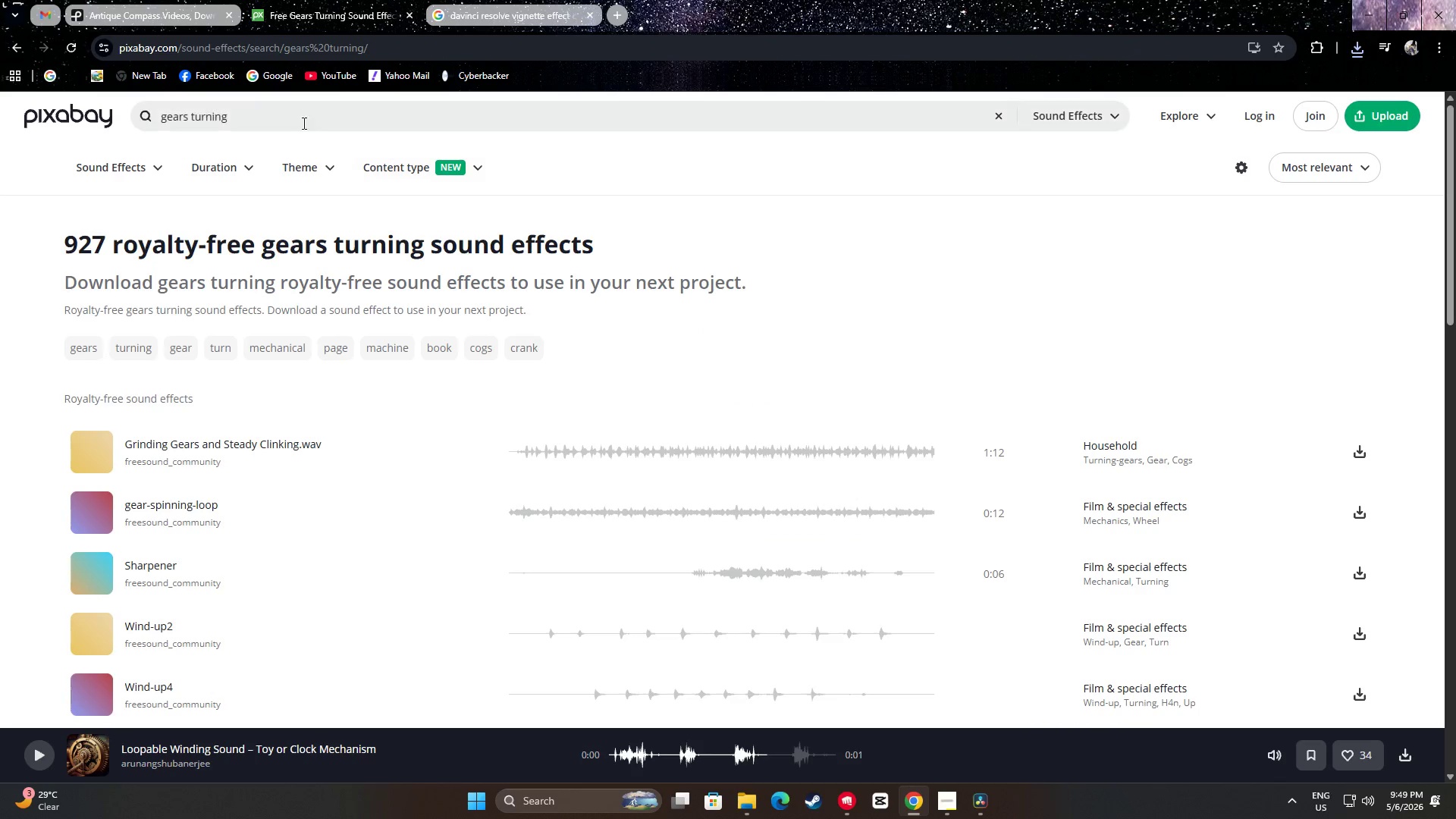 
left_click([281, 115])
 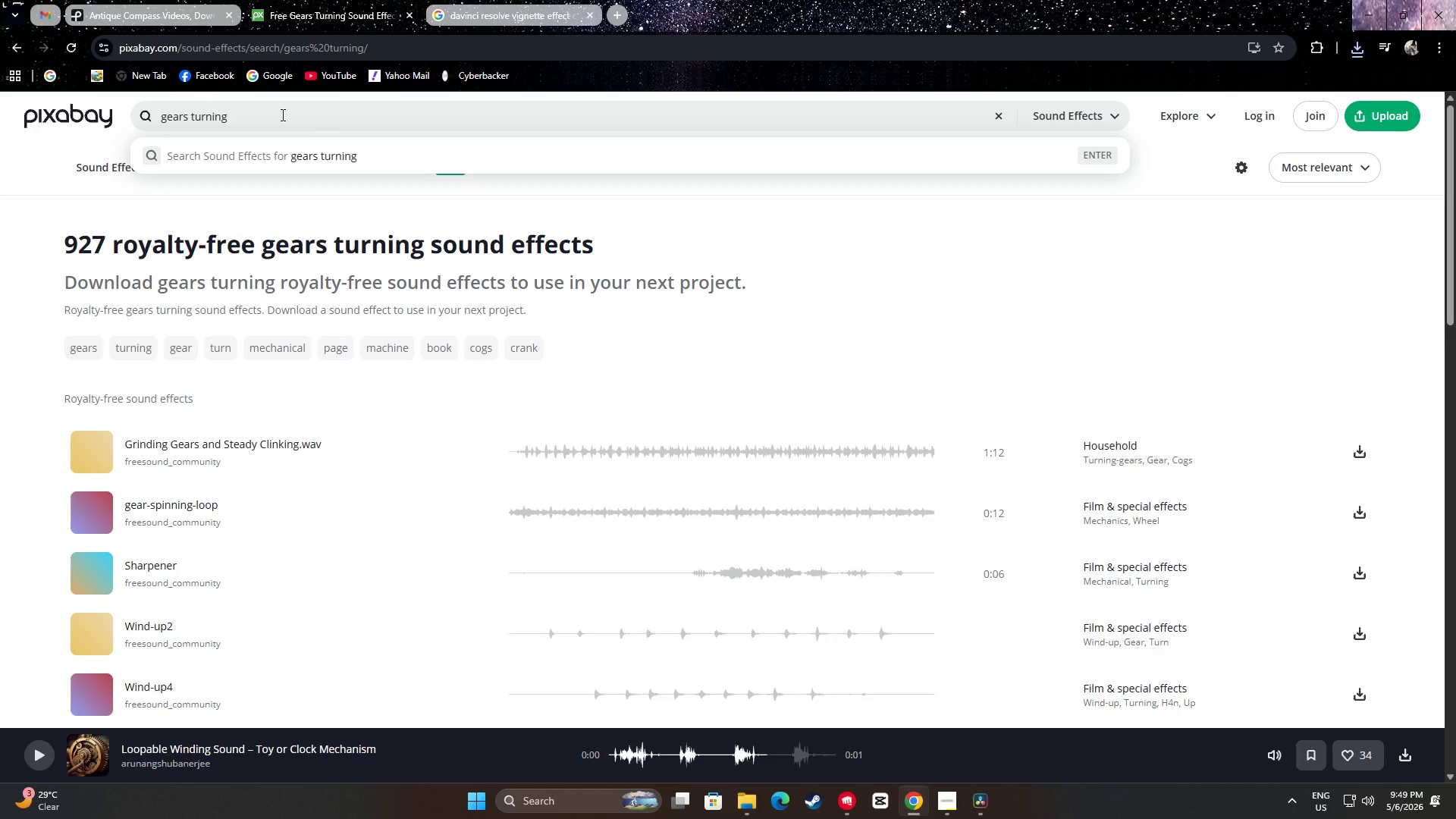 
key(Control+A)
 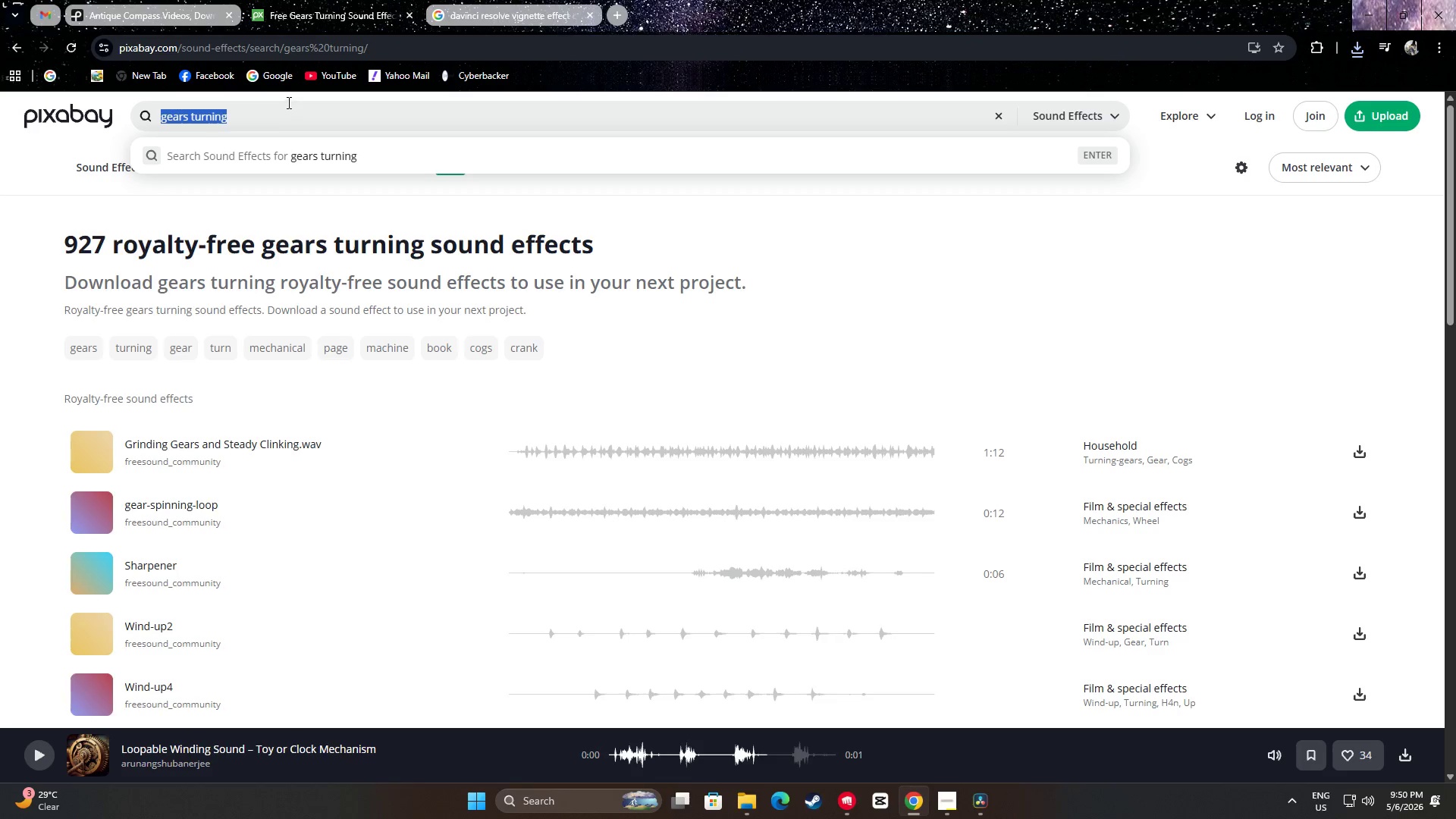 
wait(5.8)
 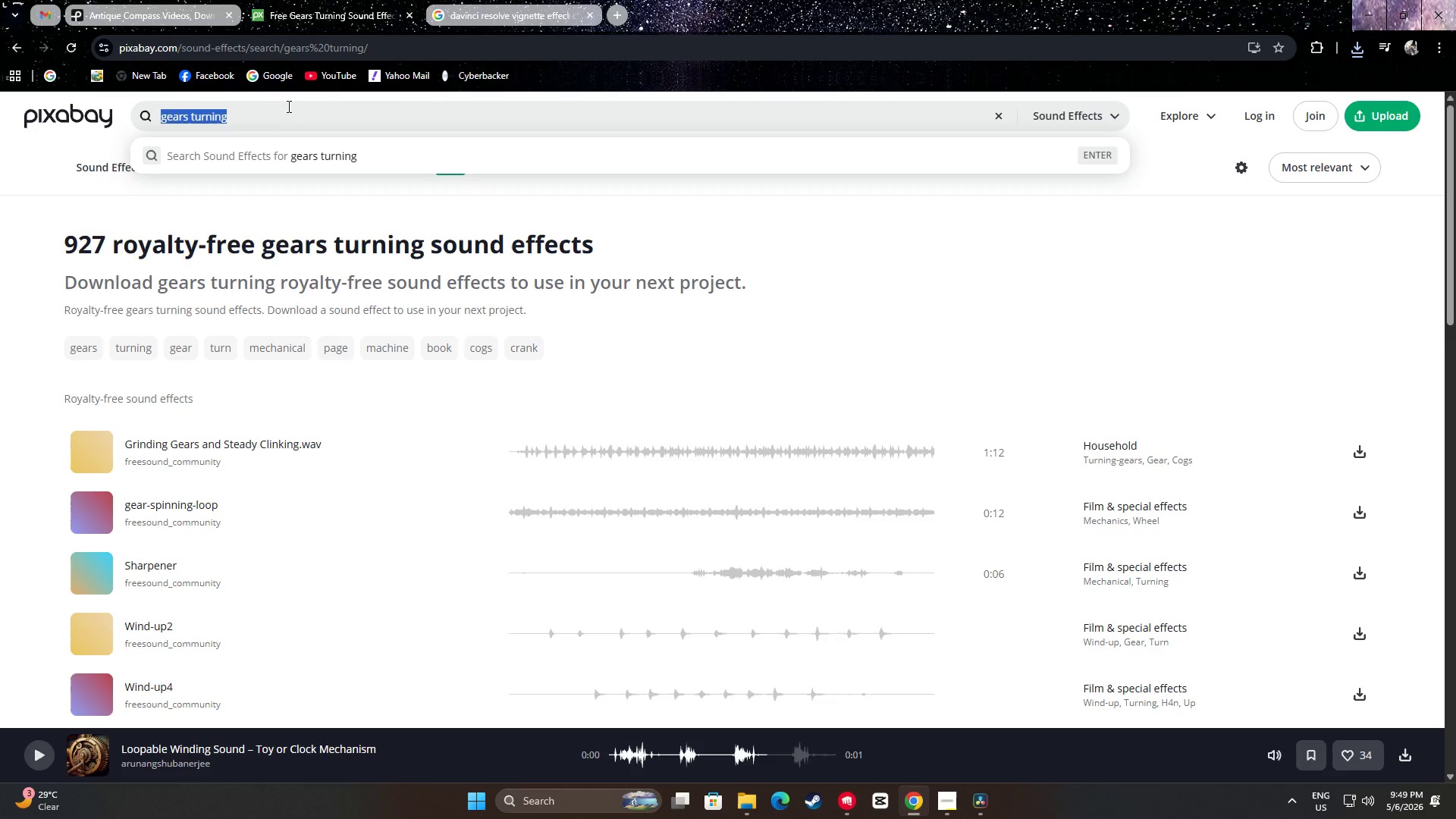 
type(l)
key(Backspace)
type(clo)
 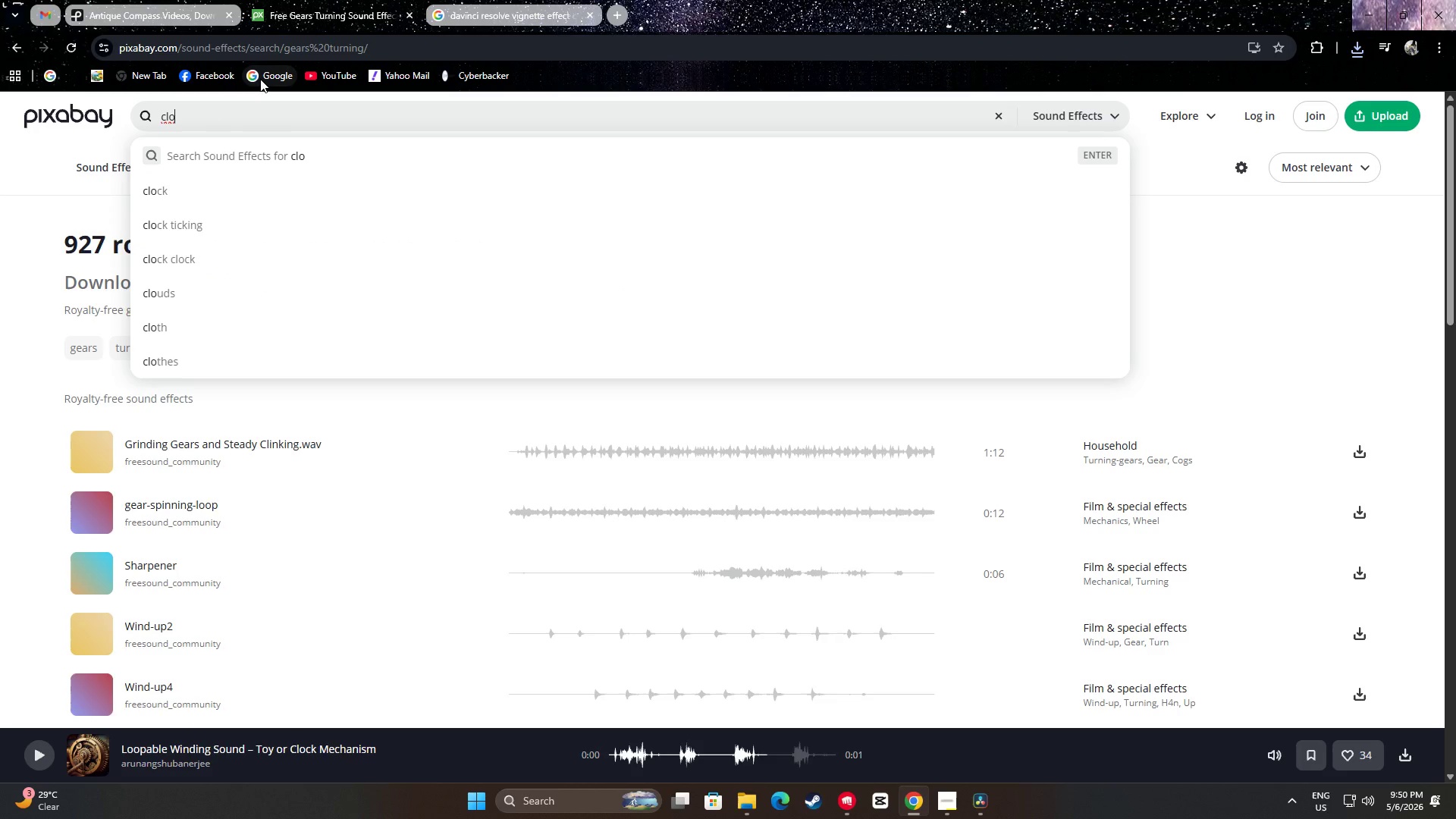 
key(ArrowDown)
 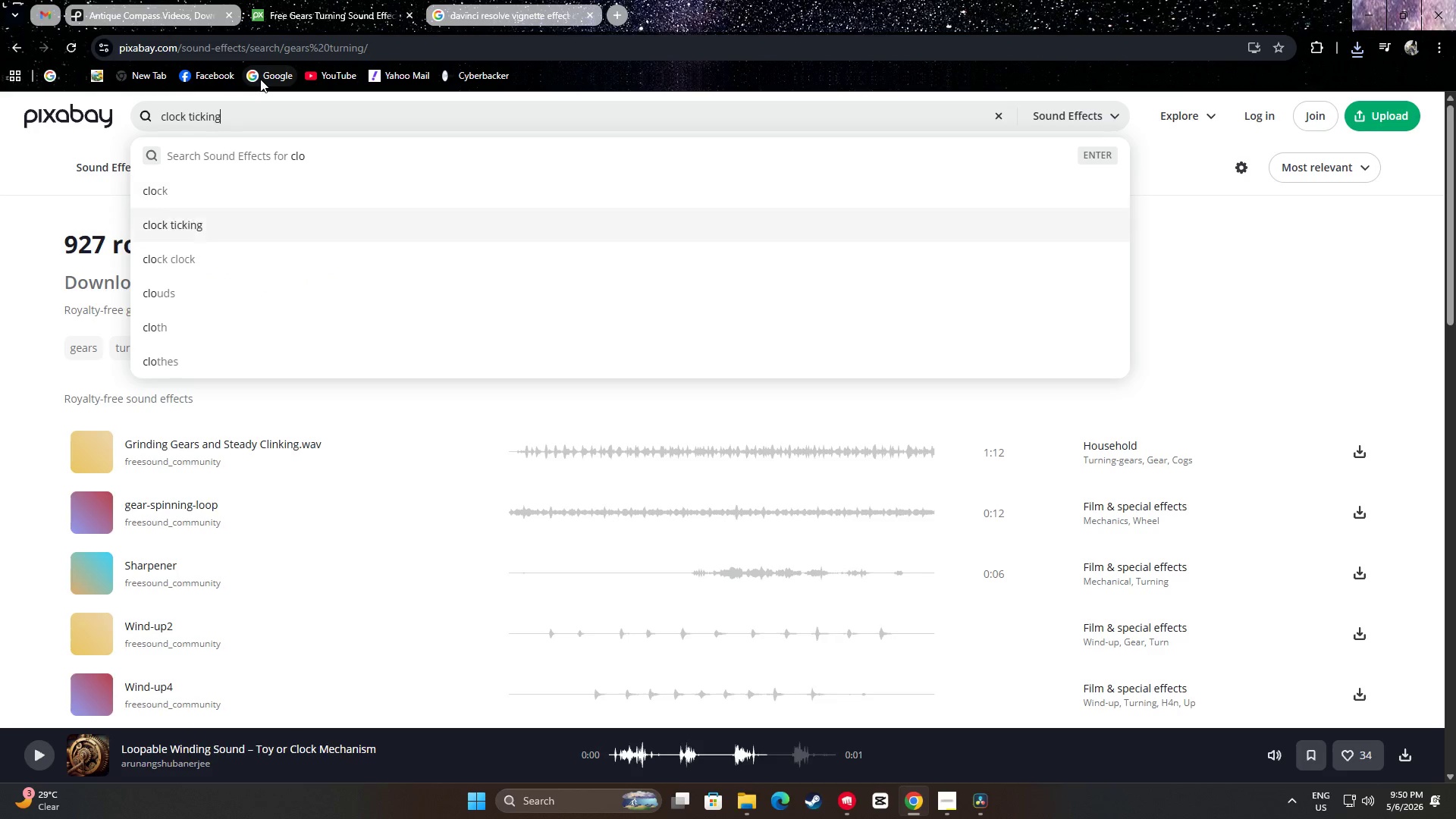 
key(ArrowDown)
 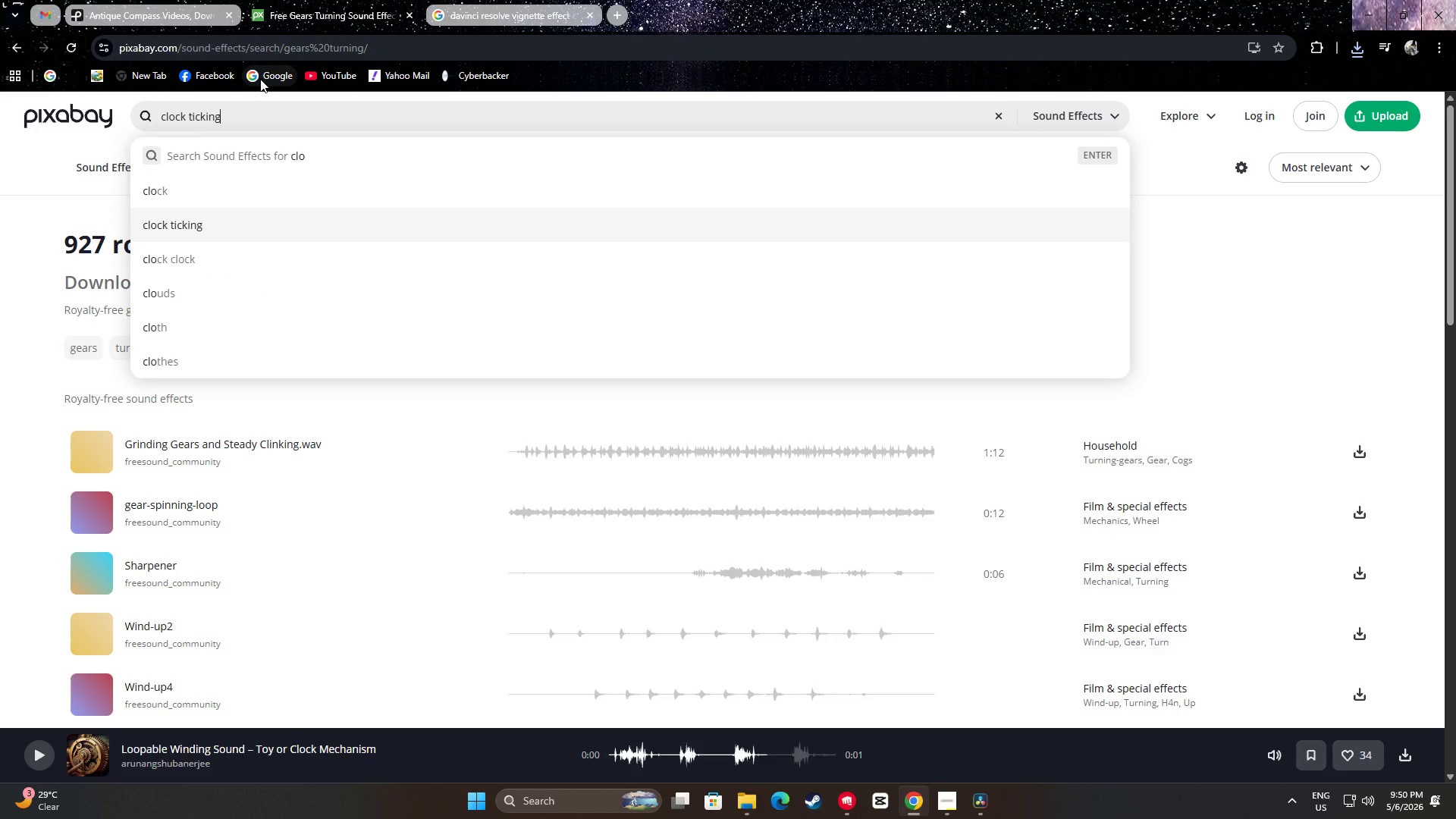 
key(Enter)
 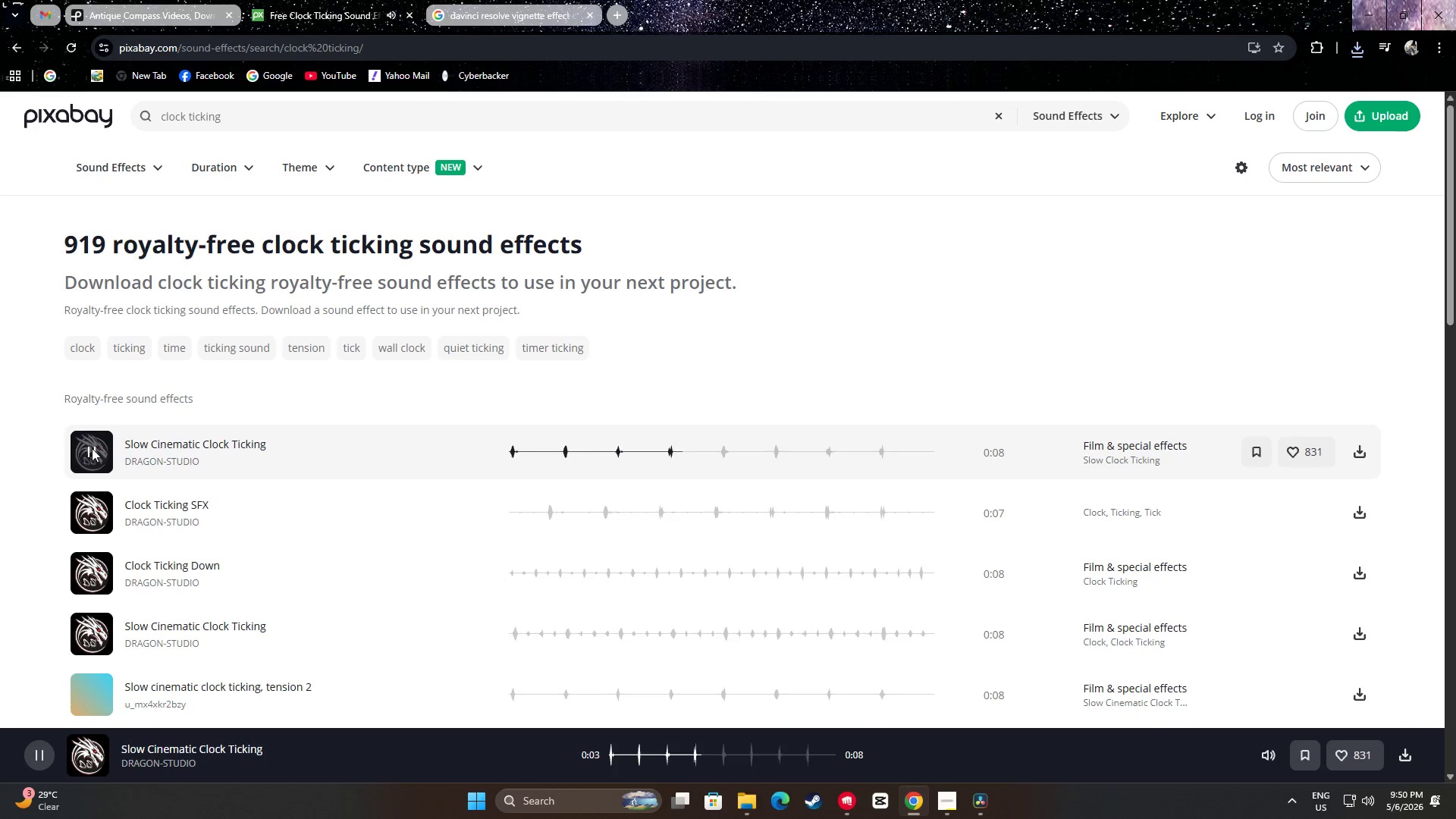 
wait(7.67)
 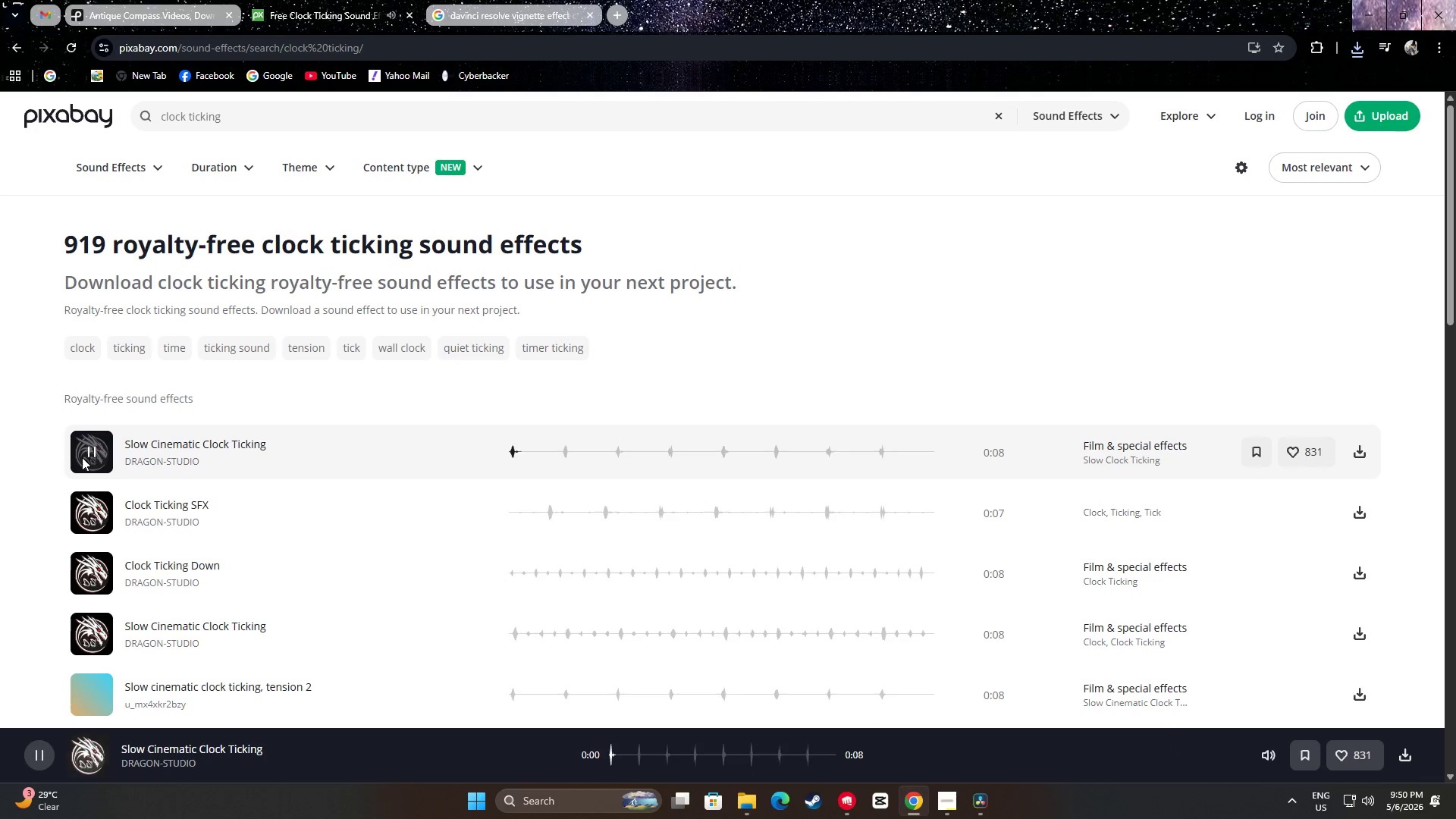 
left_click([85, 515])
 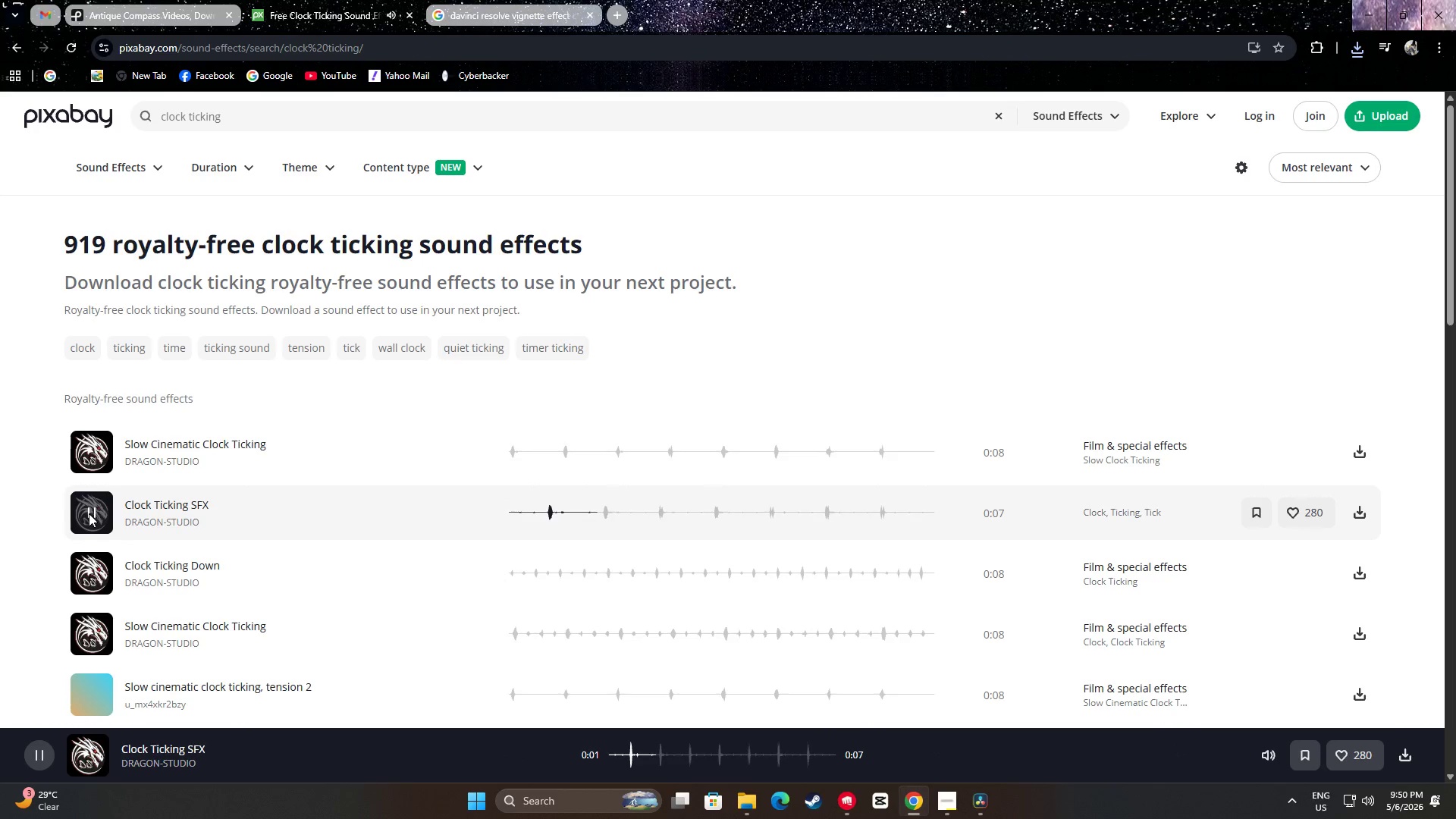 
left_click([89, 513])
 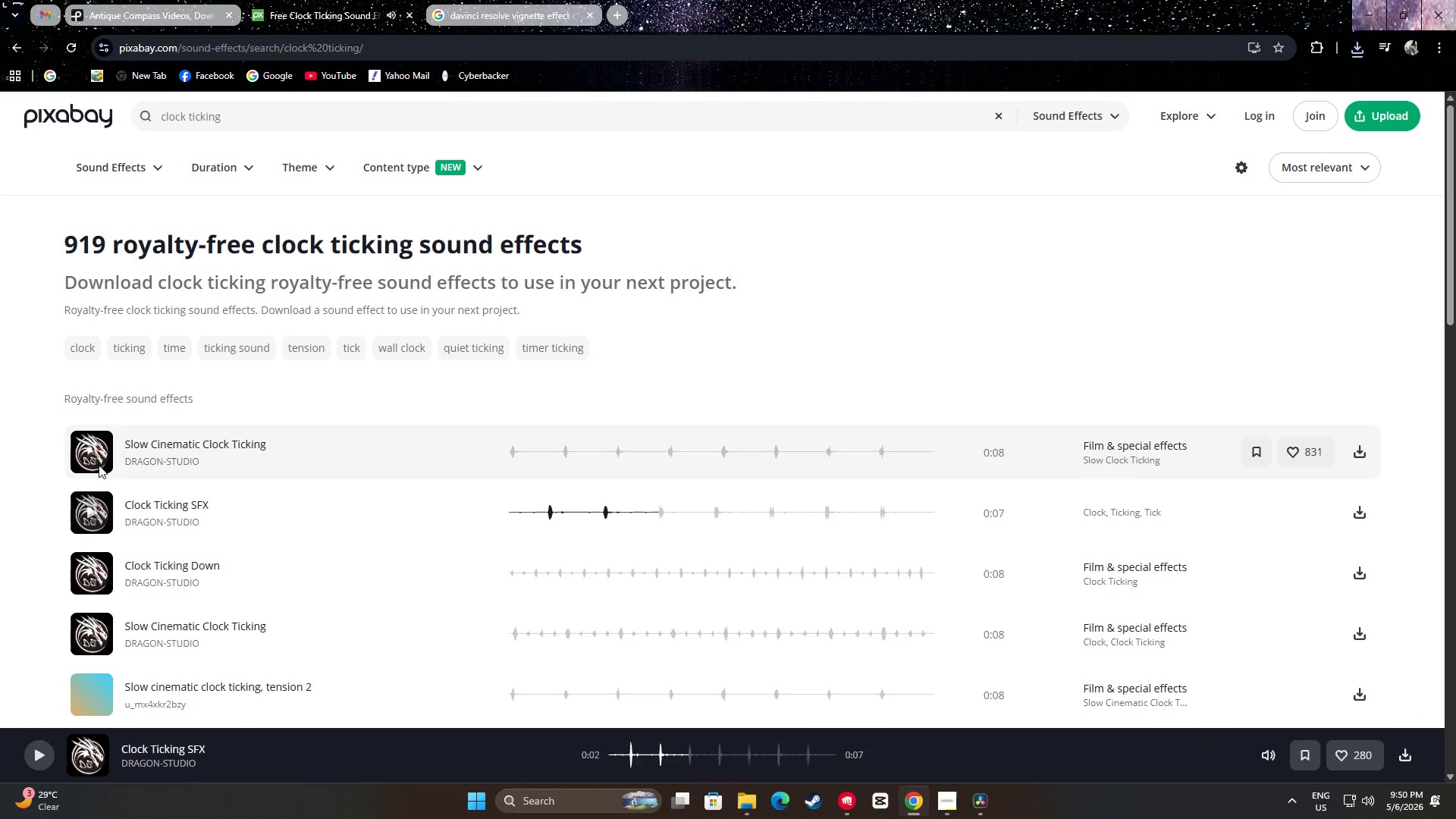 
left_click([94, 454])
 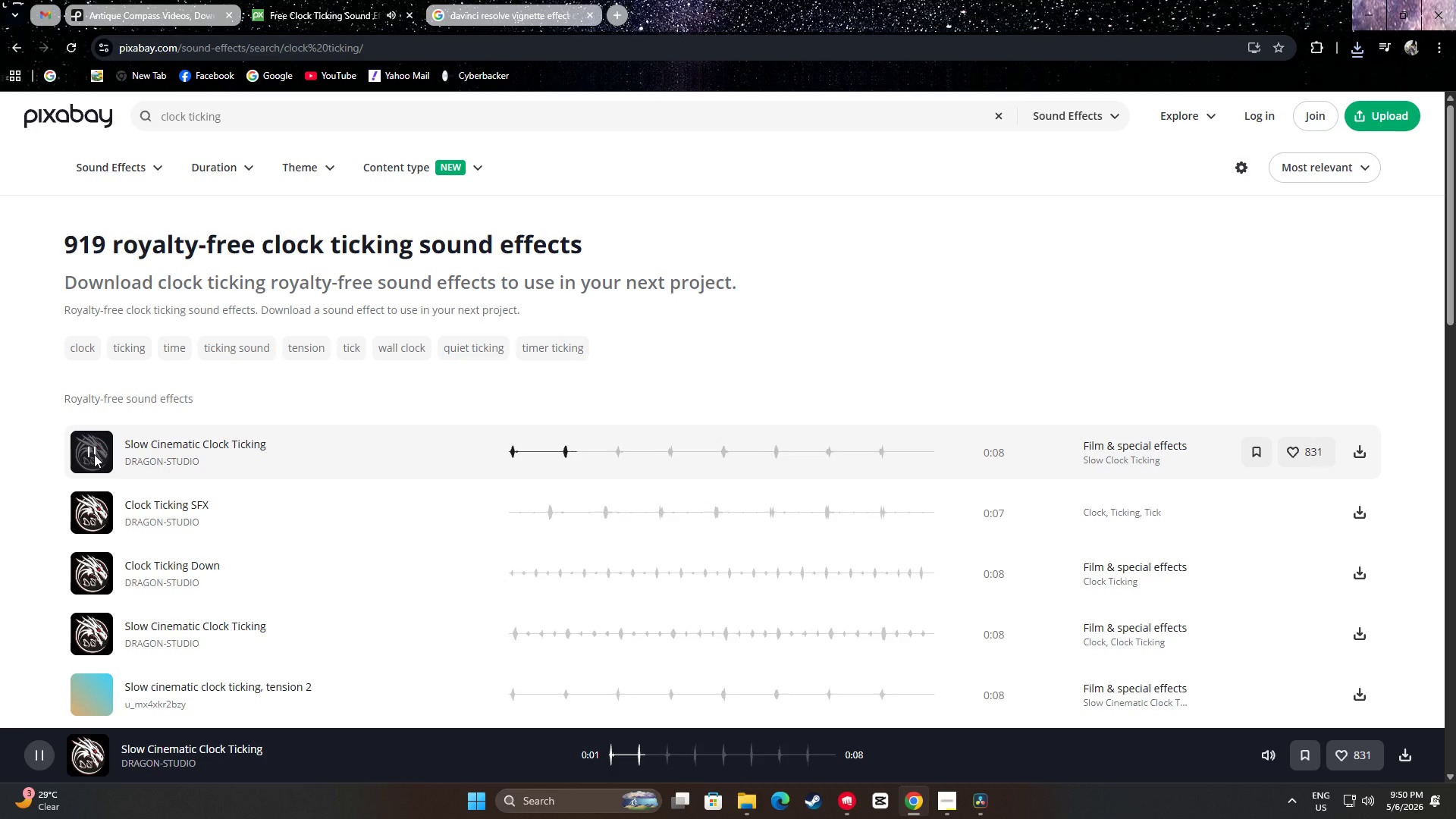 
left_click([94, 454])
 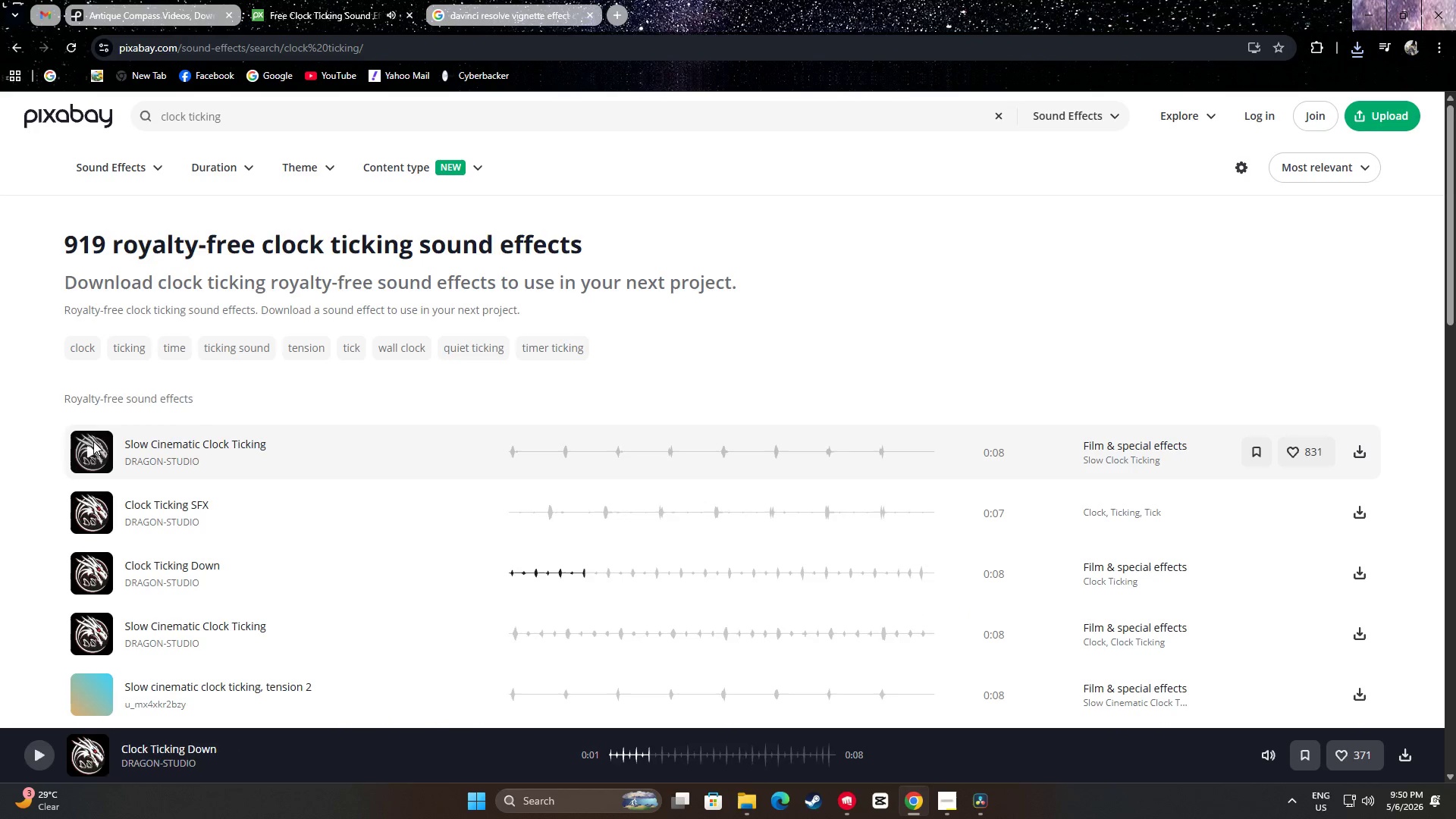 
left_click([93, 446])
 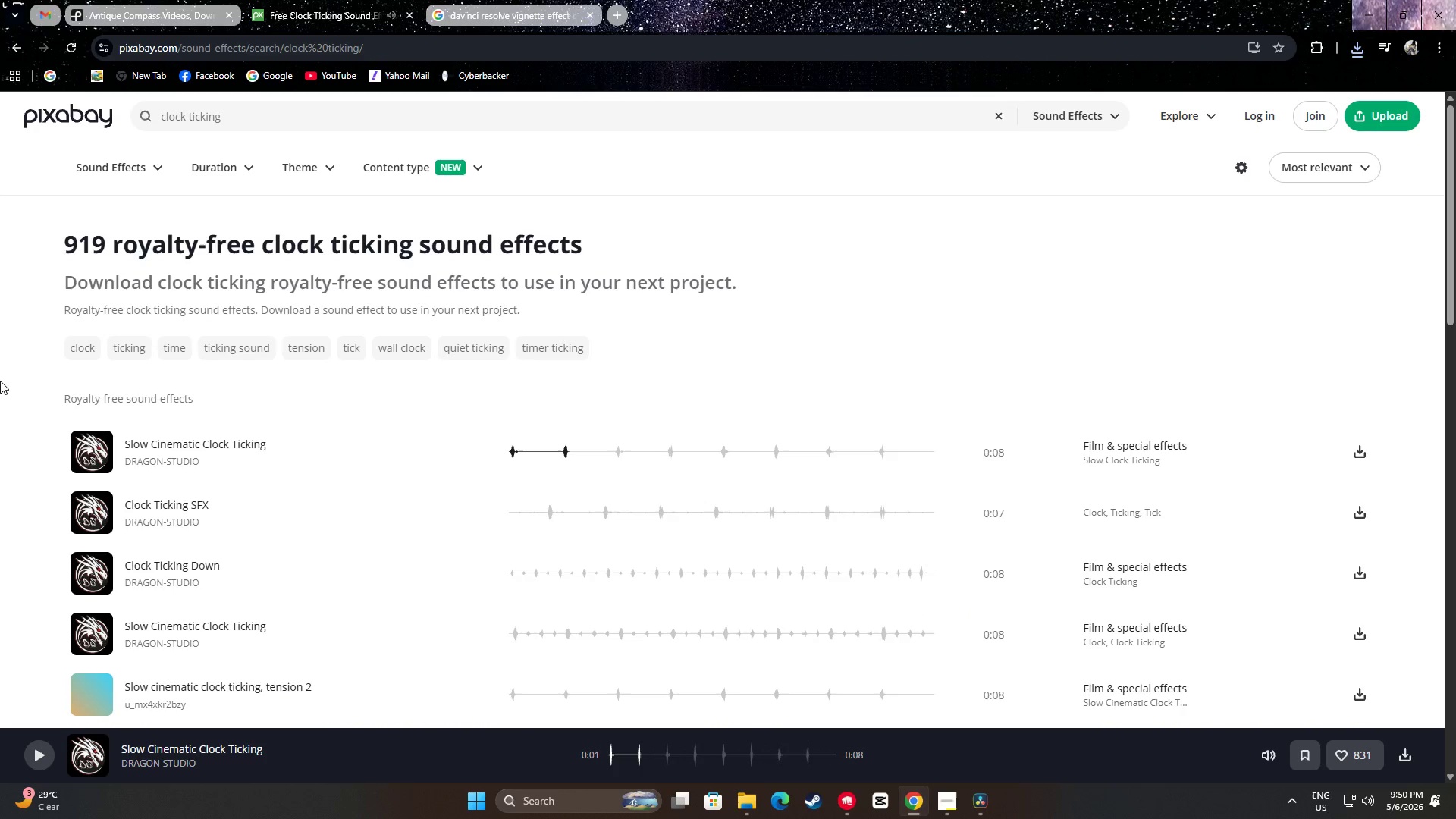 
left_click([934, 353])
 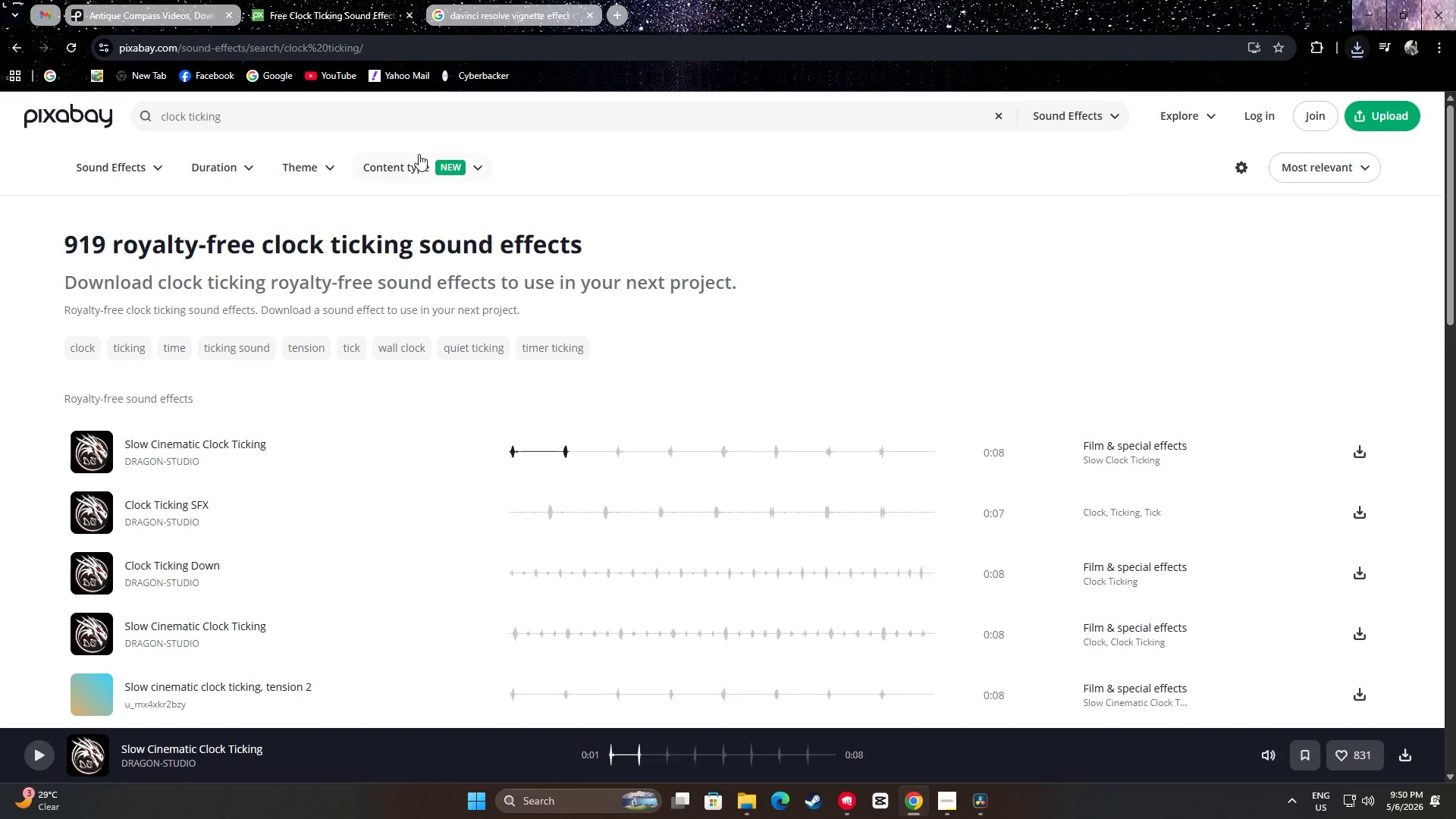 
left_click_drag(start_coordinate=[342, 109], to_coordinate=[90, 108])
 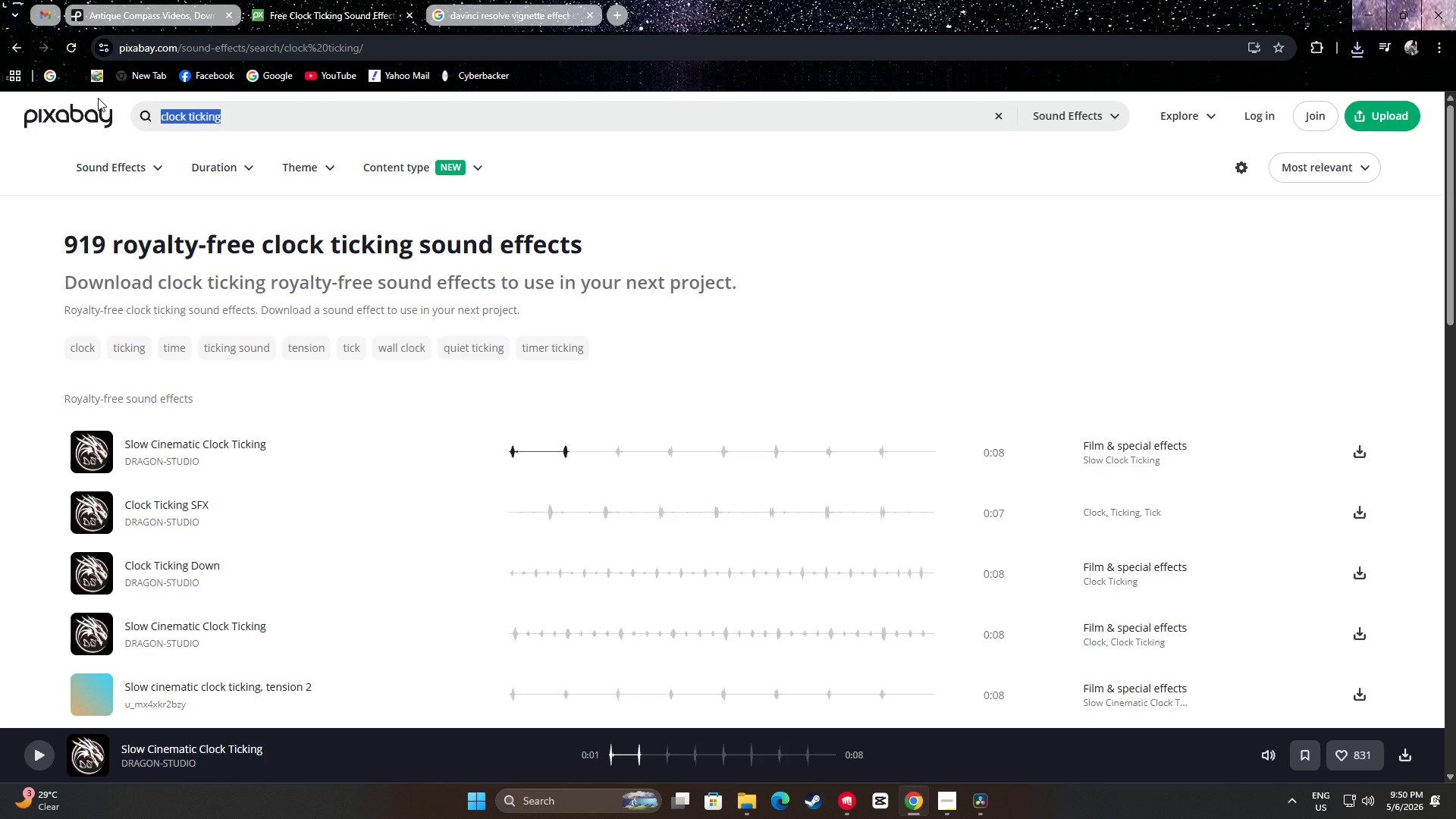 
type(dark pianoi)
key(Backspace)
key(Backspace)
type(o music)
 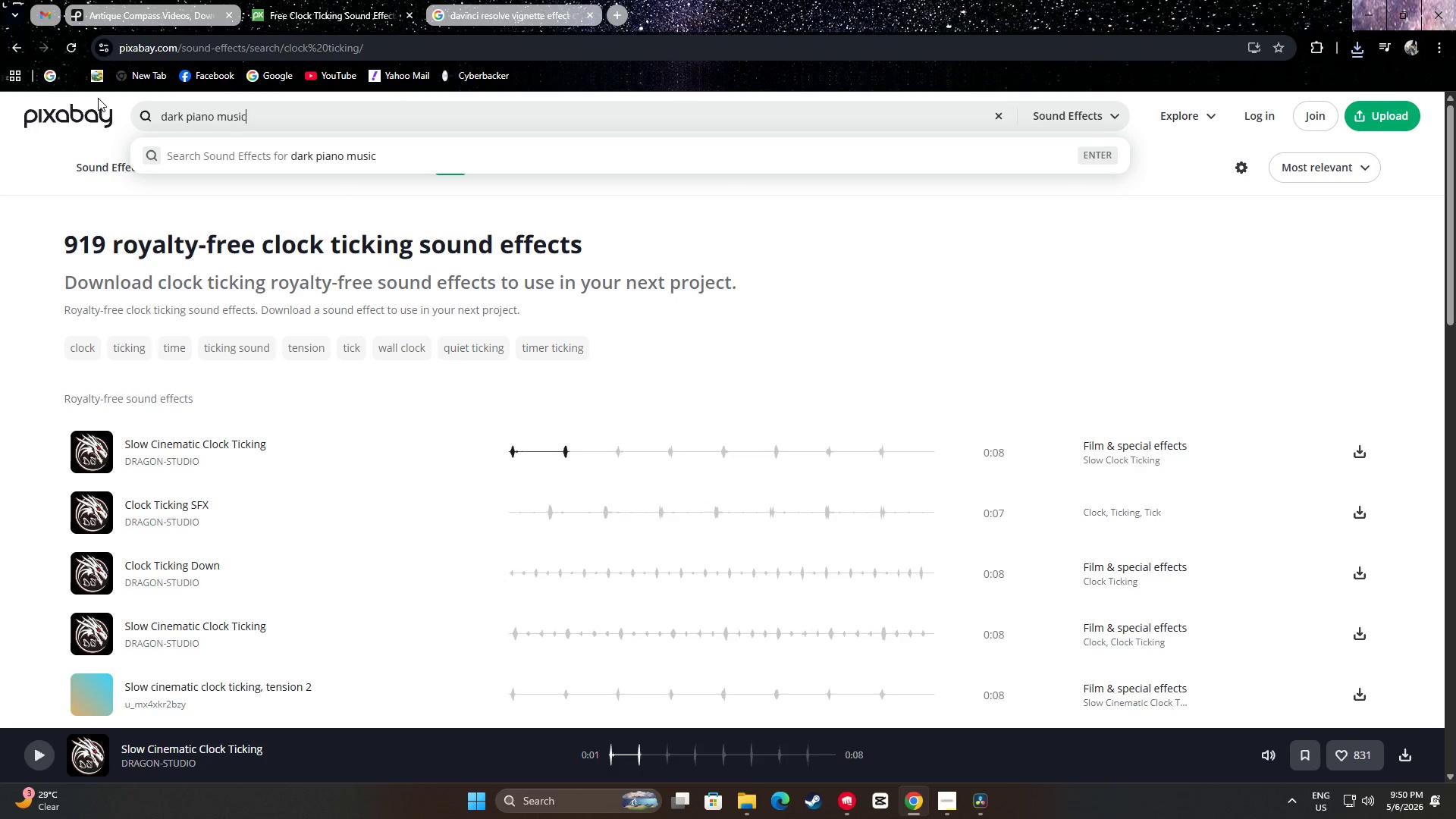 
key(Enter)
 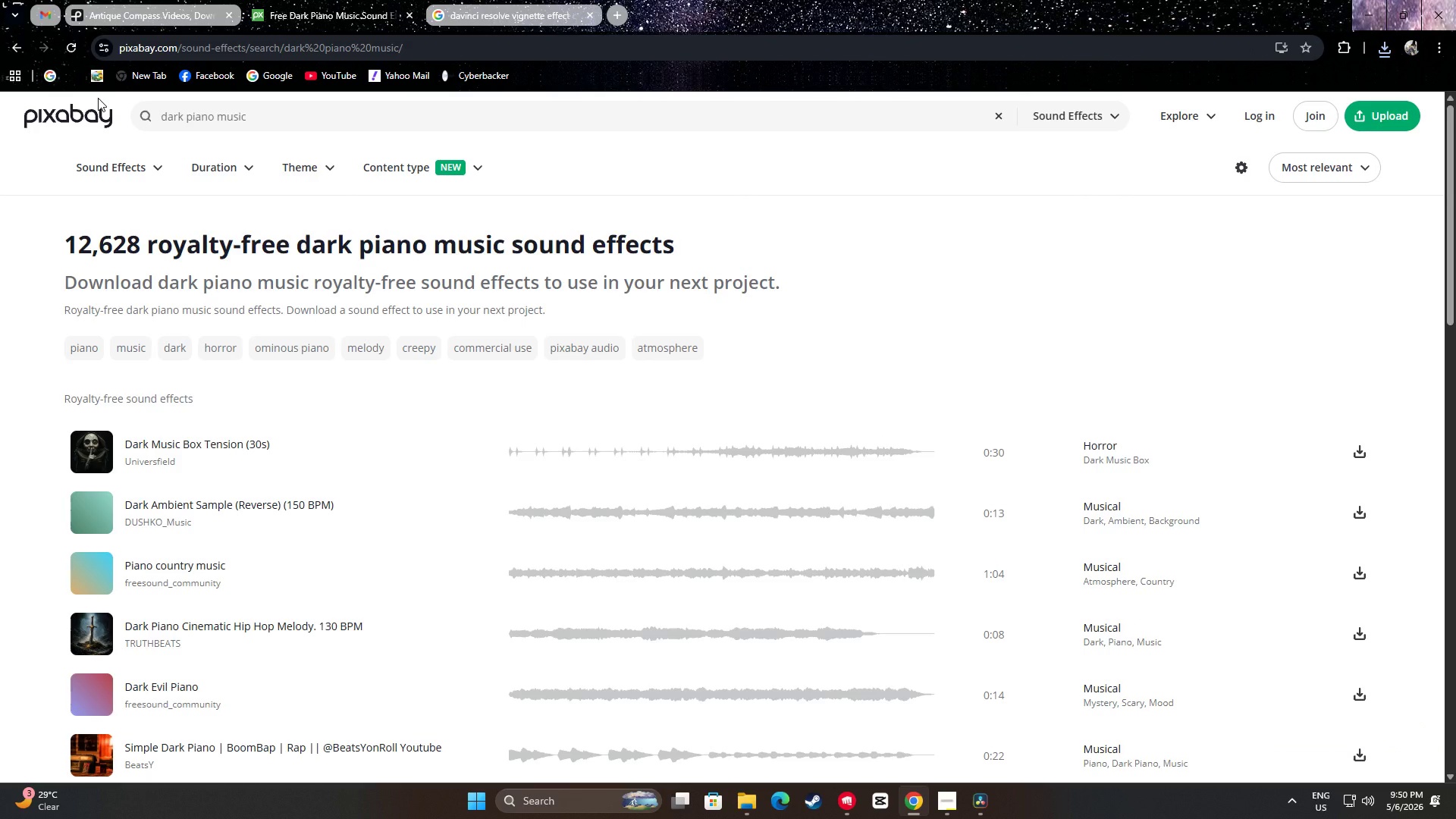 
wait(10.92)
 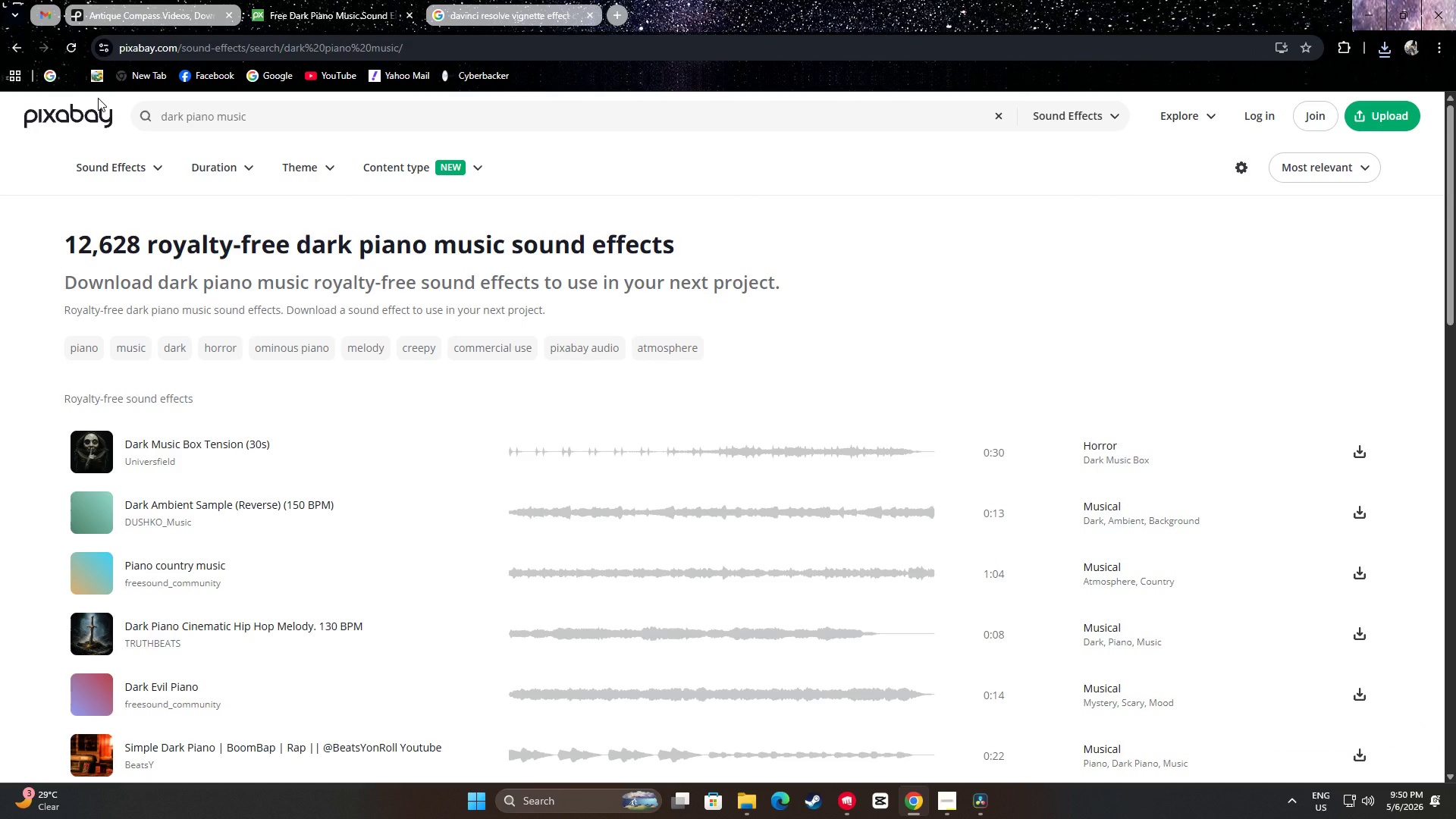 
left_click([86, 513])
 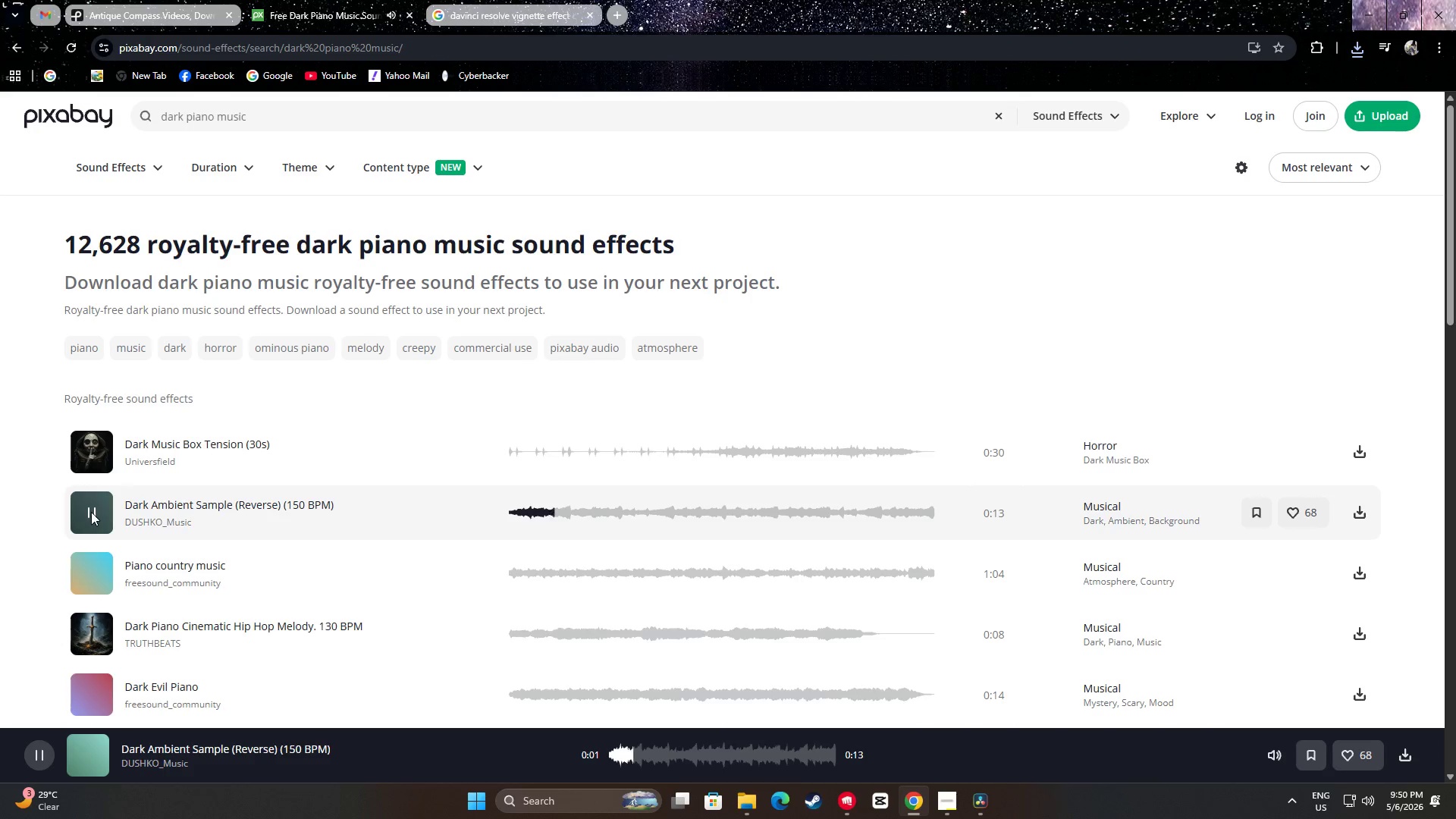 
left_click([95, 566])
 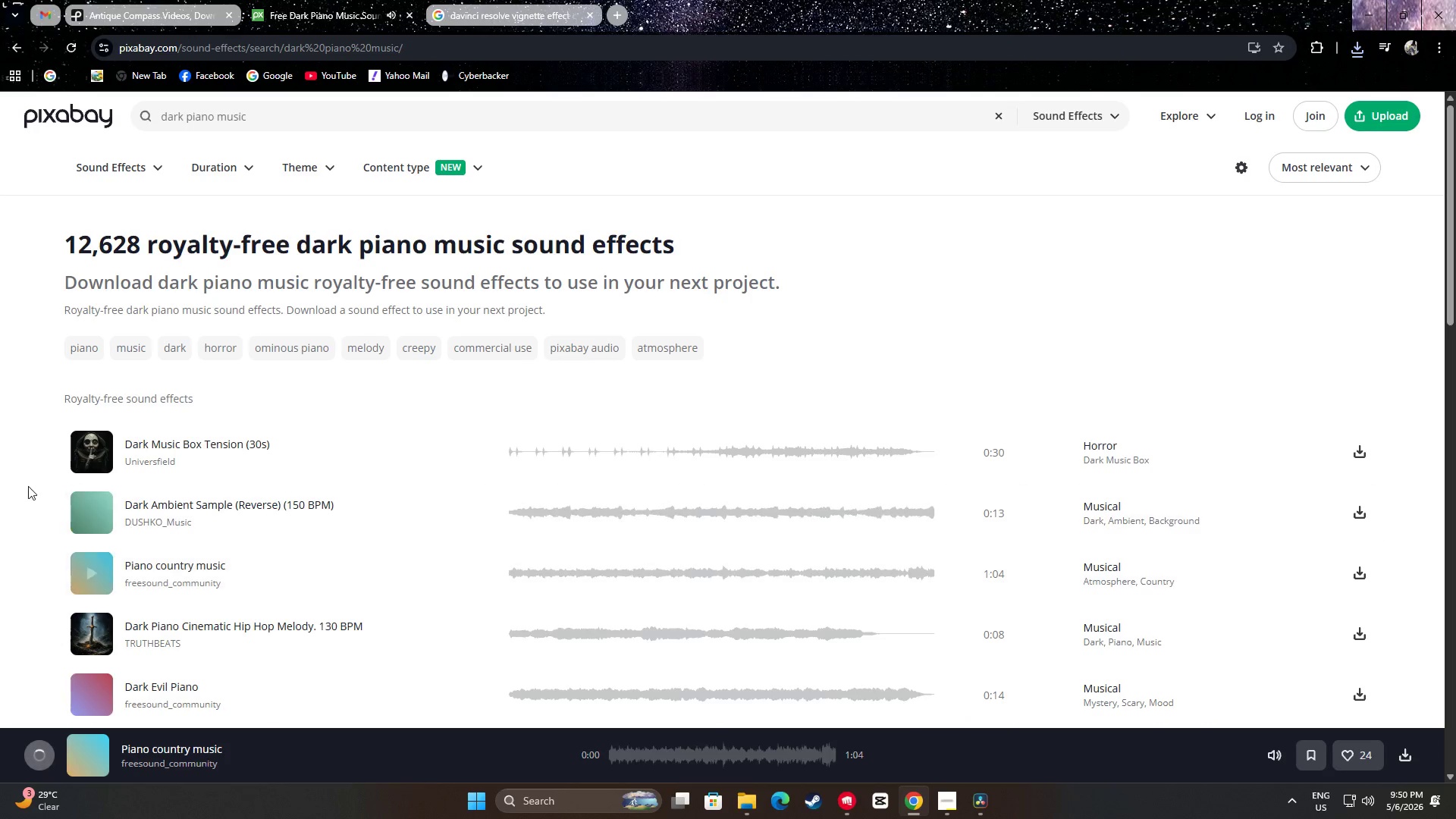 
scroll: coordinate [14, 412], scroll_direction: down, amount: 3.0
 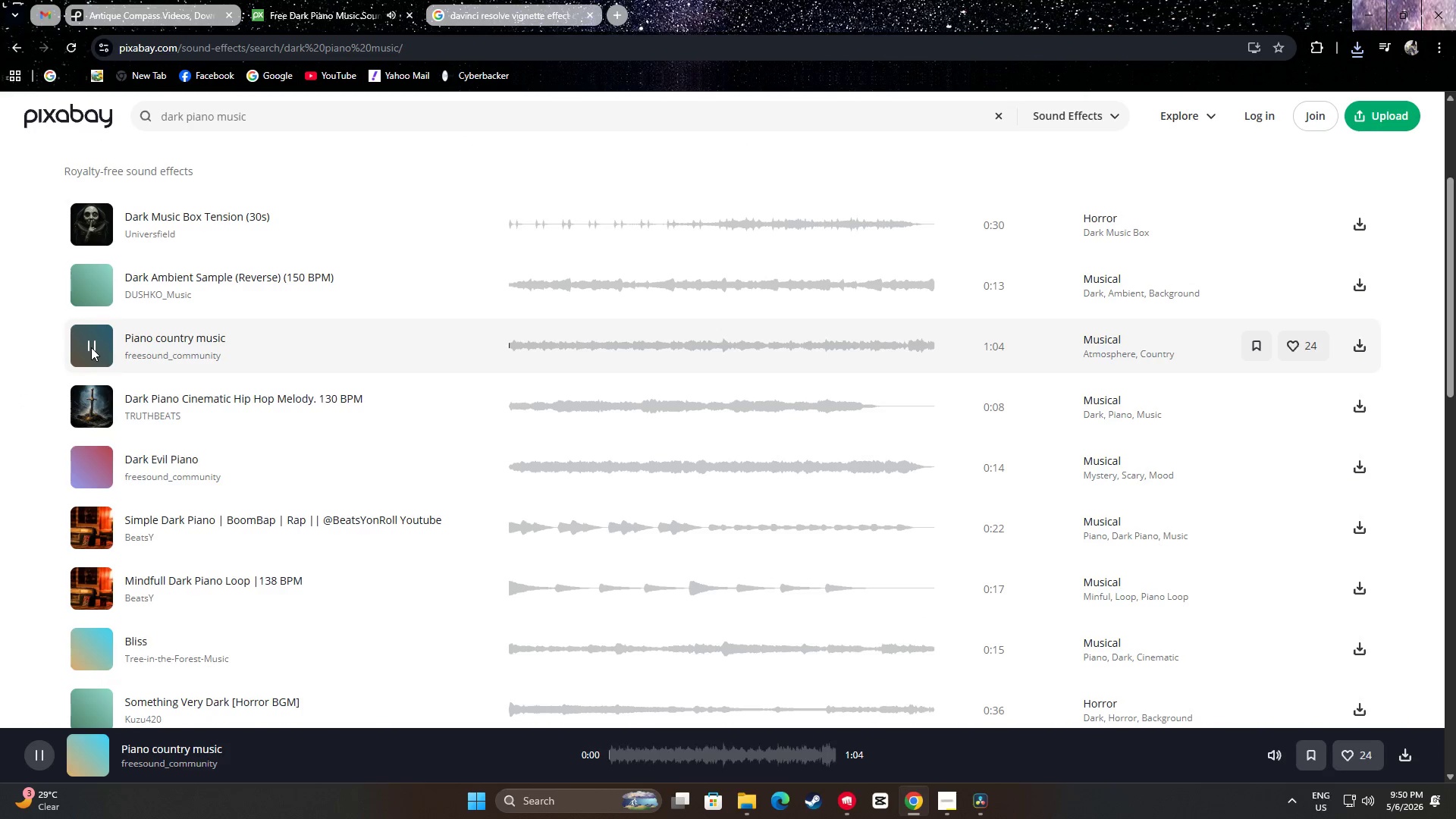 
left_click([91, 347])
 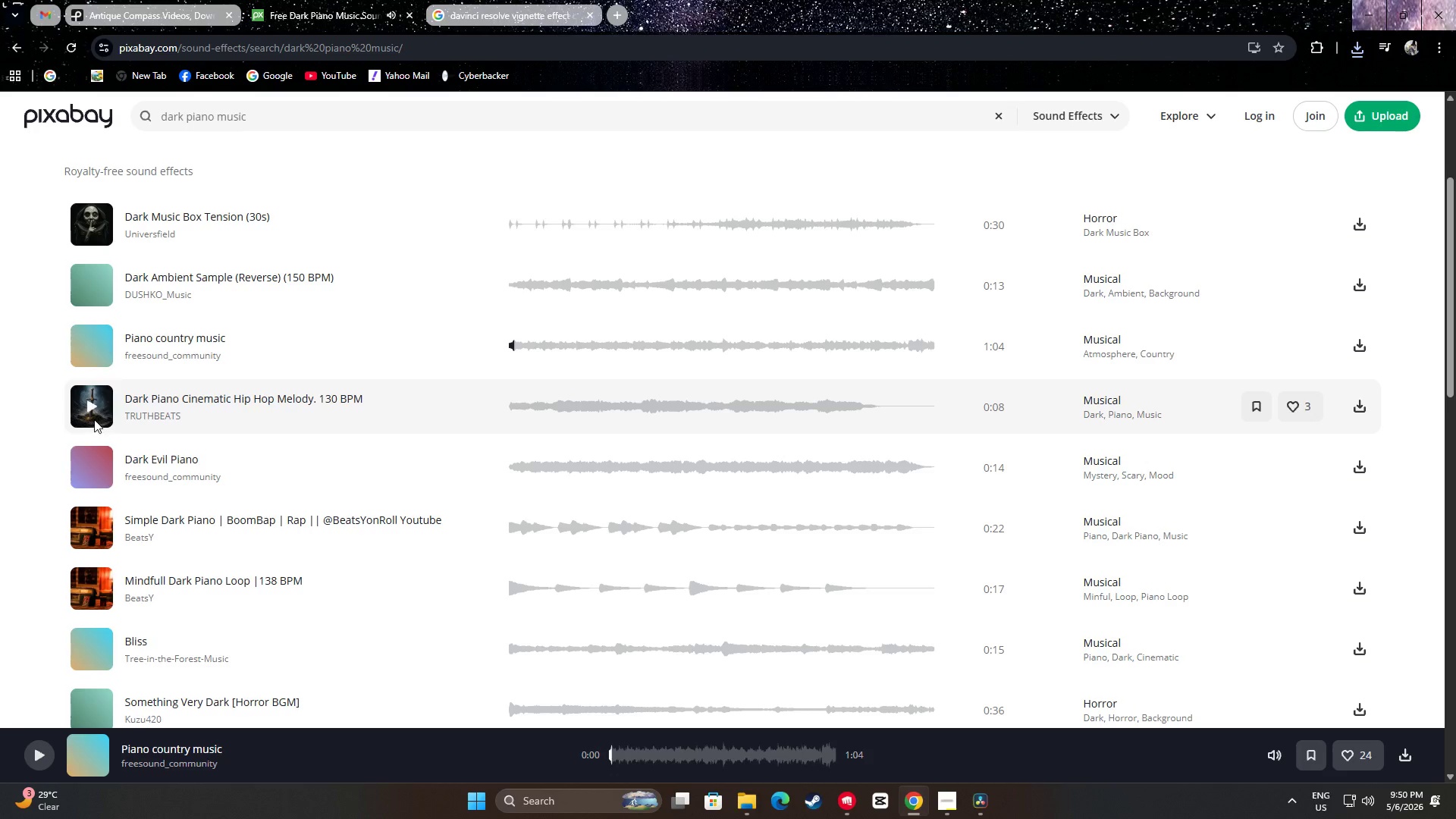 
left_click([96, 407])
 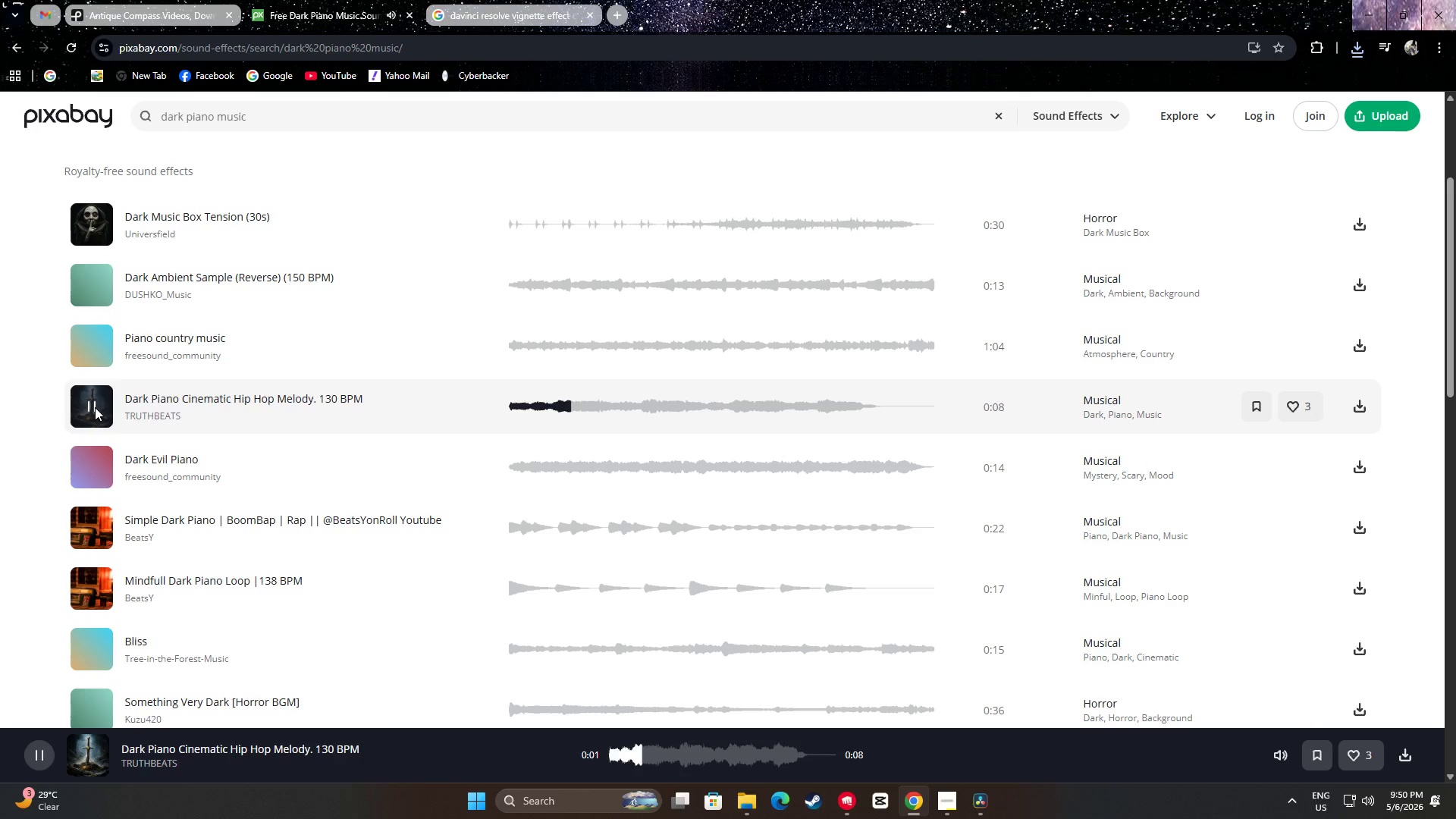 
scroll: coordinate [95, 404], scroll_direction: down, amount: 2.0
 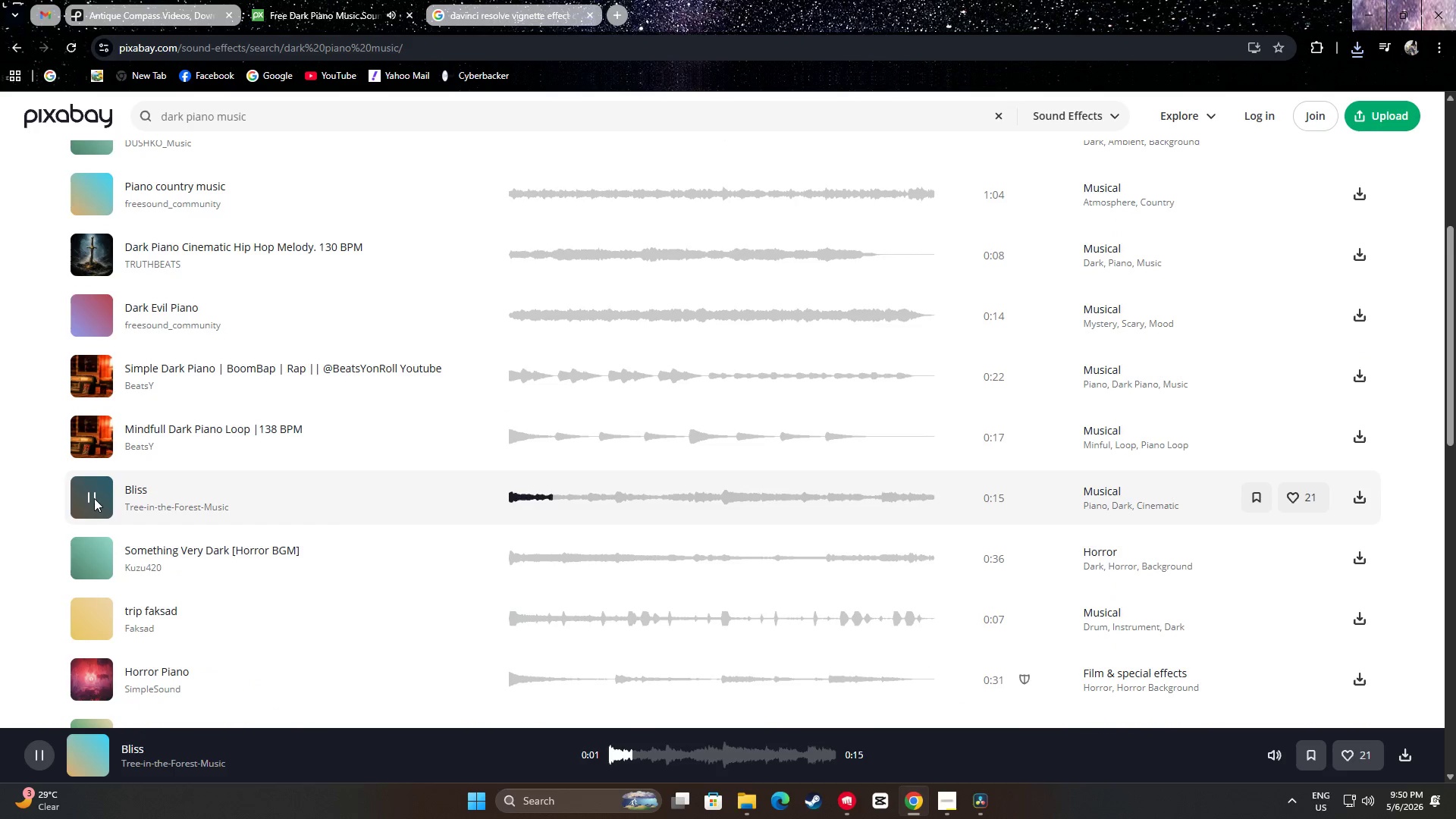 
left_click([91, 497])
 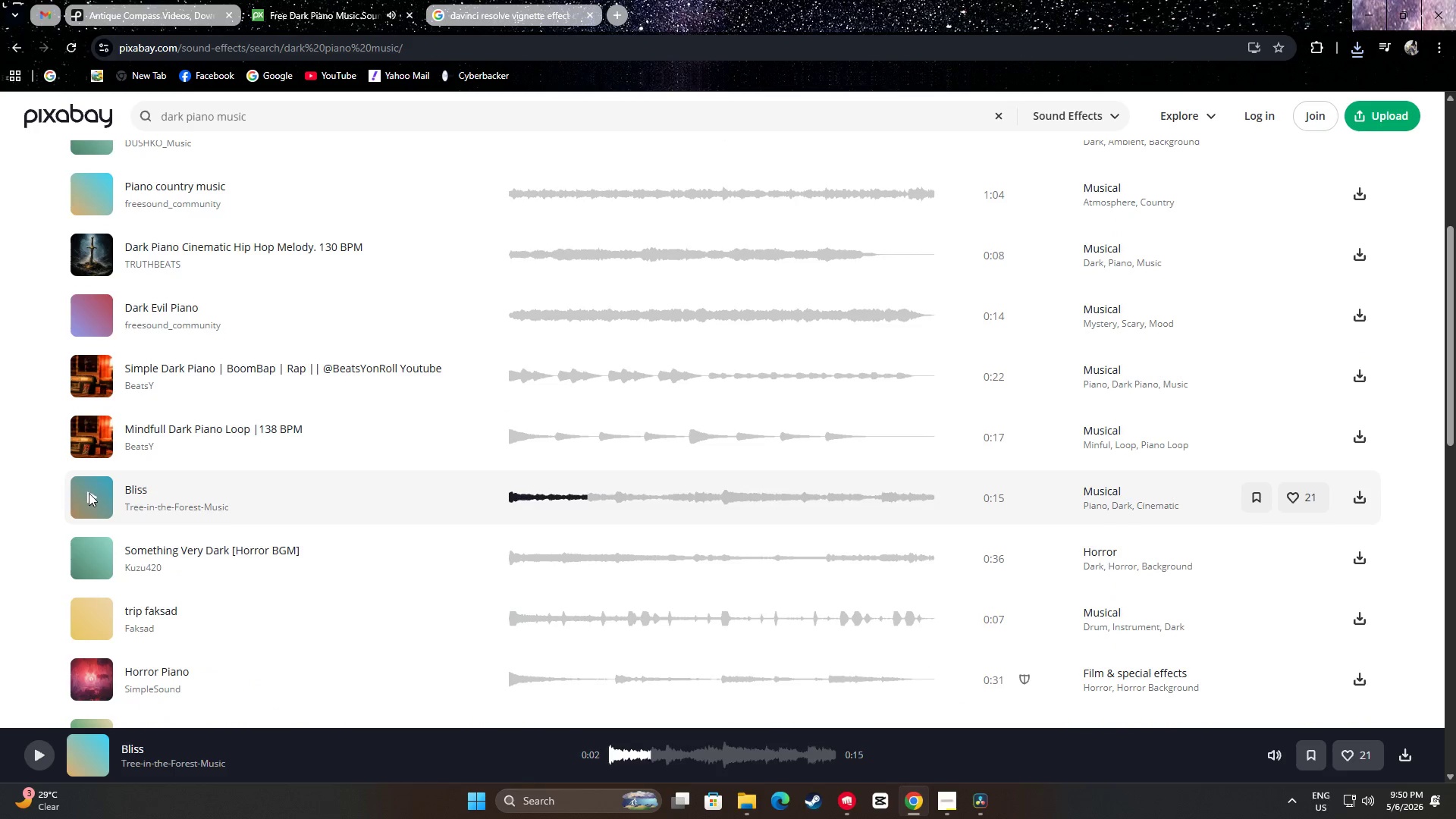 
scroll: coordinate [89, 493], scroll_direction: down, amount: 1.0
 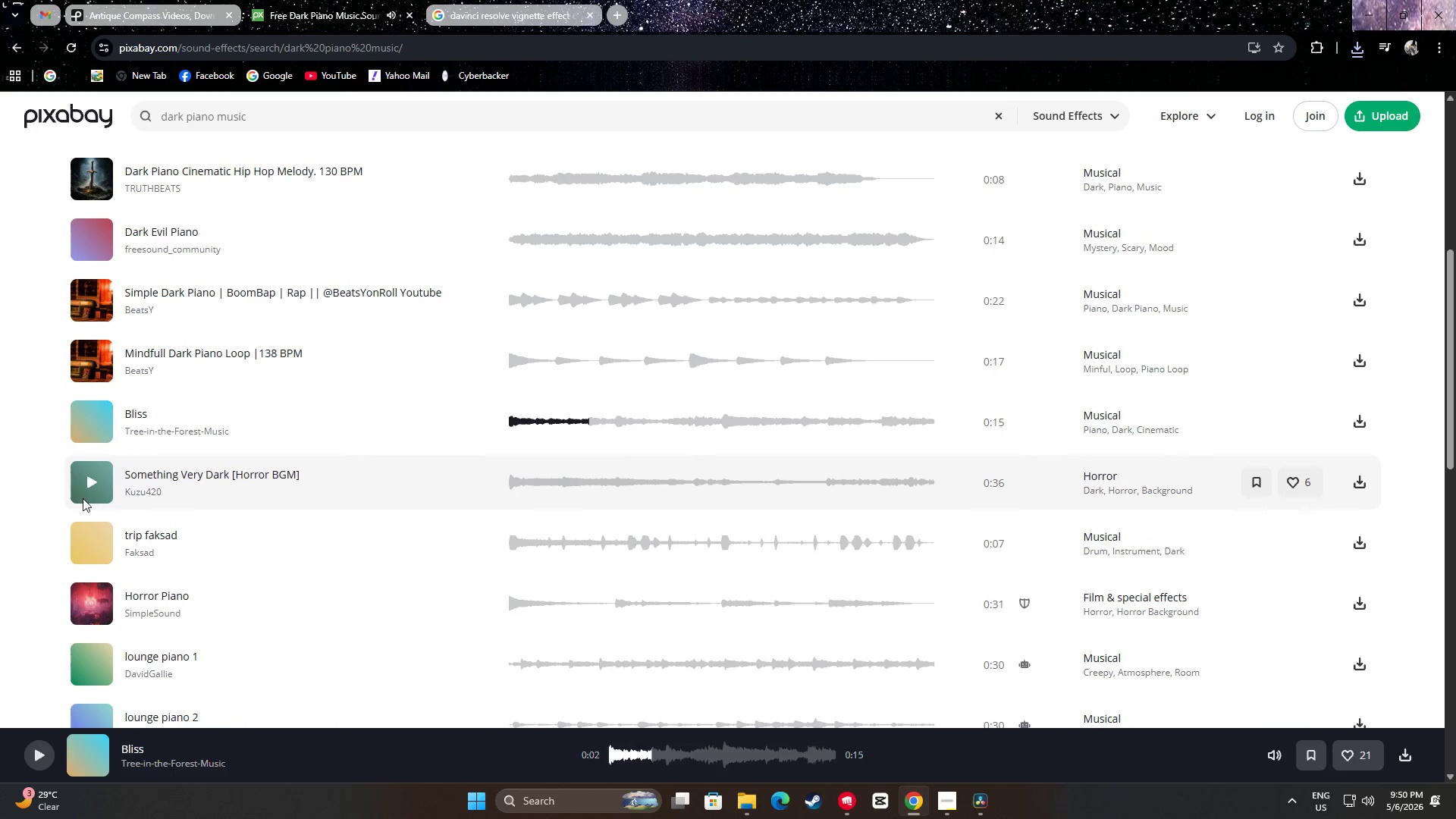 
left_click([87, 488])
 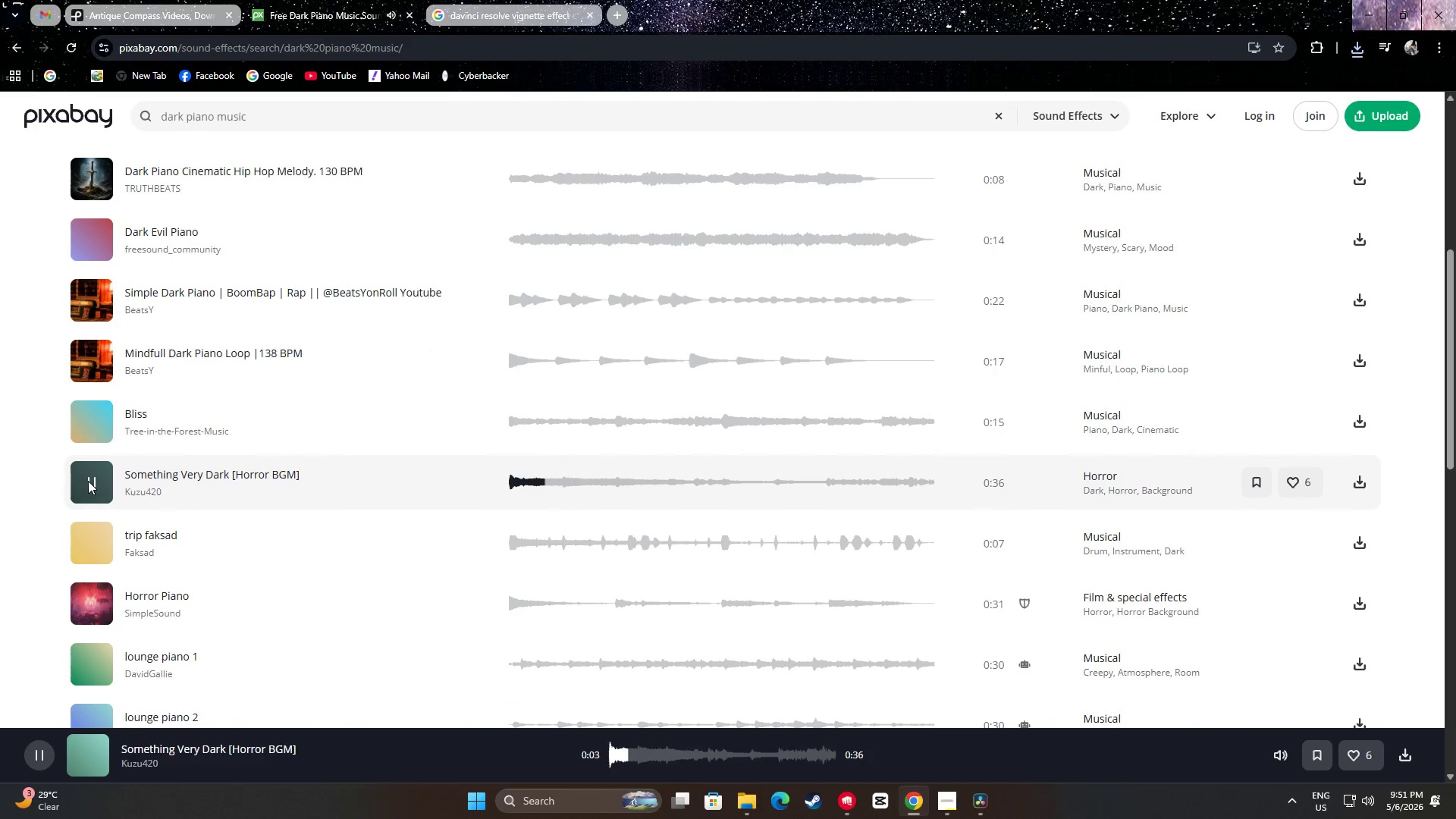 
left_click([88, 480])
 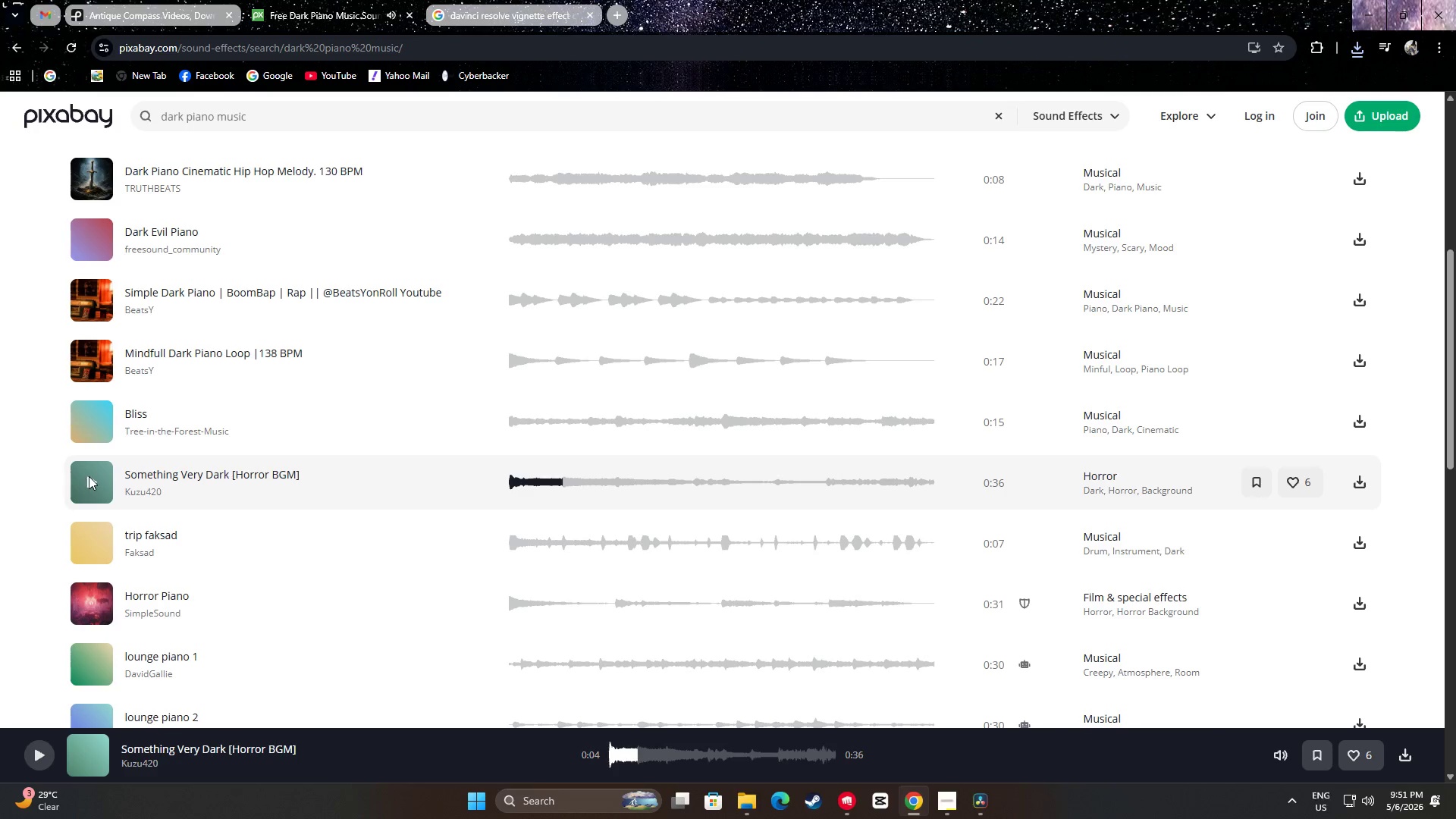 
scroll: coordinate [89, 474], scroll_direction: down, amount: 2.0
 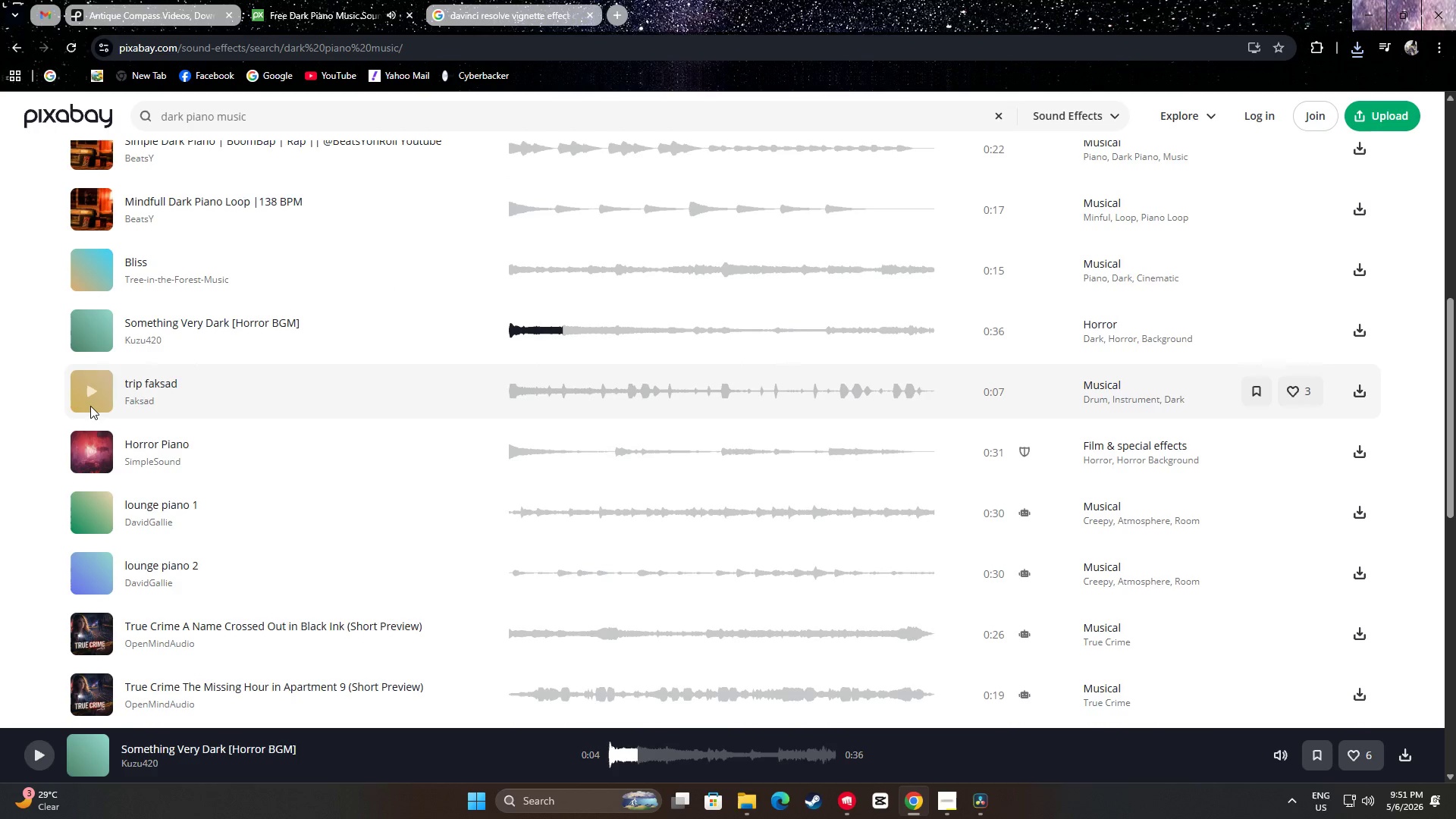 
scroll: coordinate [296, 284], scroll_direction: up, amount: 7.0
 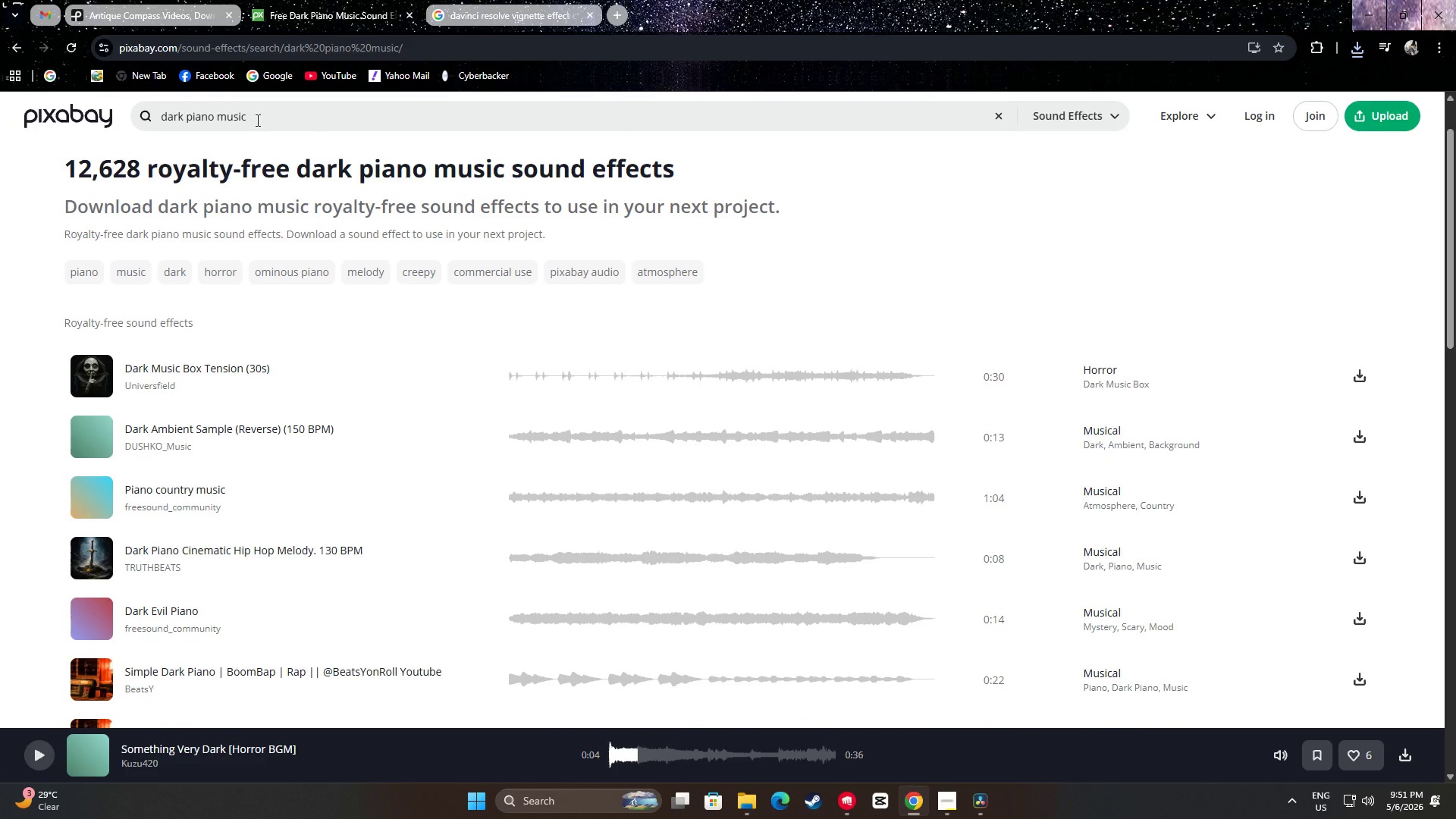 
left_click_drag(start_coordinate=[270, 118], to_coordinate=[151, 117])
 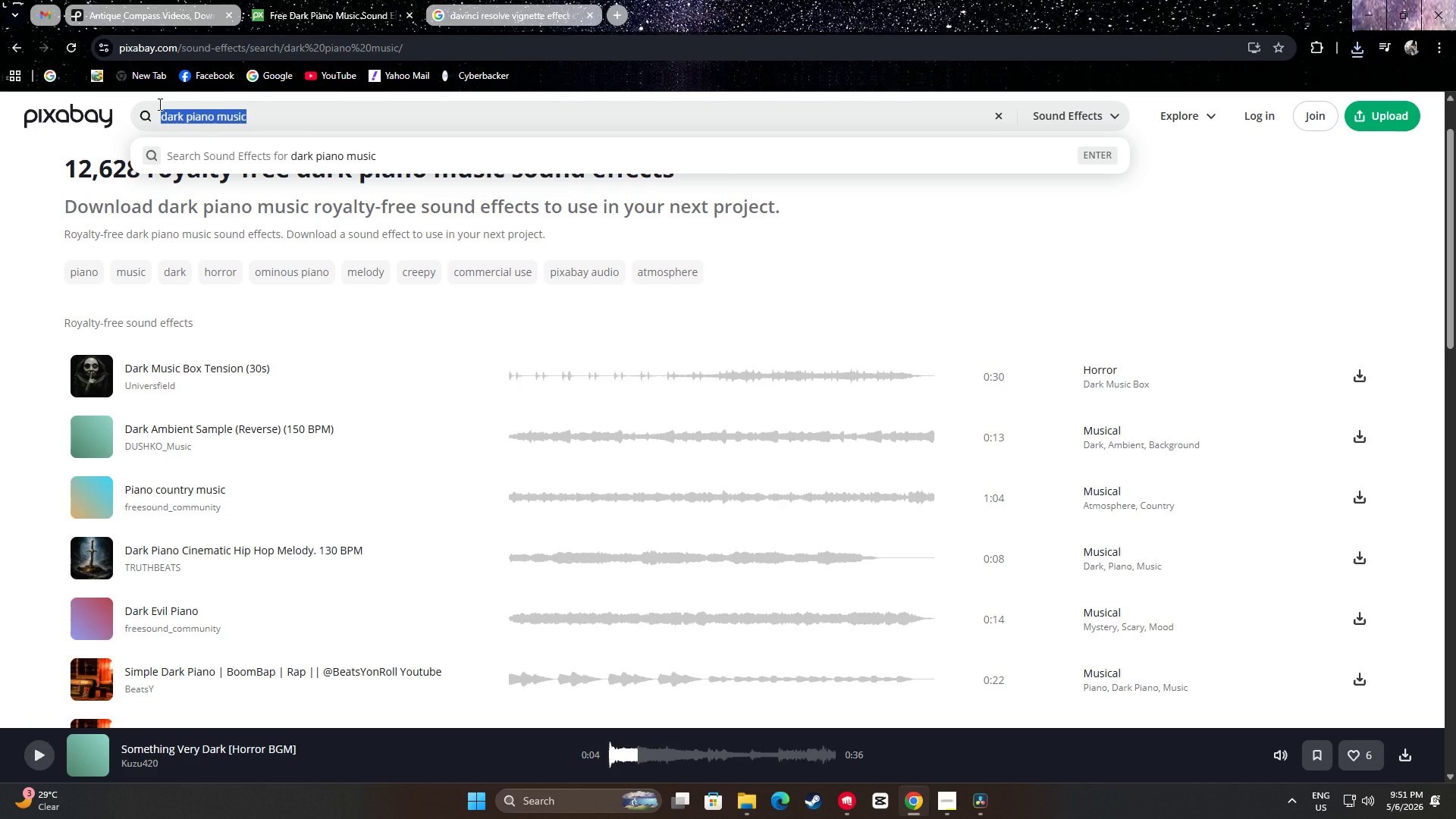 
key(Backspace)
type(ambient)
 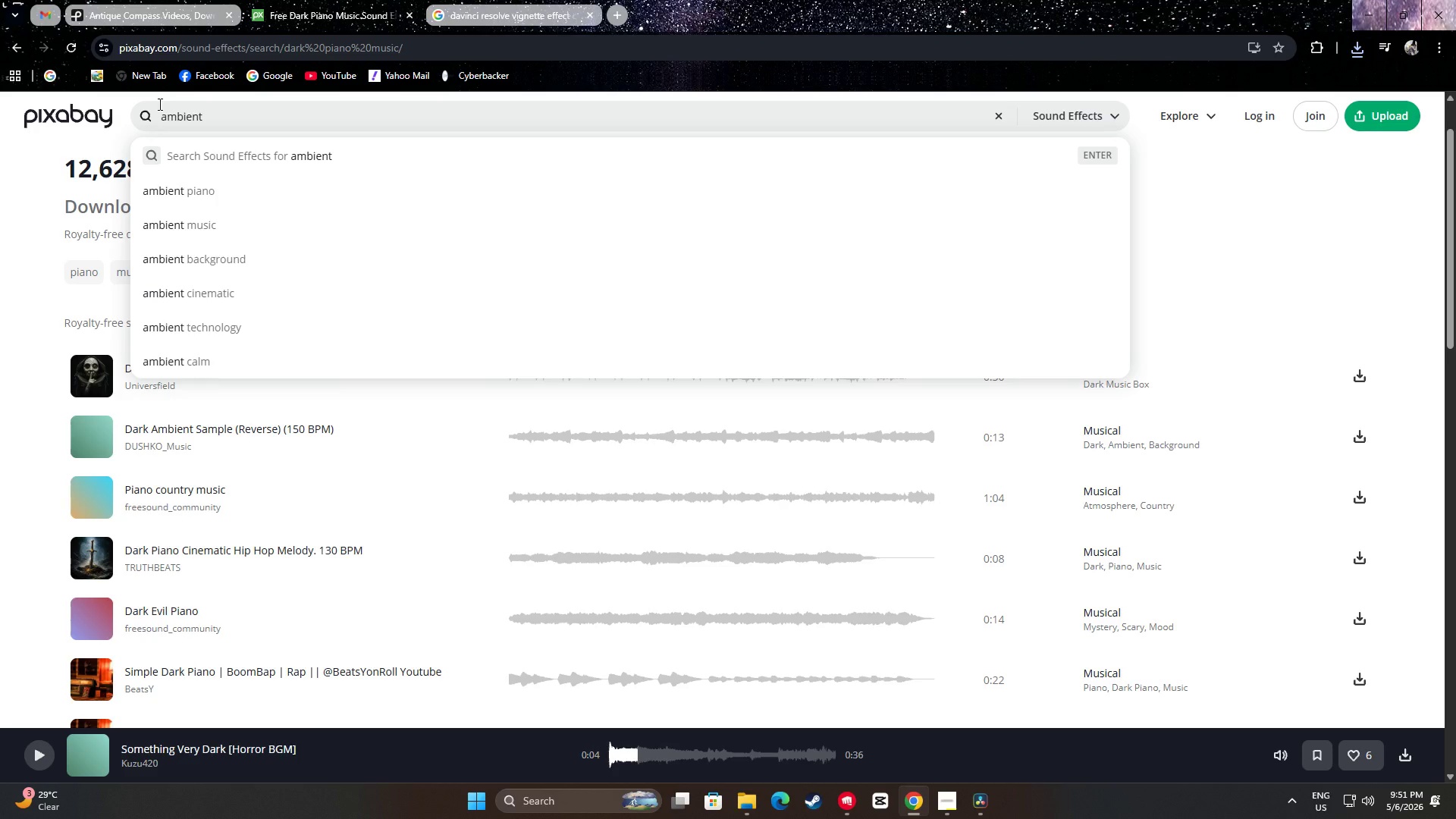 
left_click([199, 289])
 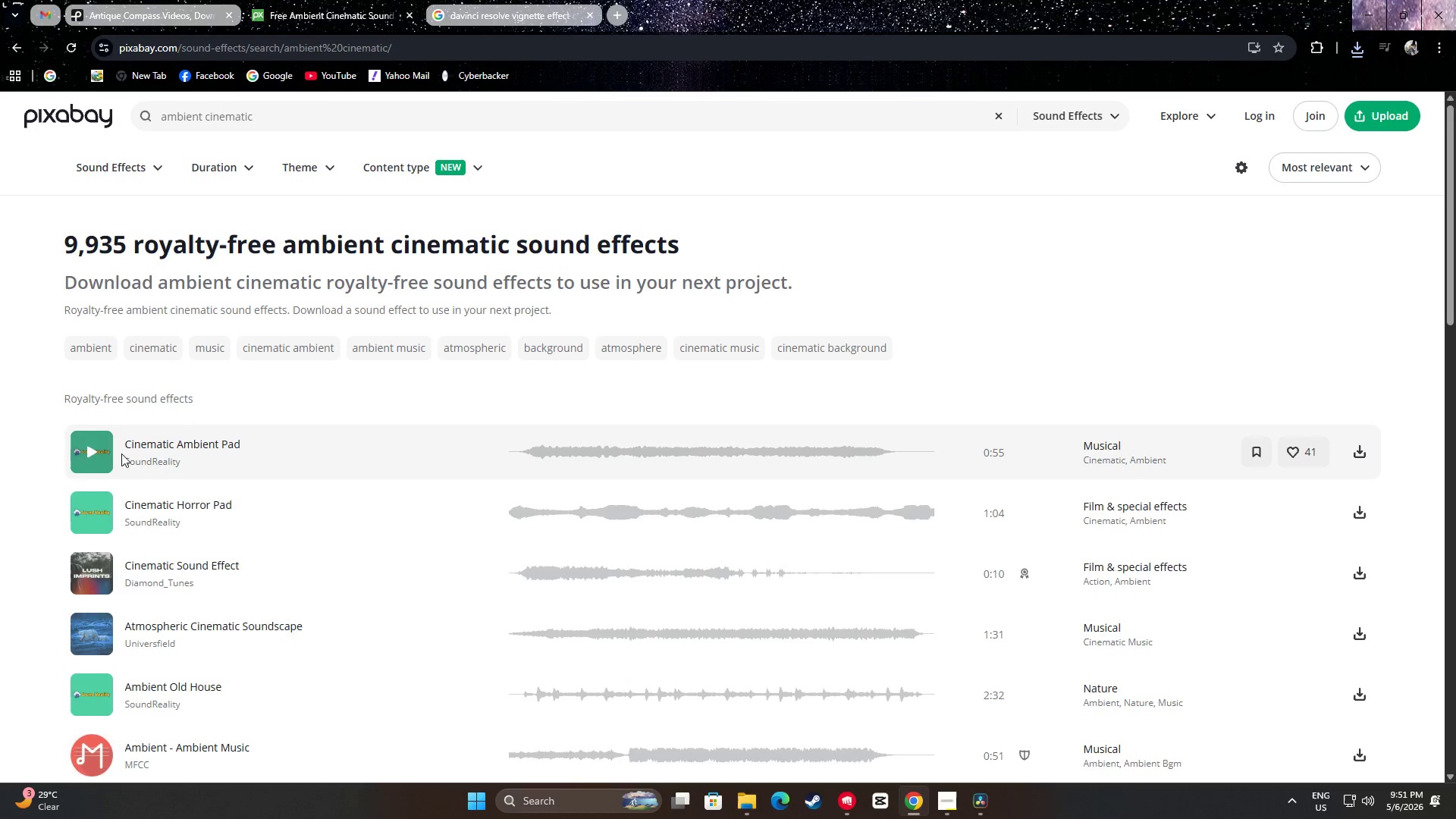 
left_click([94, 452])
 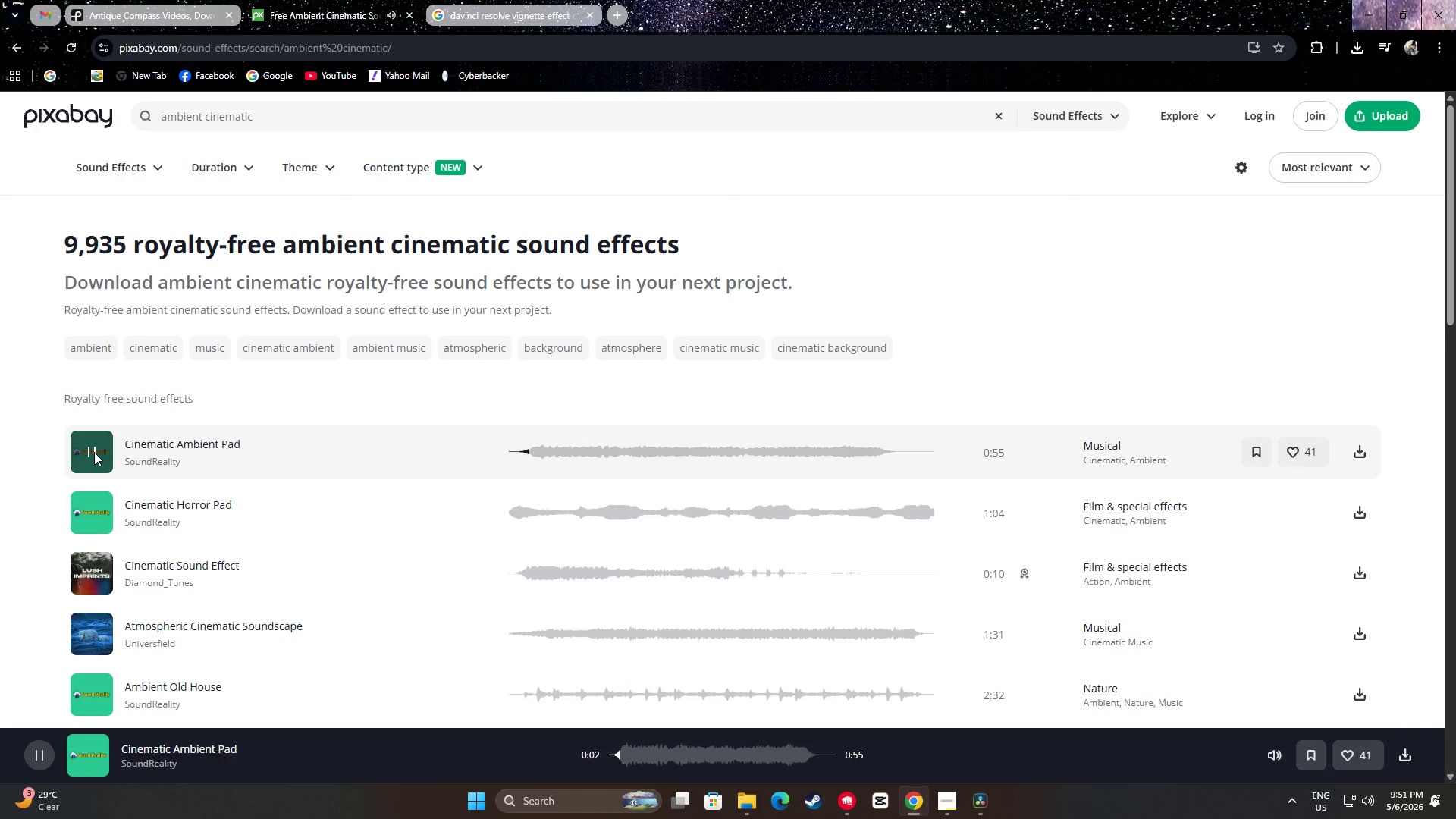 
left_click([93, 451])
 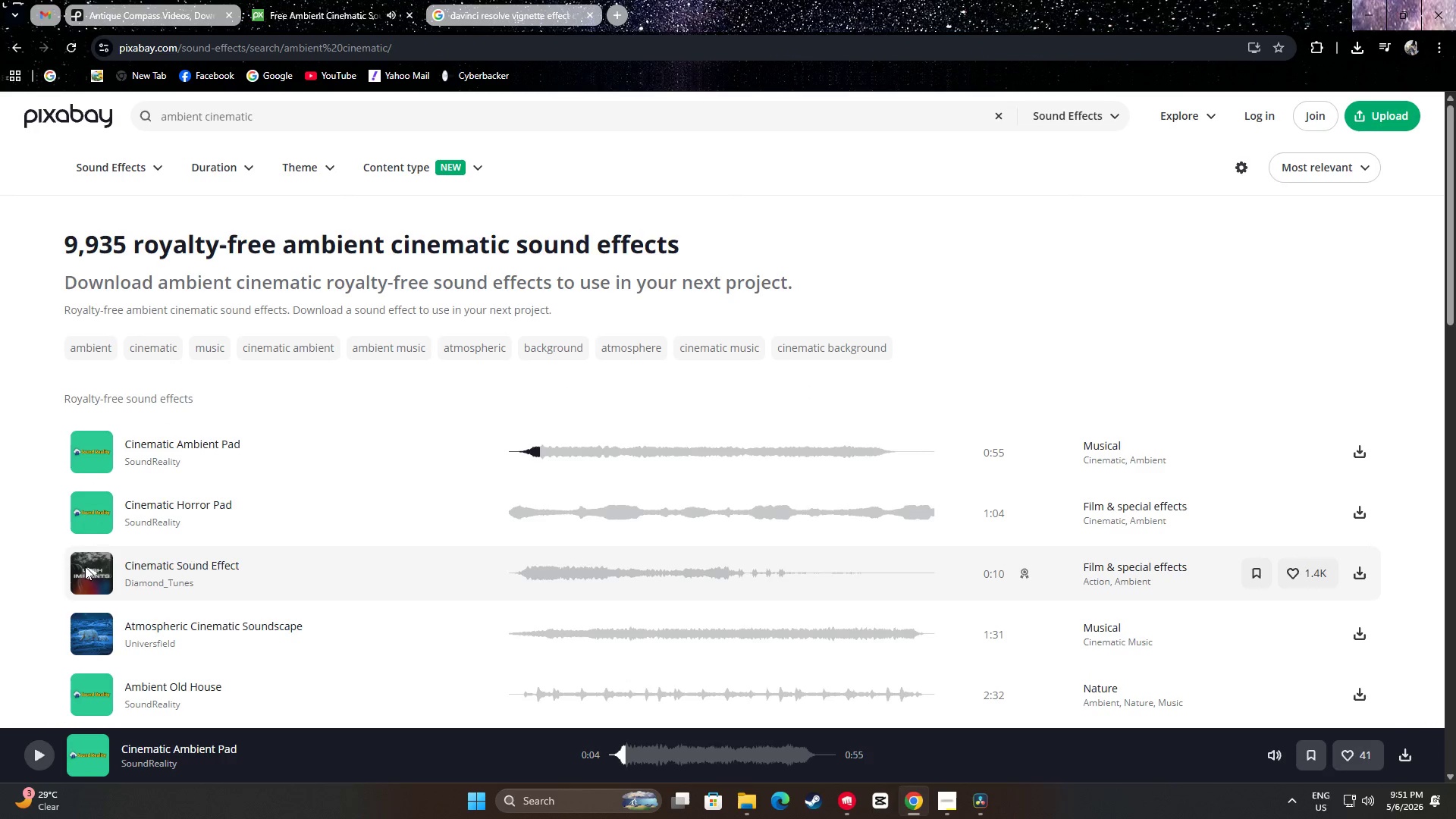 
left_click([85, 579])
 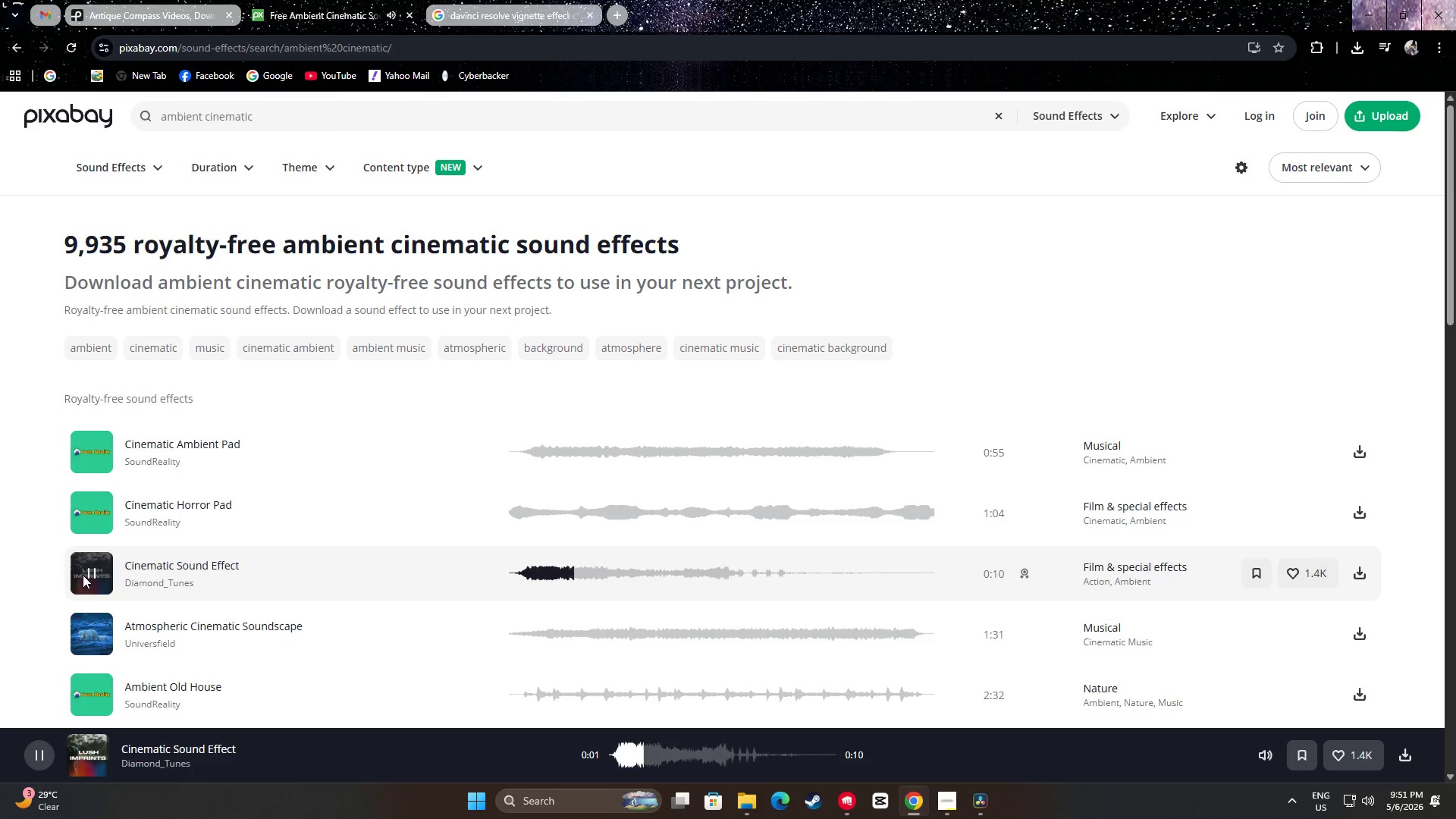 
scroll: coordinate [124, 540], scroll_direction: down, amount: 2.0
 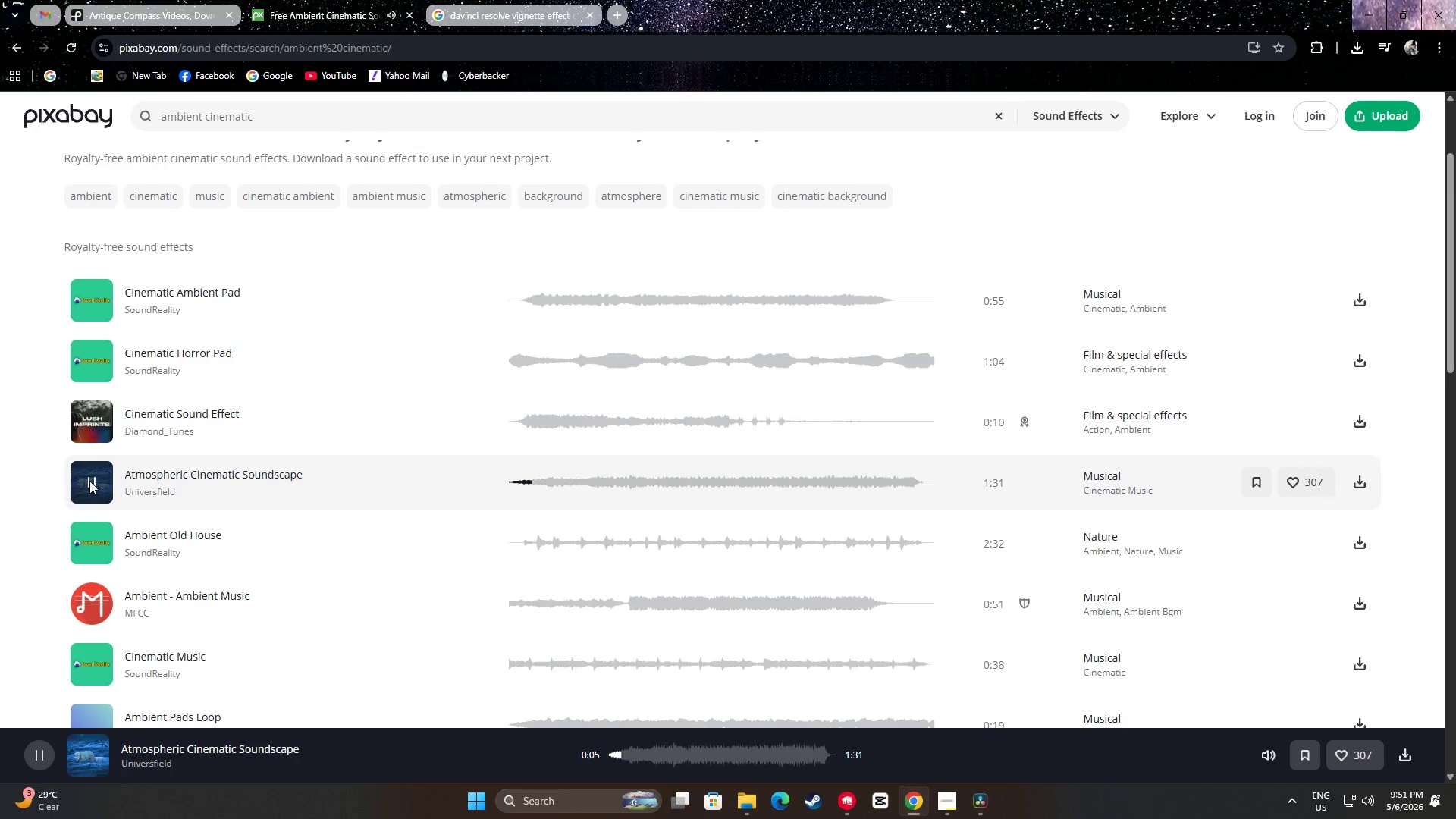 
wait(10.77)
 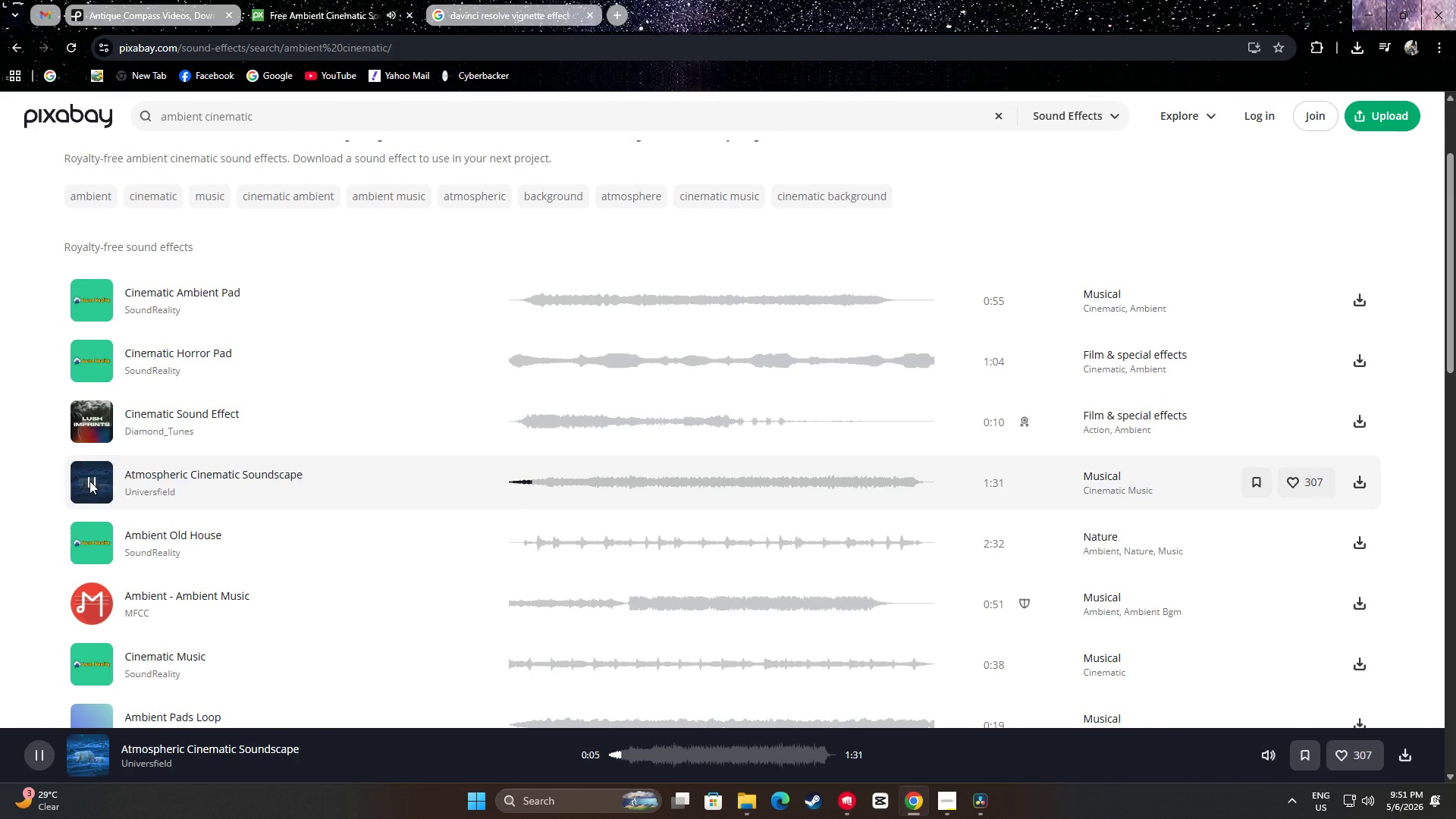 
left_click([89, 481])
 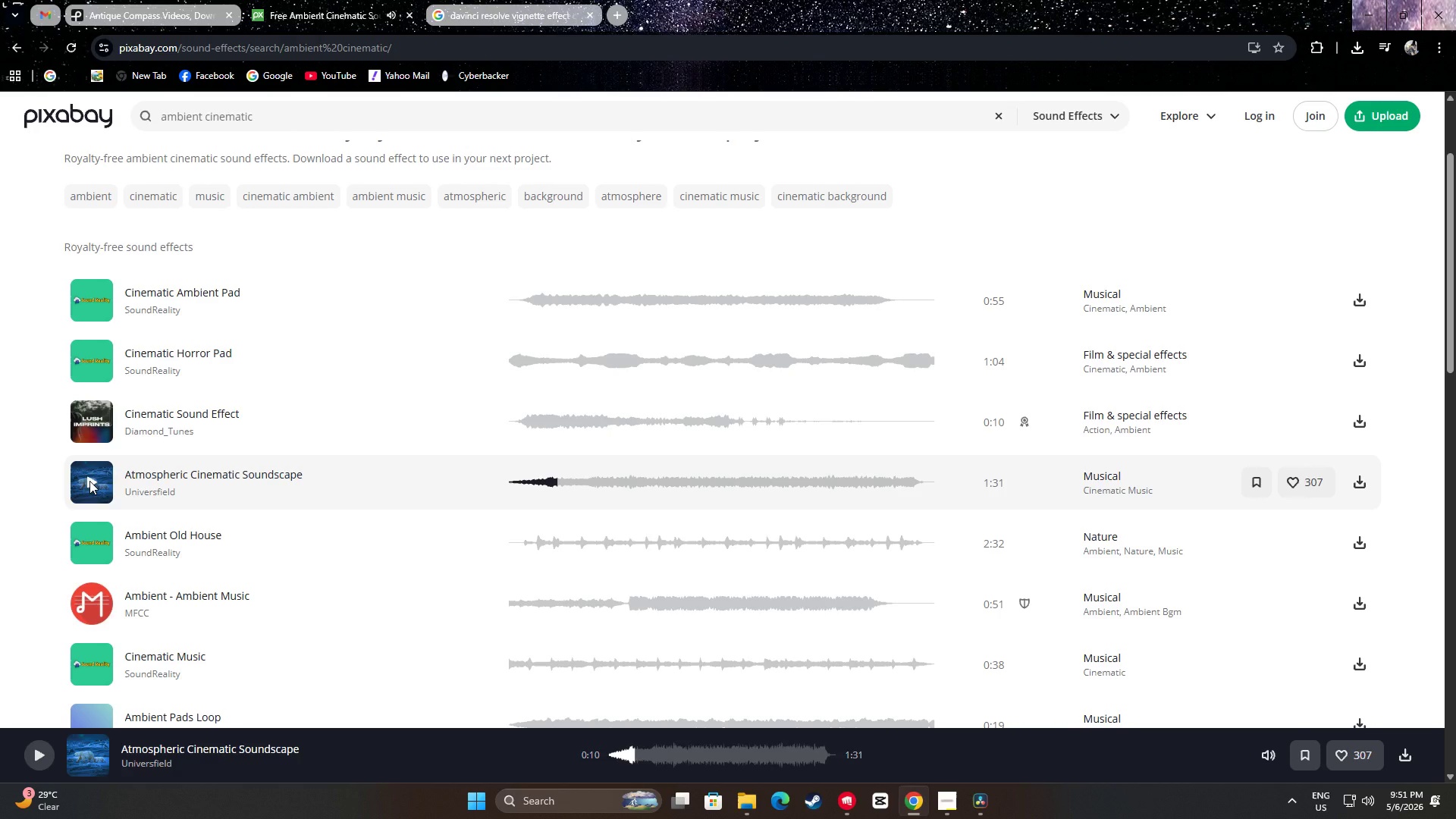 
right_click([89, 481])
 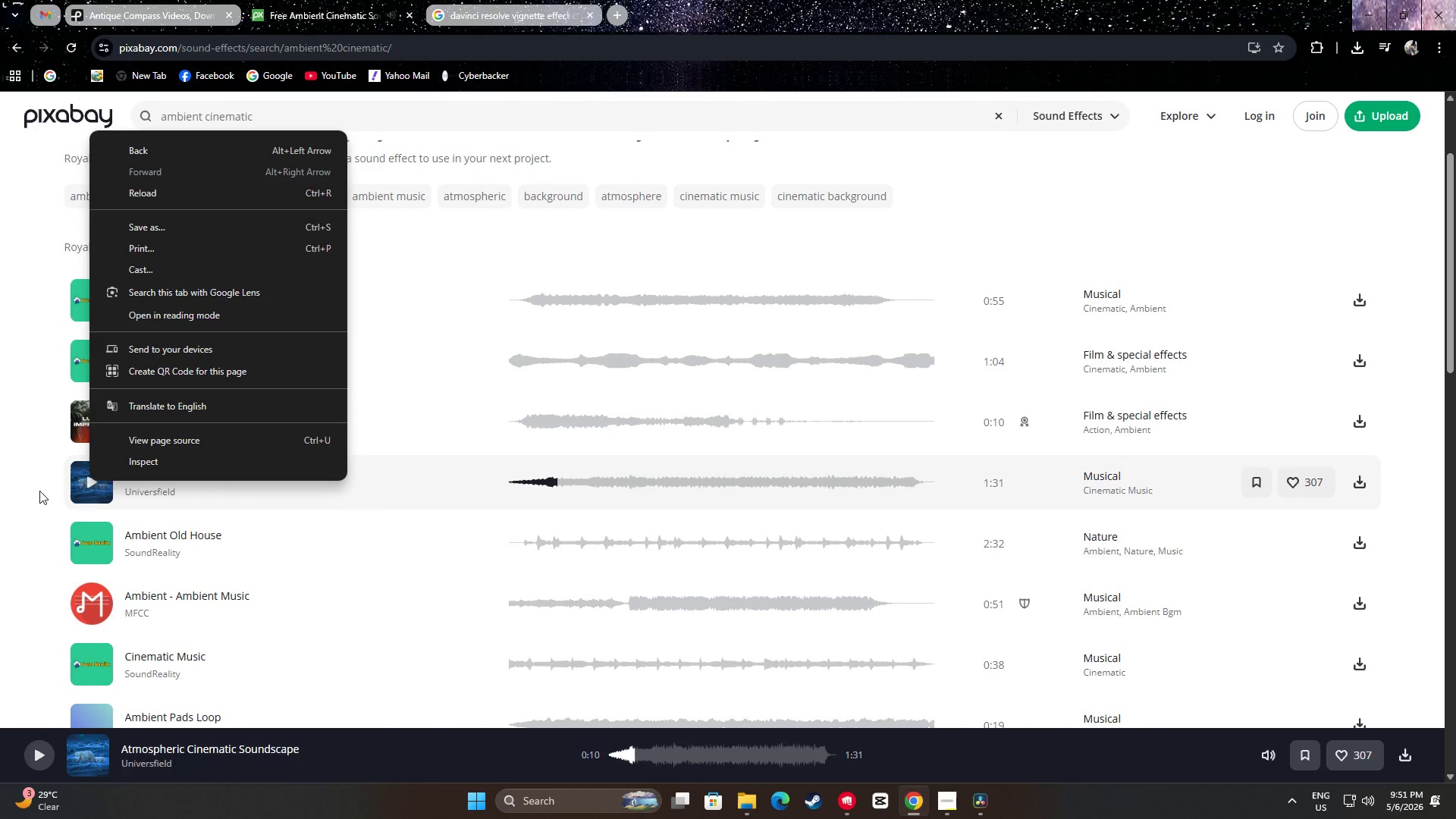 
left_click([14, 485])
 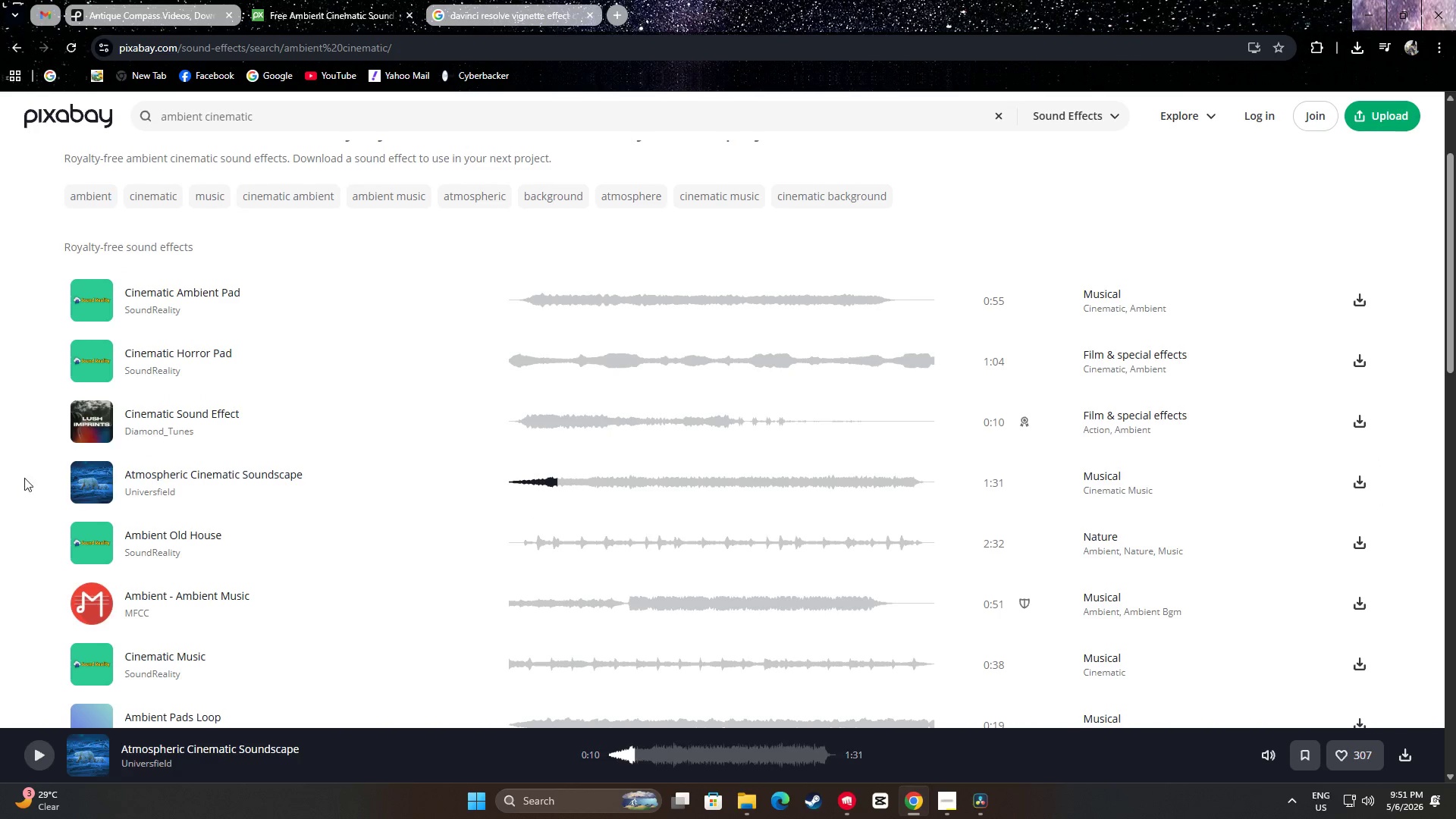 
scroll: coordinate [26, 479], scroll_direction: down, amount: 1.0
 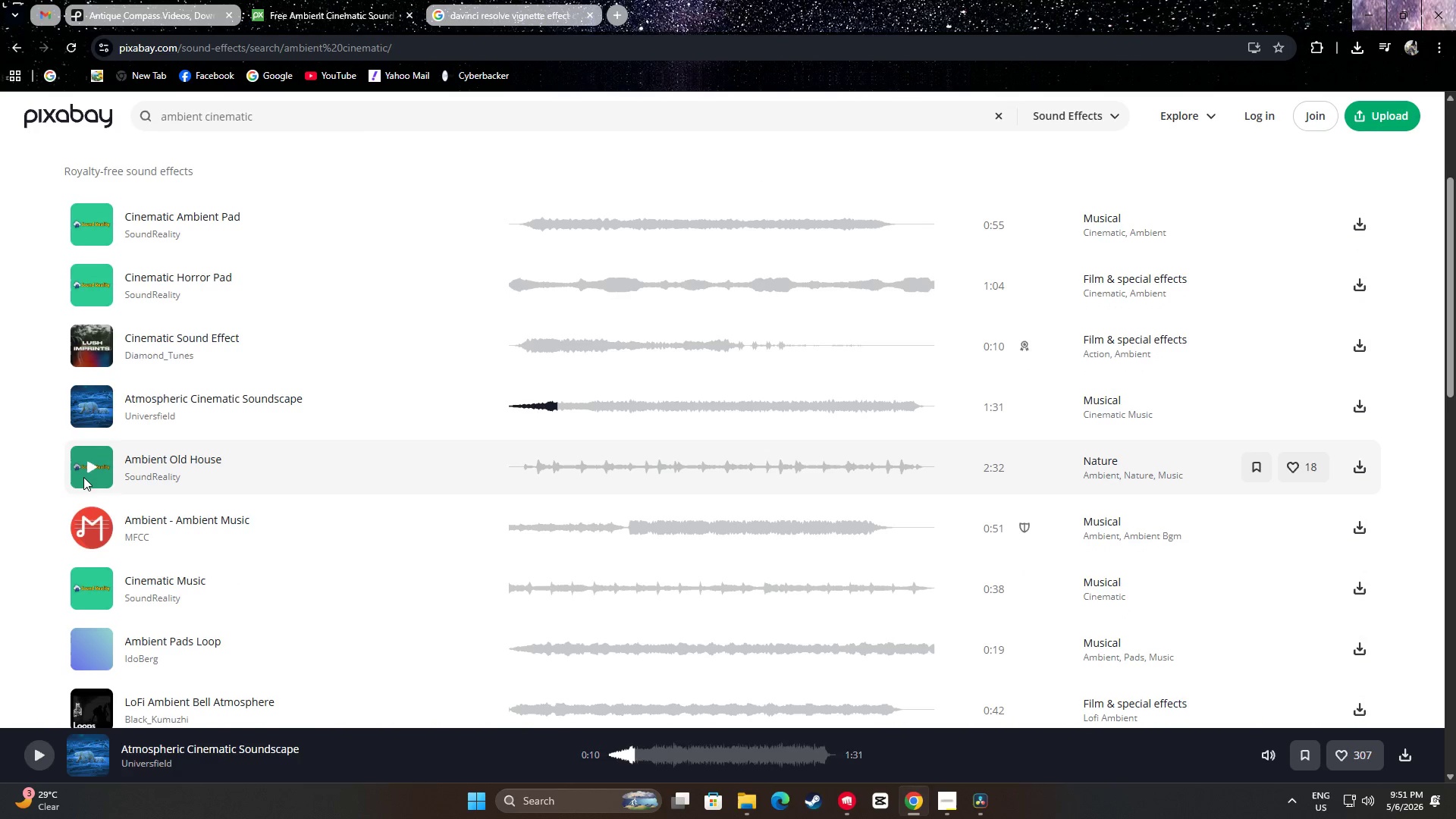 
left_click_drag(start_coordinate=[85, 475], to_coordinate=[89, 470])
 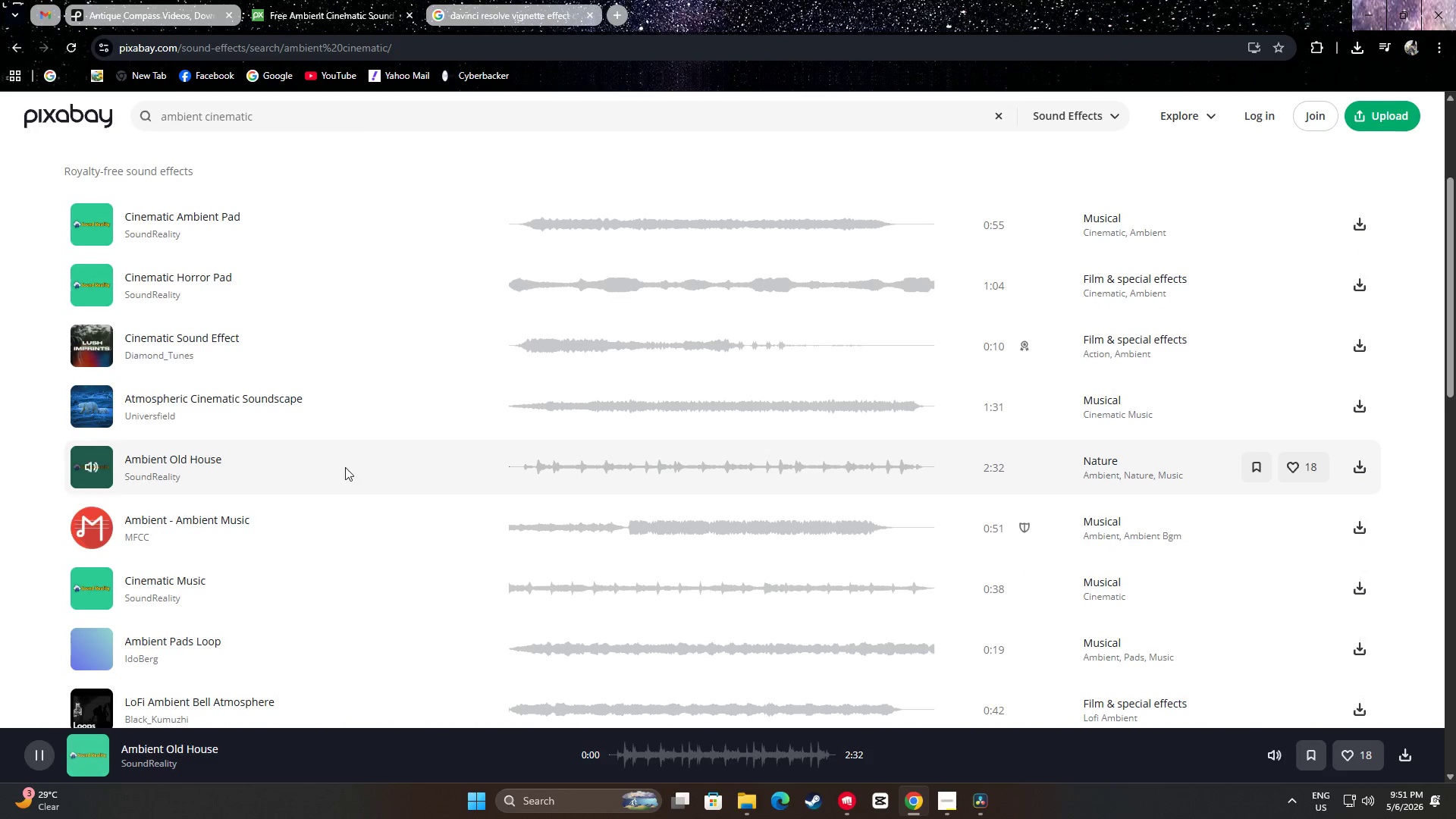 
left_click([543, 472])
 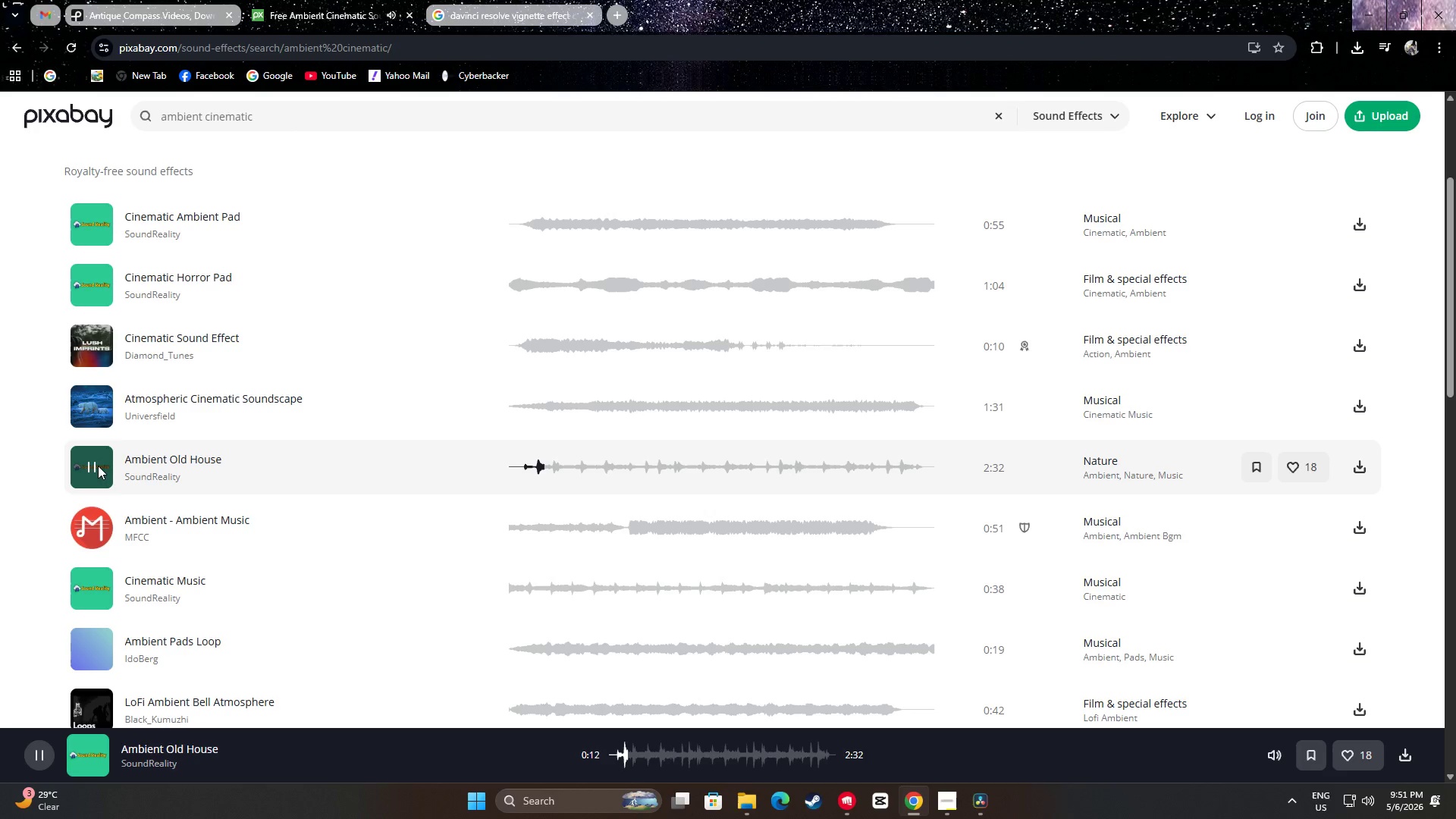 
left_click([91, 466])
 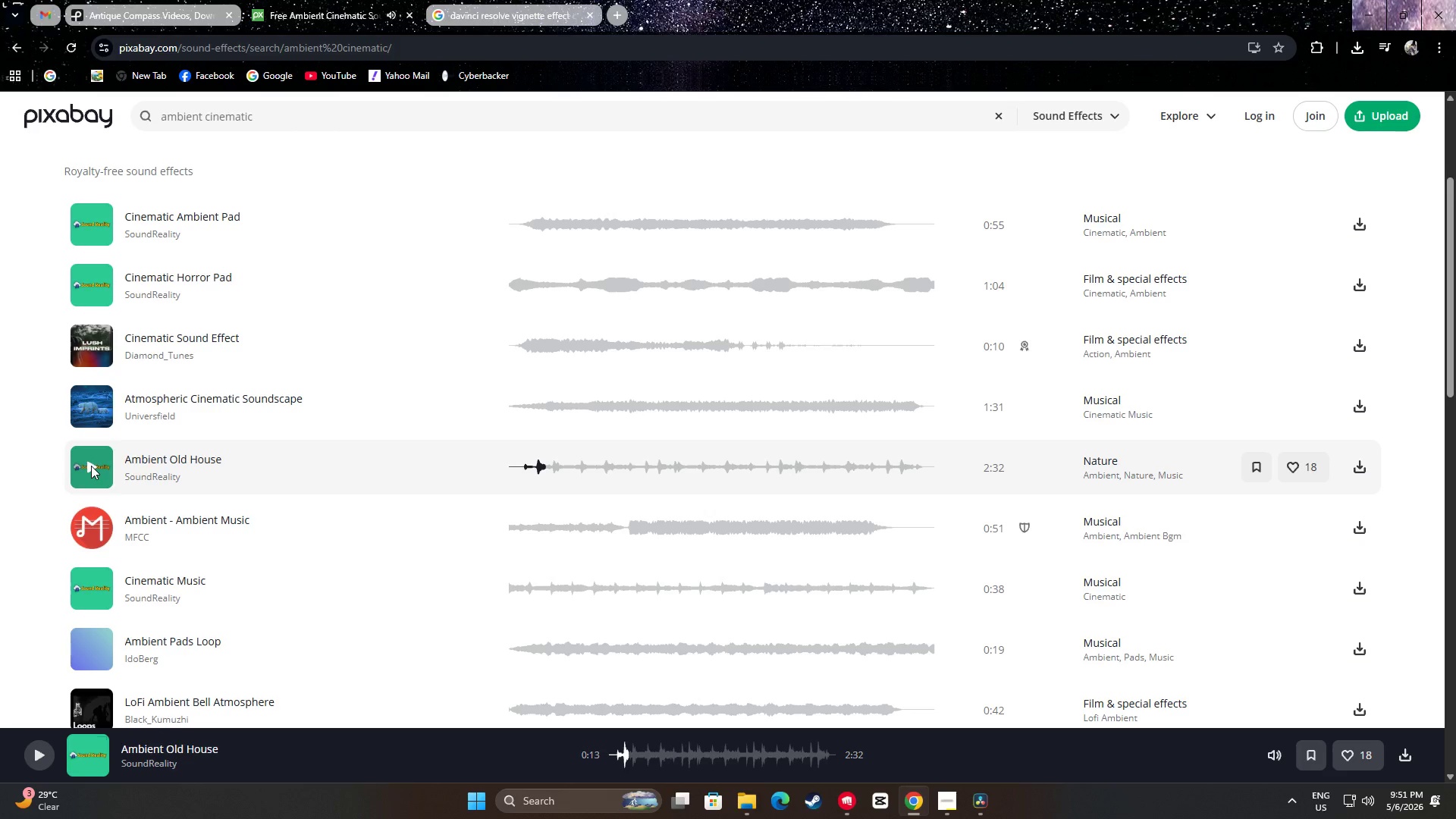 
scroll: coordinate [91, 466], scroll_direction: down, amount: 1.0
 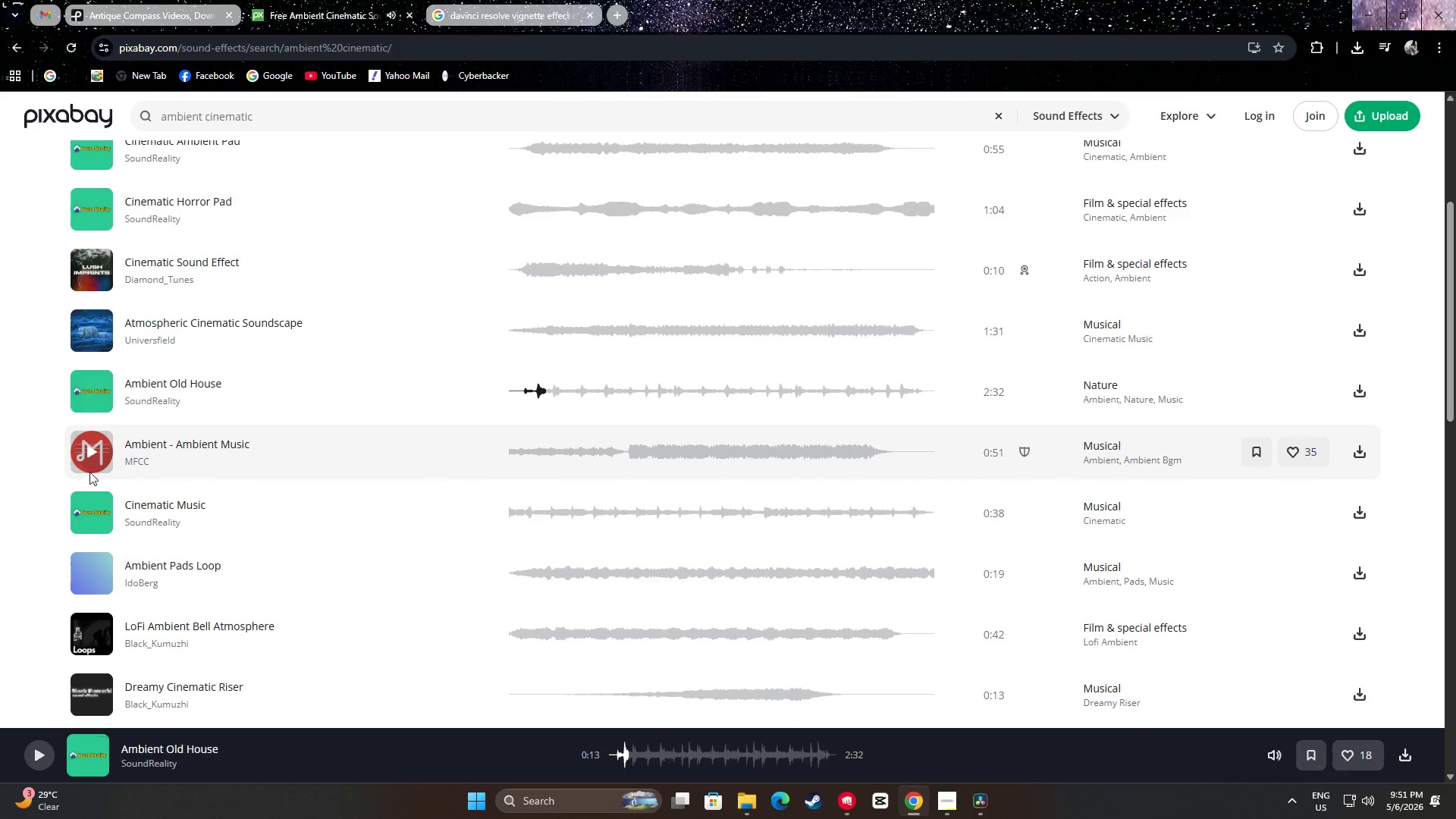 
left_click([89, 462])
 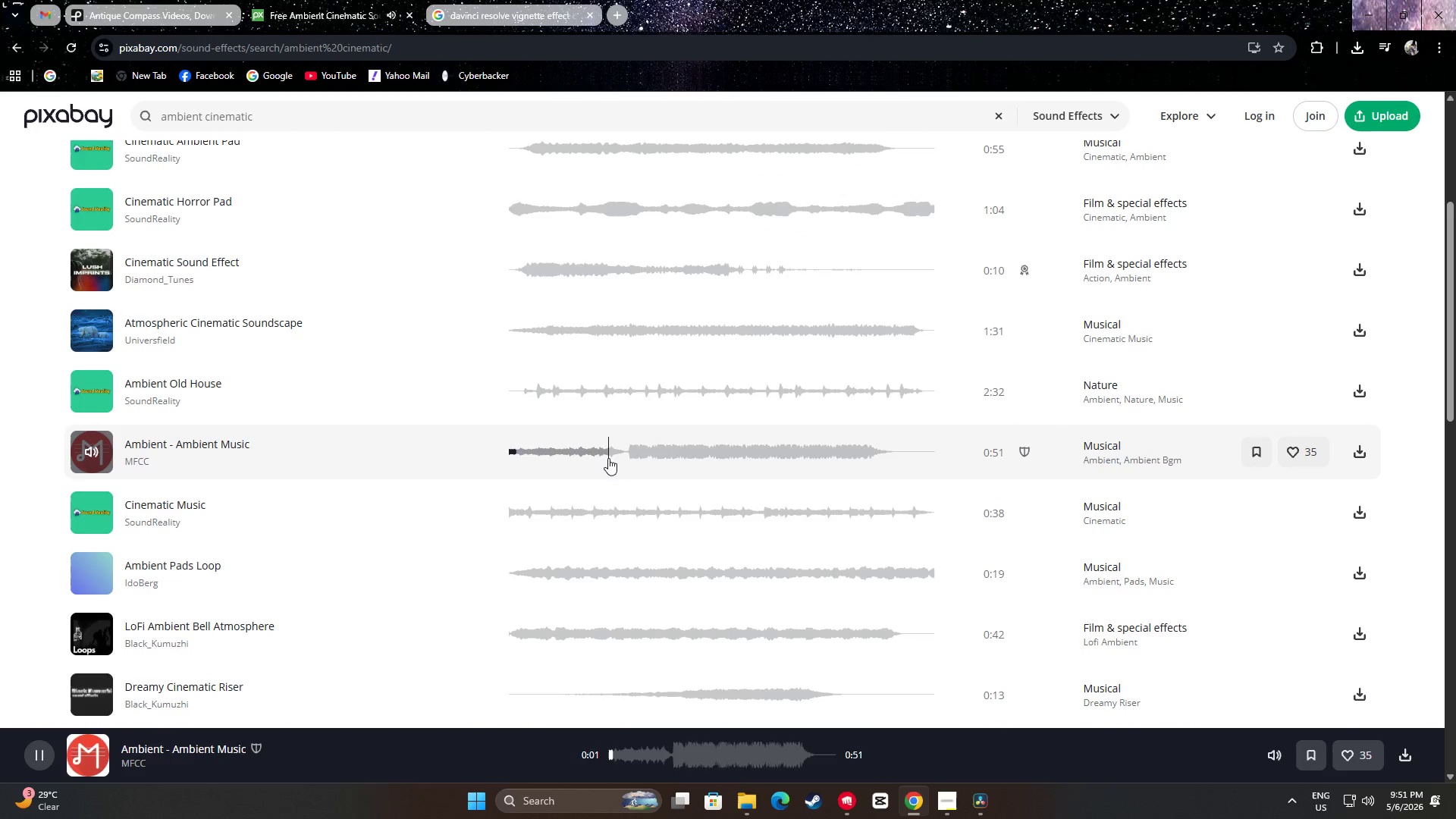 
double_click([646, 456])
 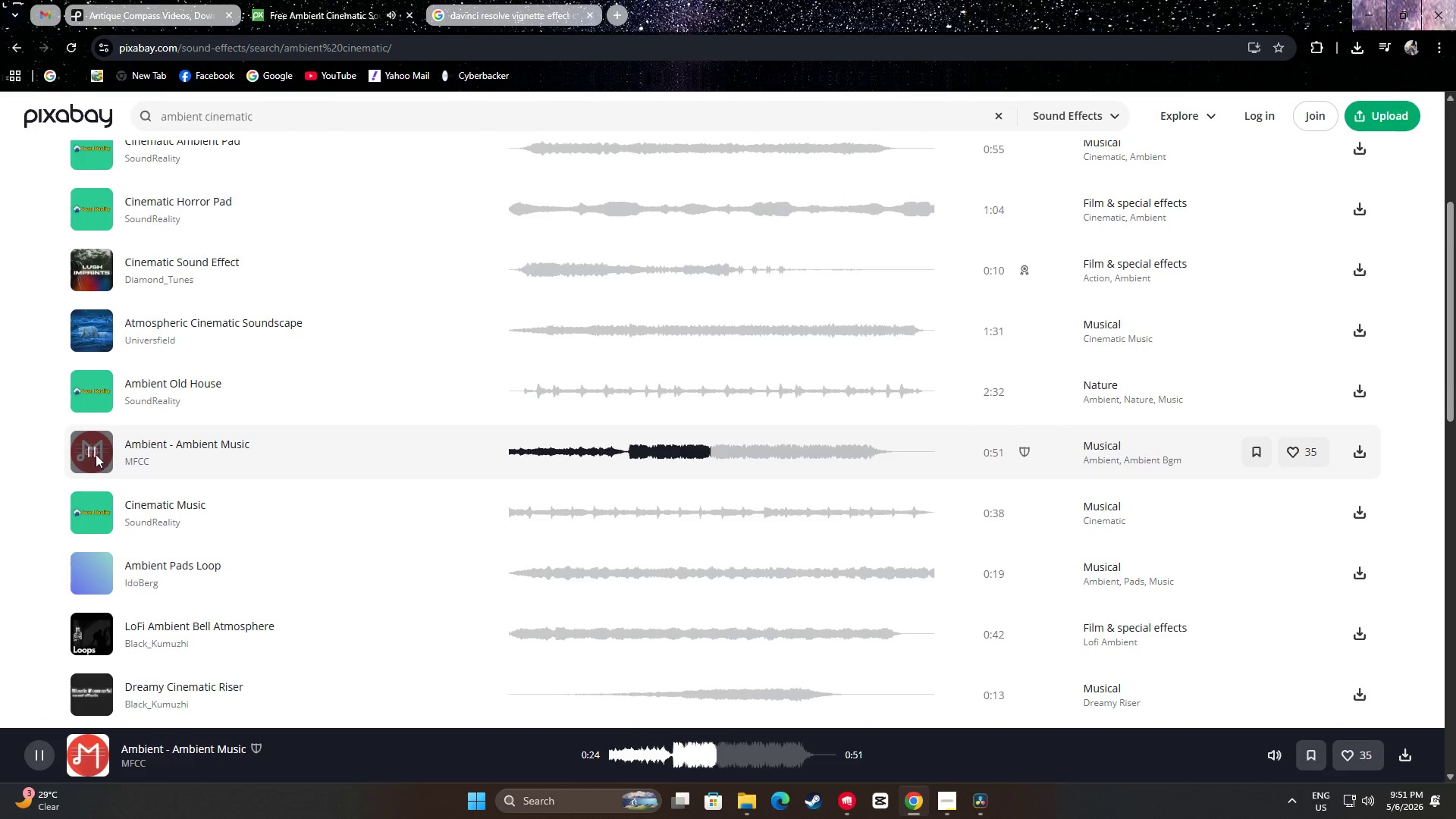 
left_click([93, 450])
 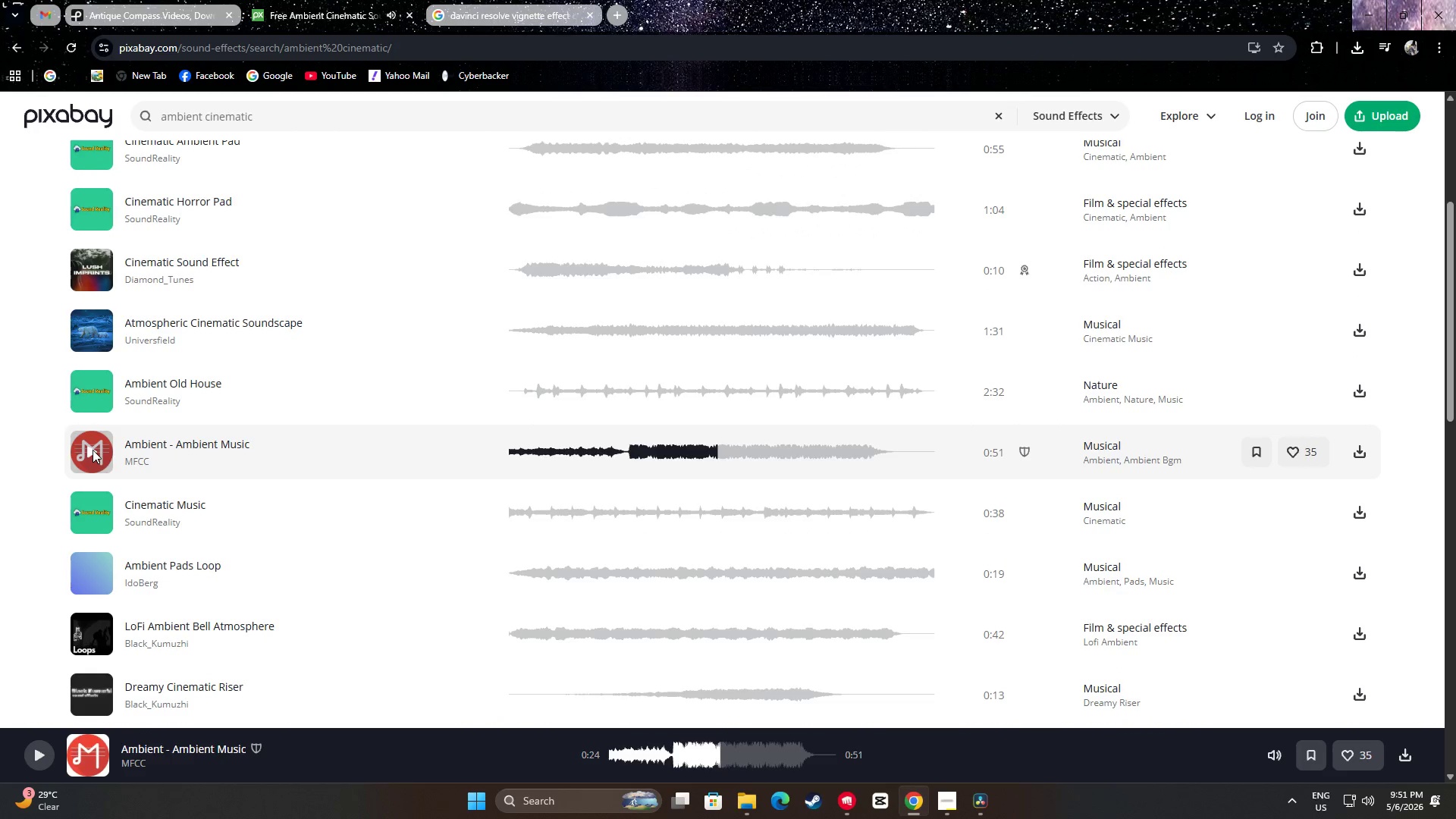 
scroll: coordinate [93, 450], scroll_direction: down, amount: 1.0
 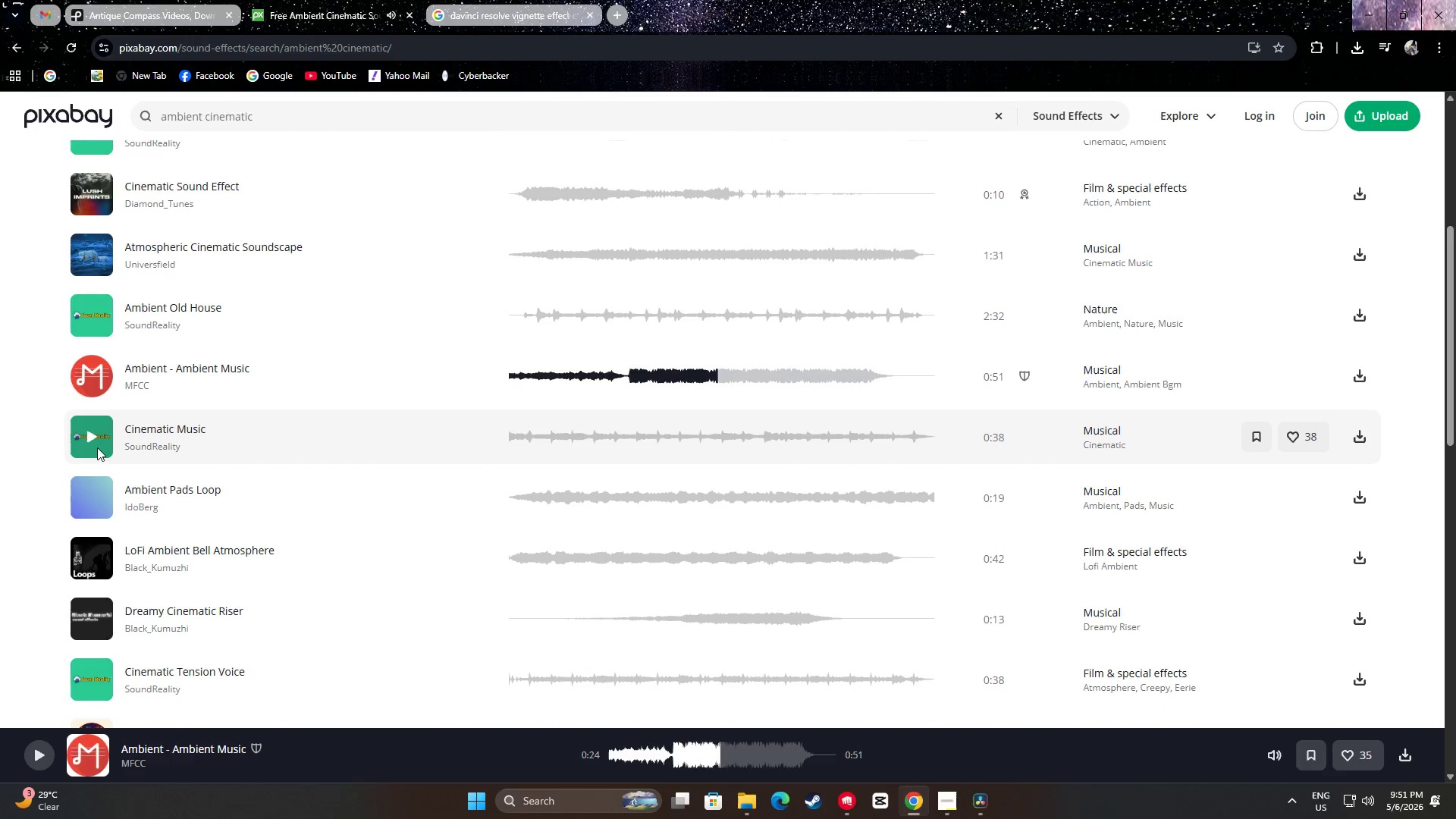 
left_click([94, 431])
 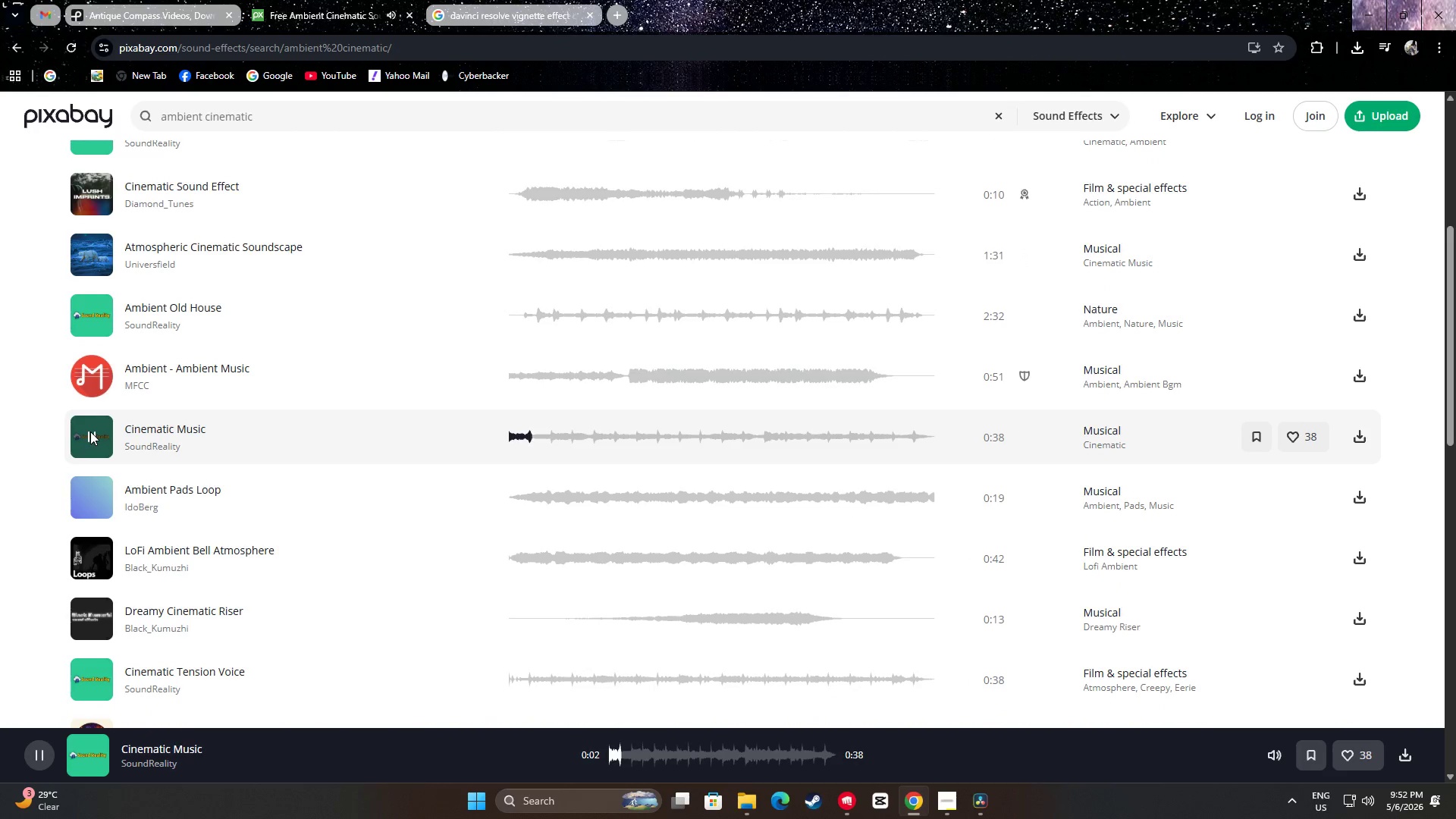 
left_click([90, 431])
 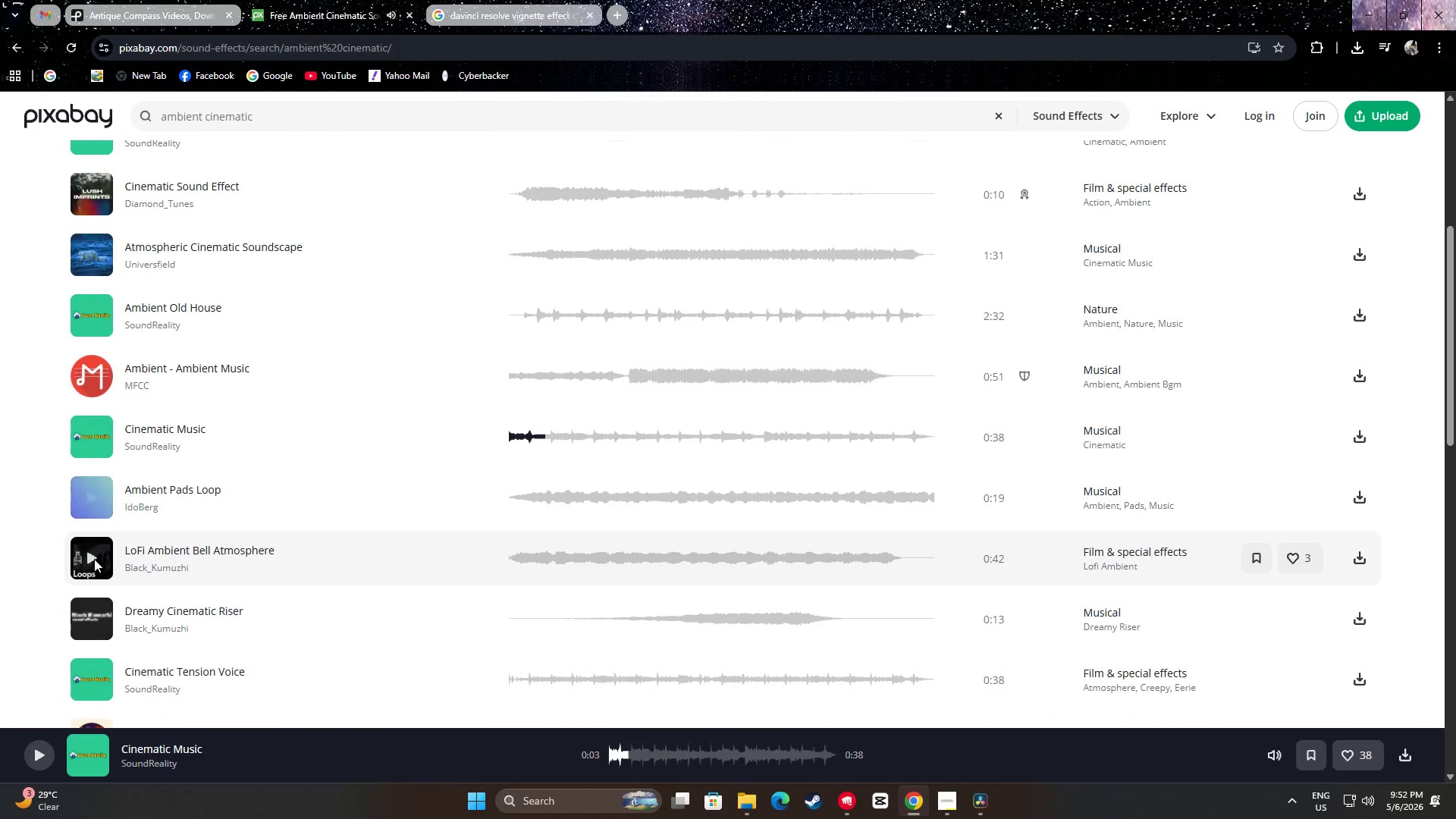 
left_click([93, 558])
 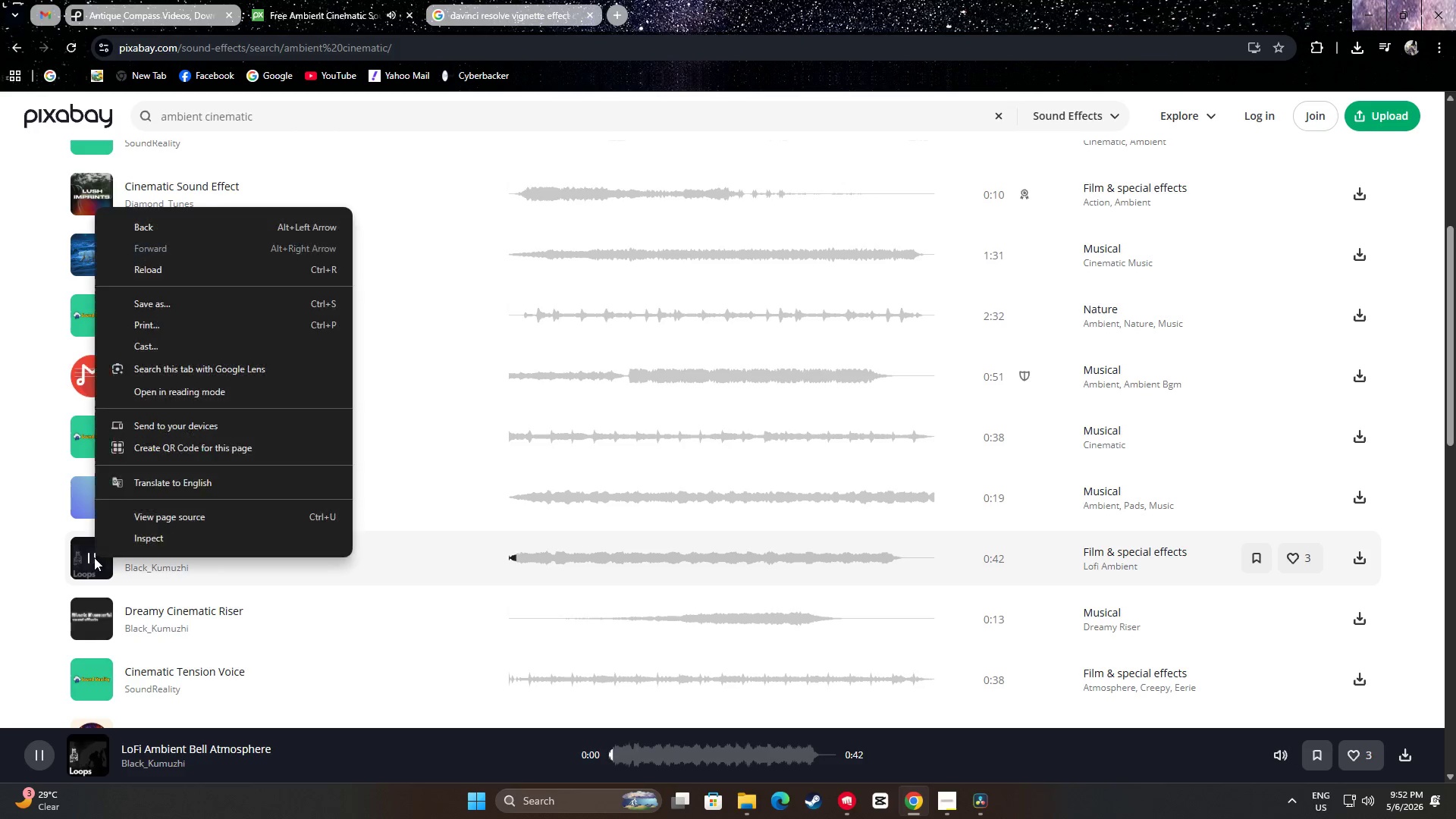 
left_click([19, 560])
 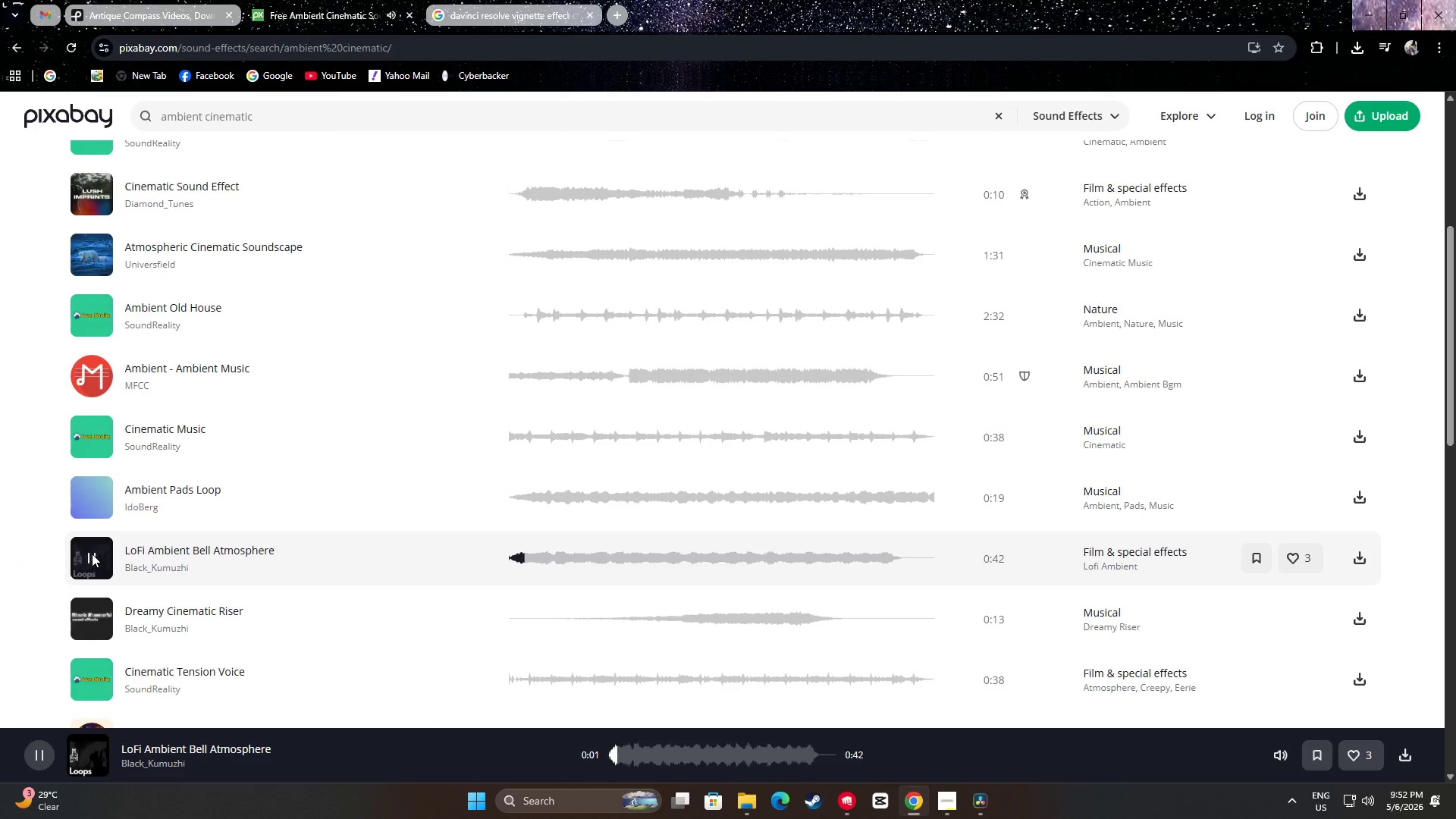 
left_click([93, 554])
 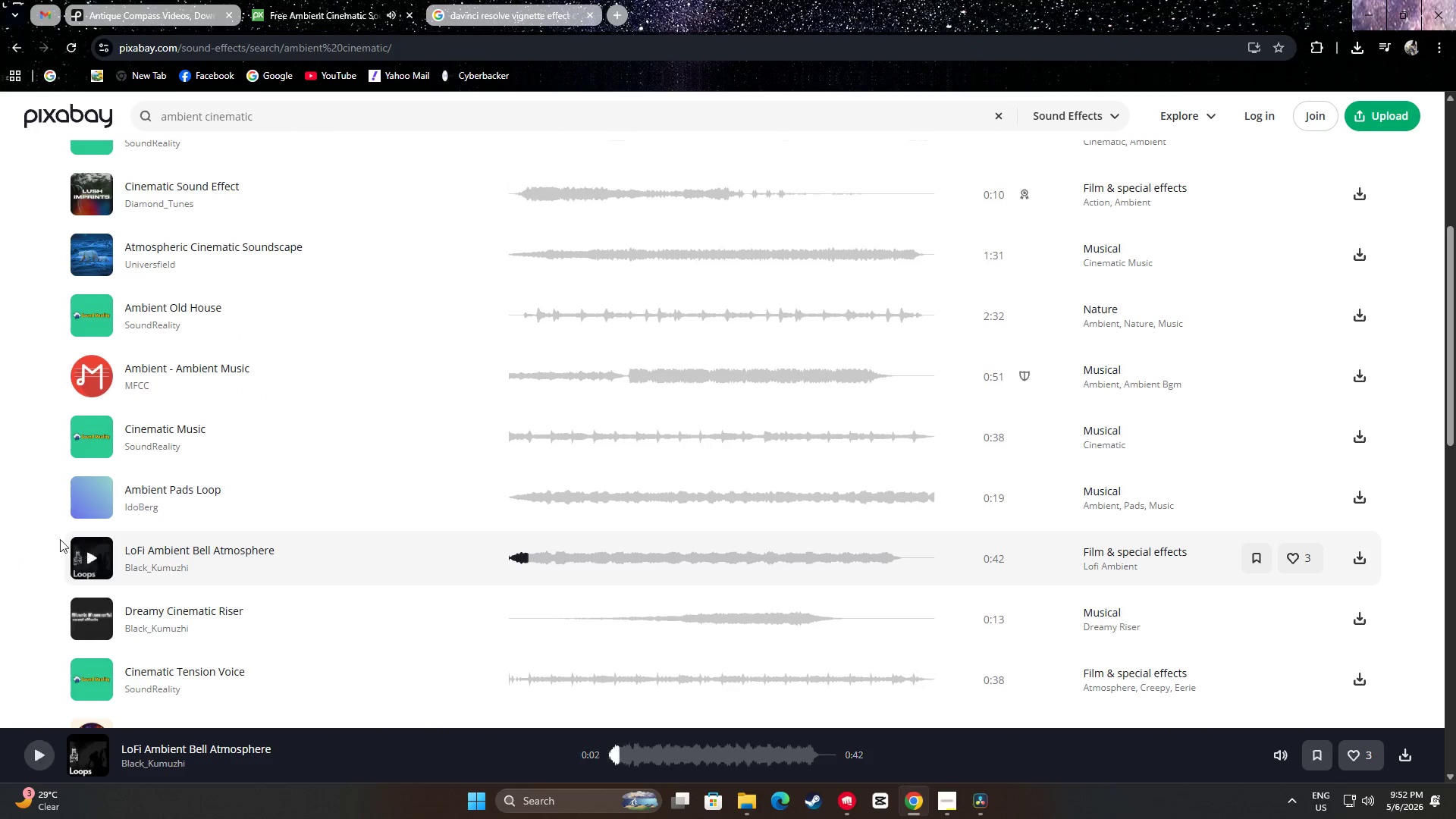 
scroll: coordinate [11, 490], scroll_direction: down, amount: 2.0
 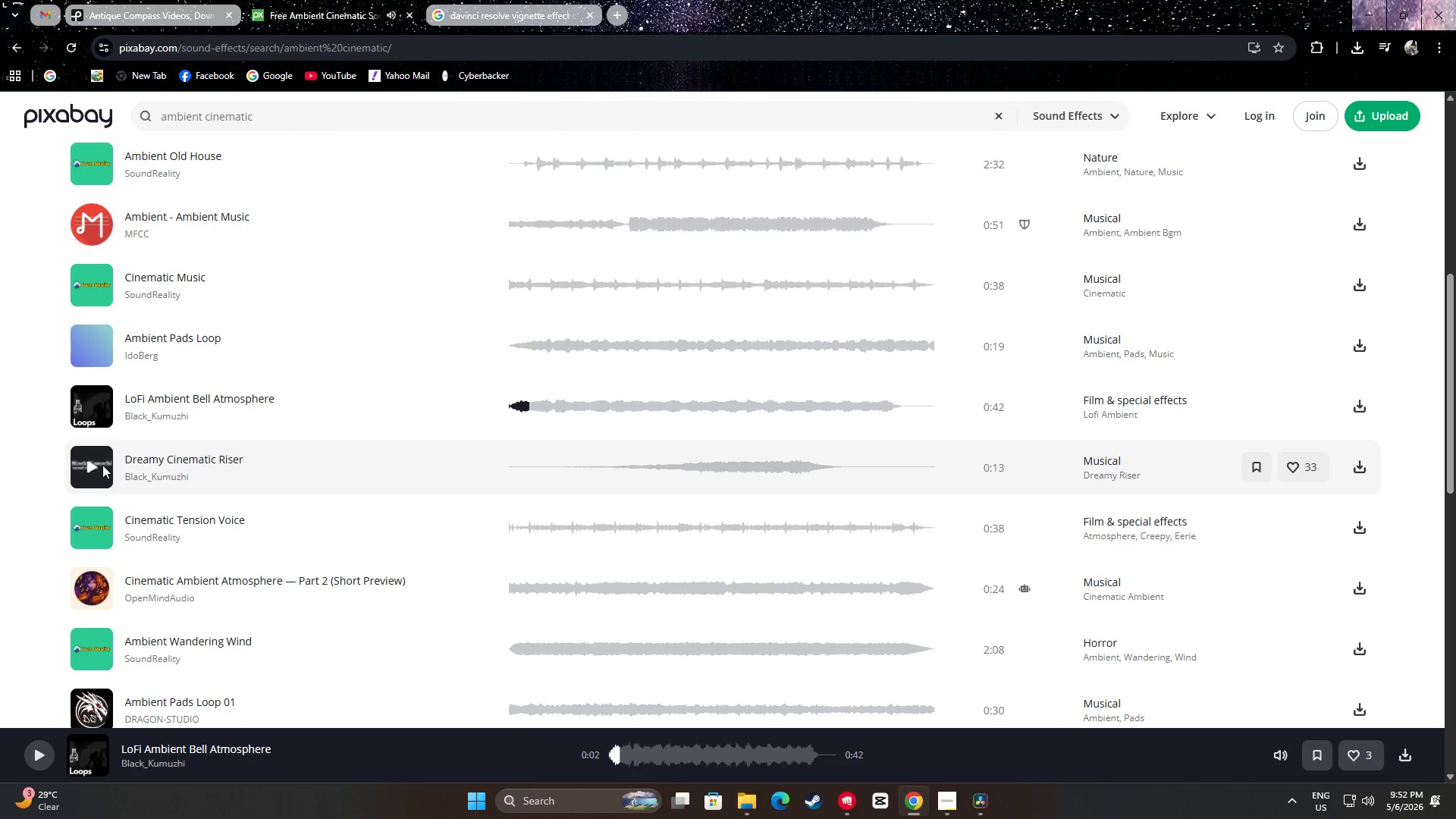 
left_click([93, 466])
 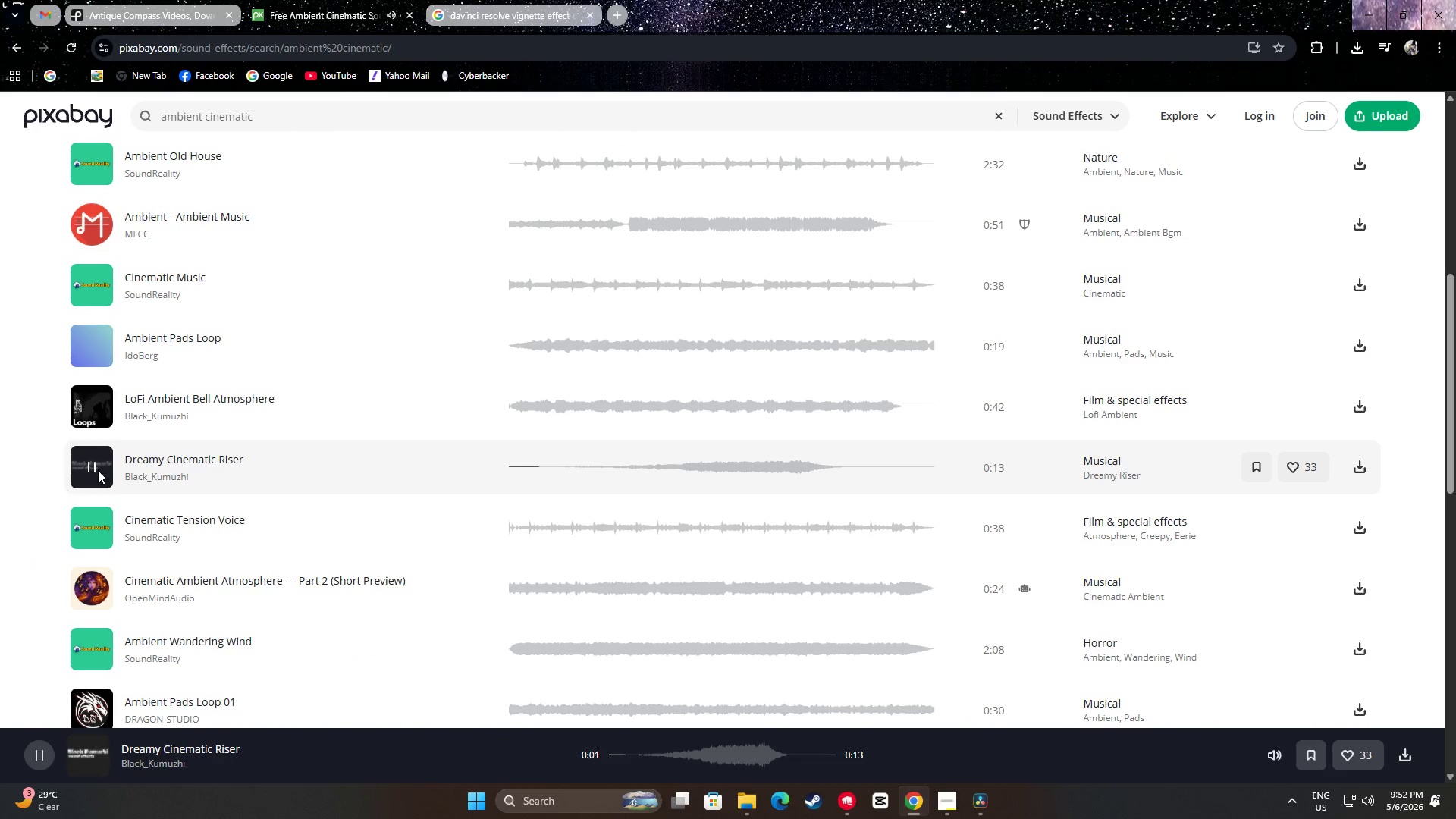 
left_click([689, 469])
 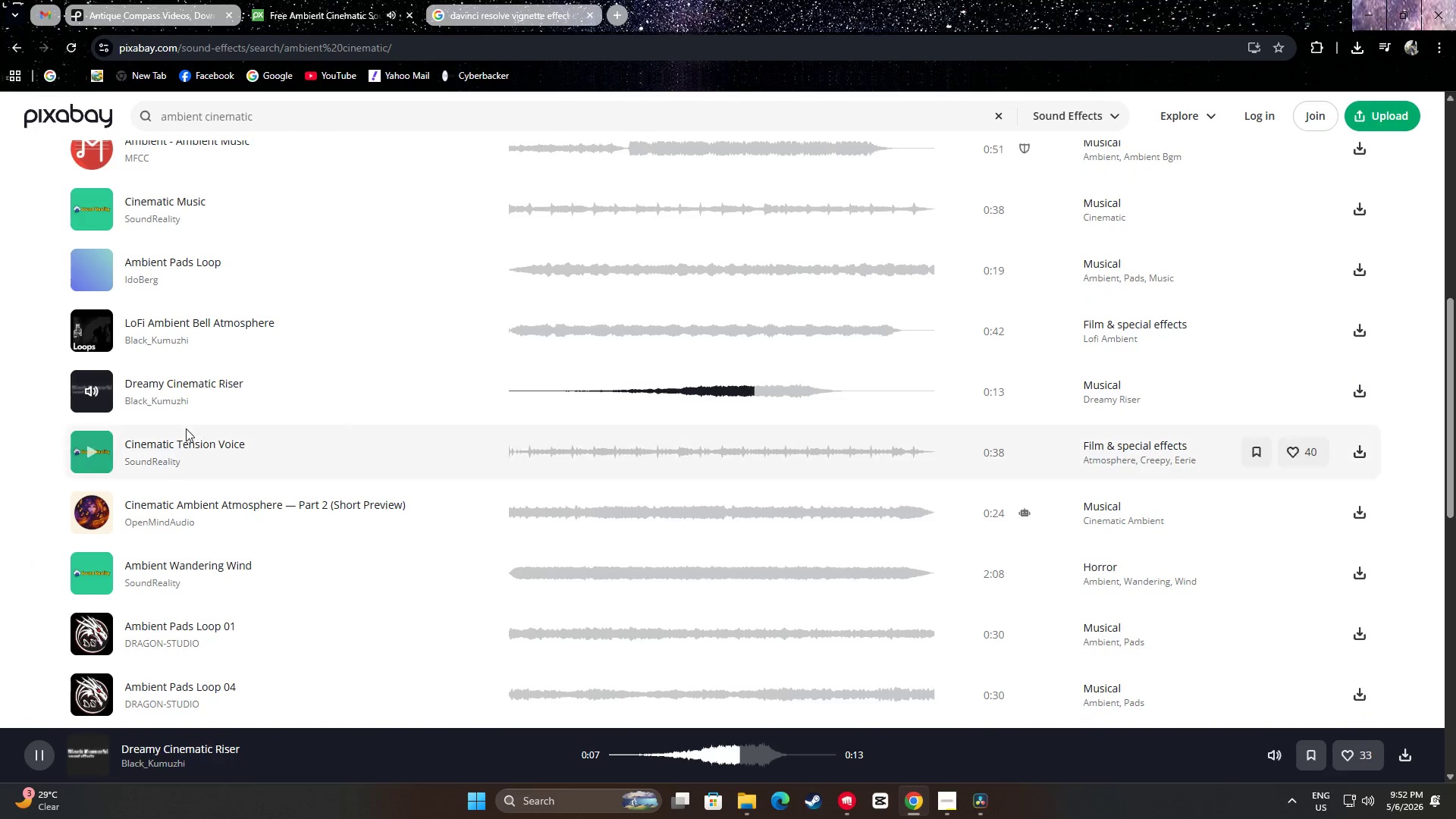 
scroll: coordinate [680, 472], scroll_direction: down, amount: 1.0
 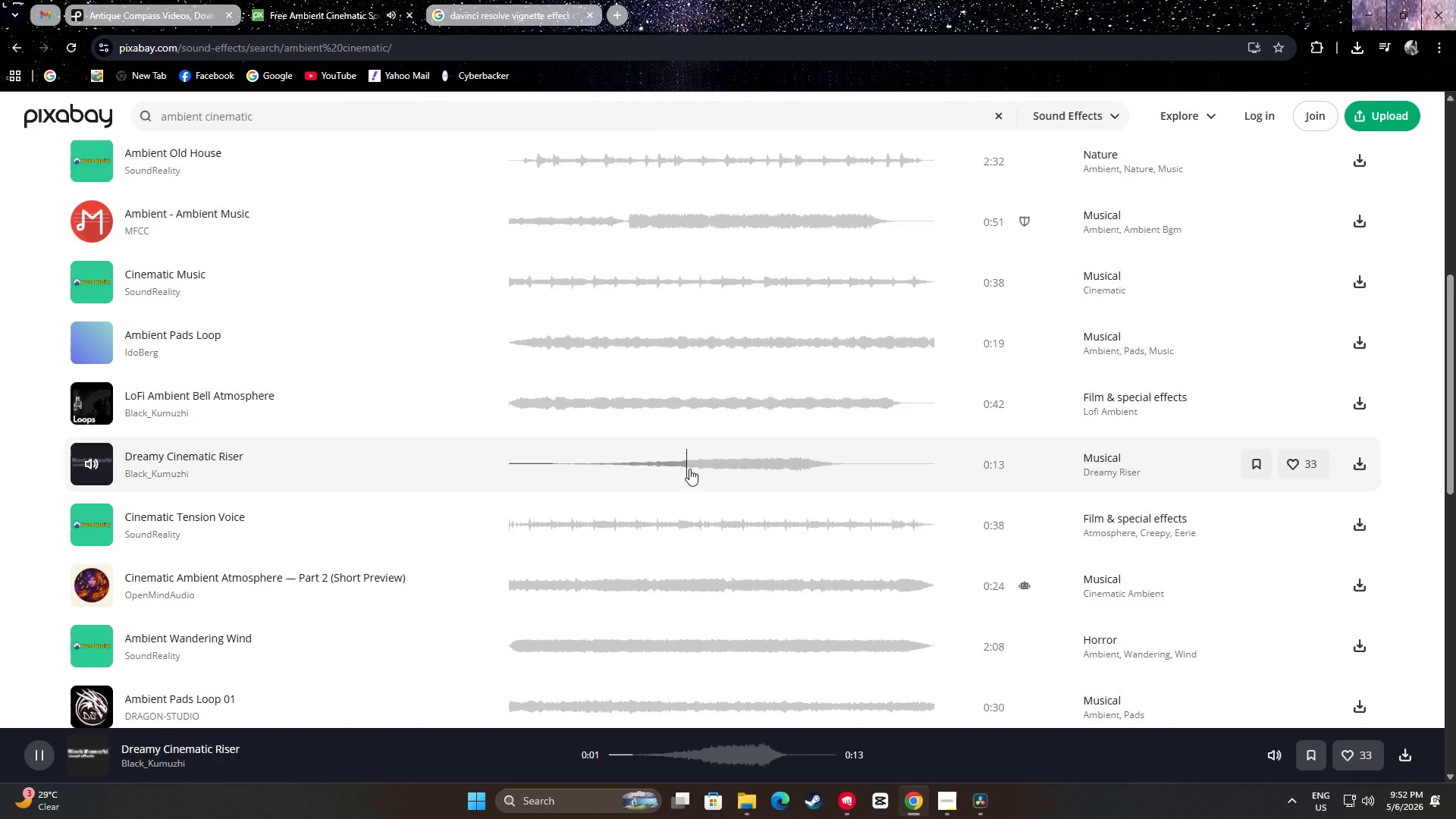 
left_click([93, 392])
 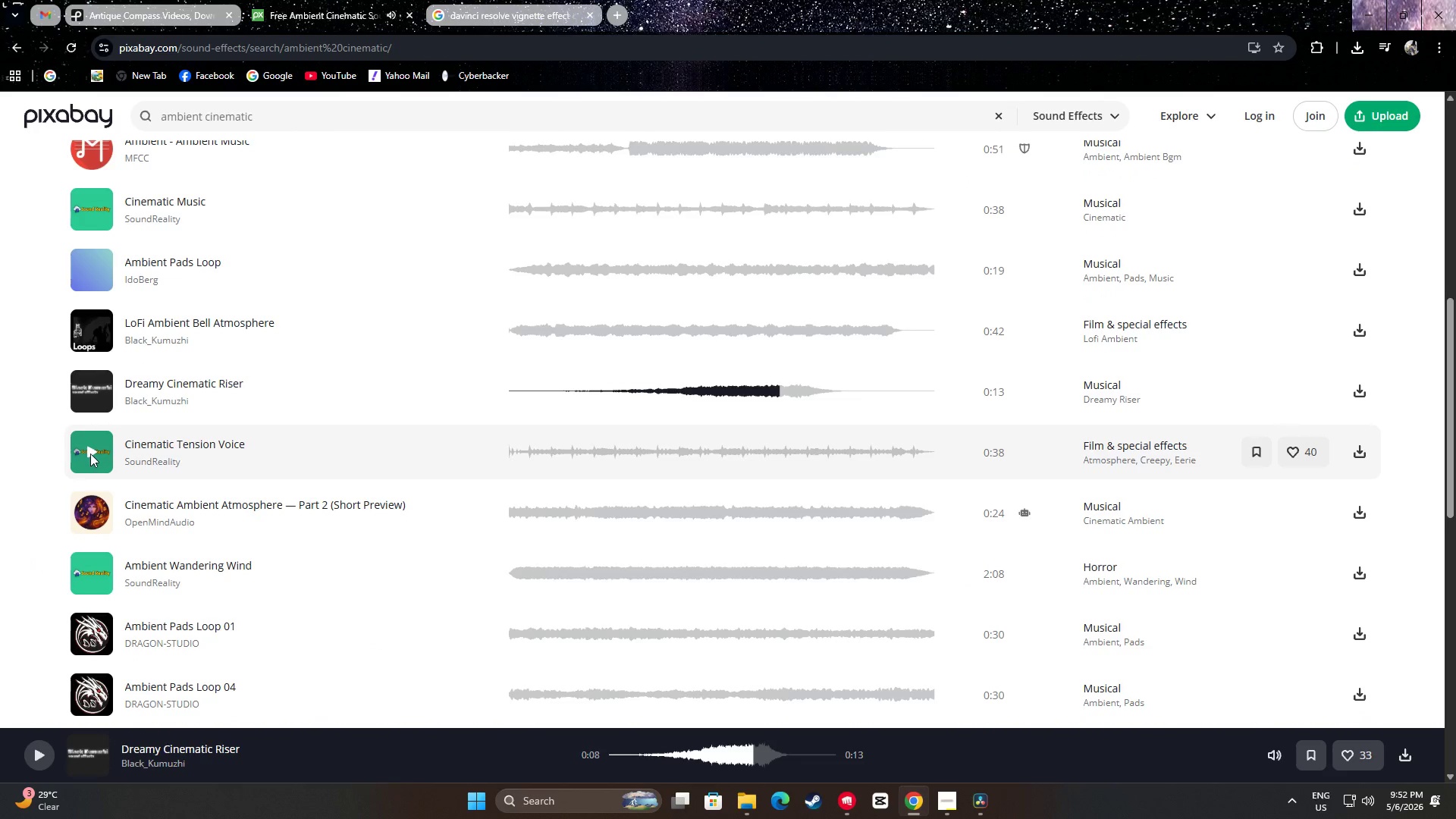 
left_click([90, 453])
 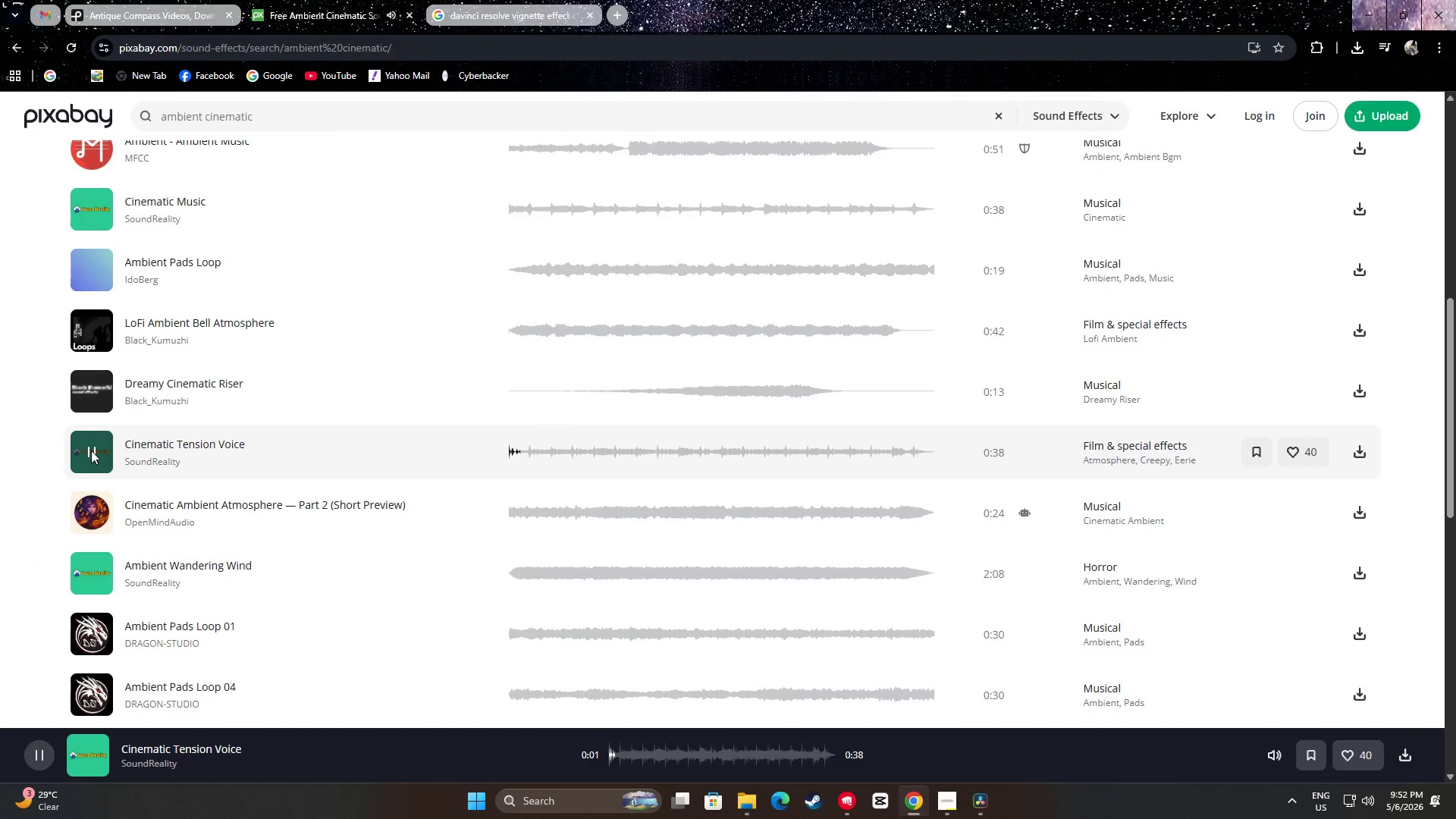 
left_click([91, 450])
 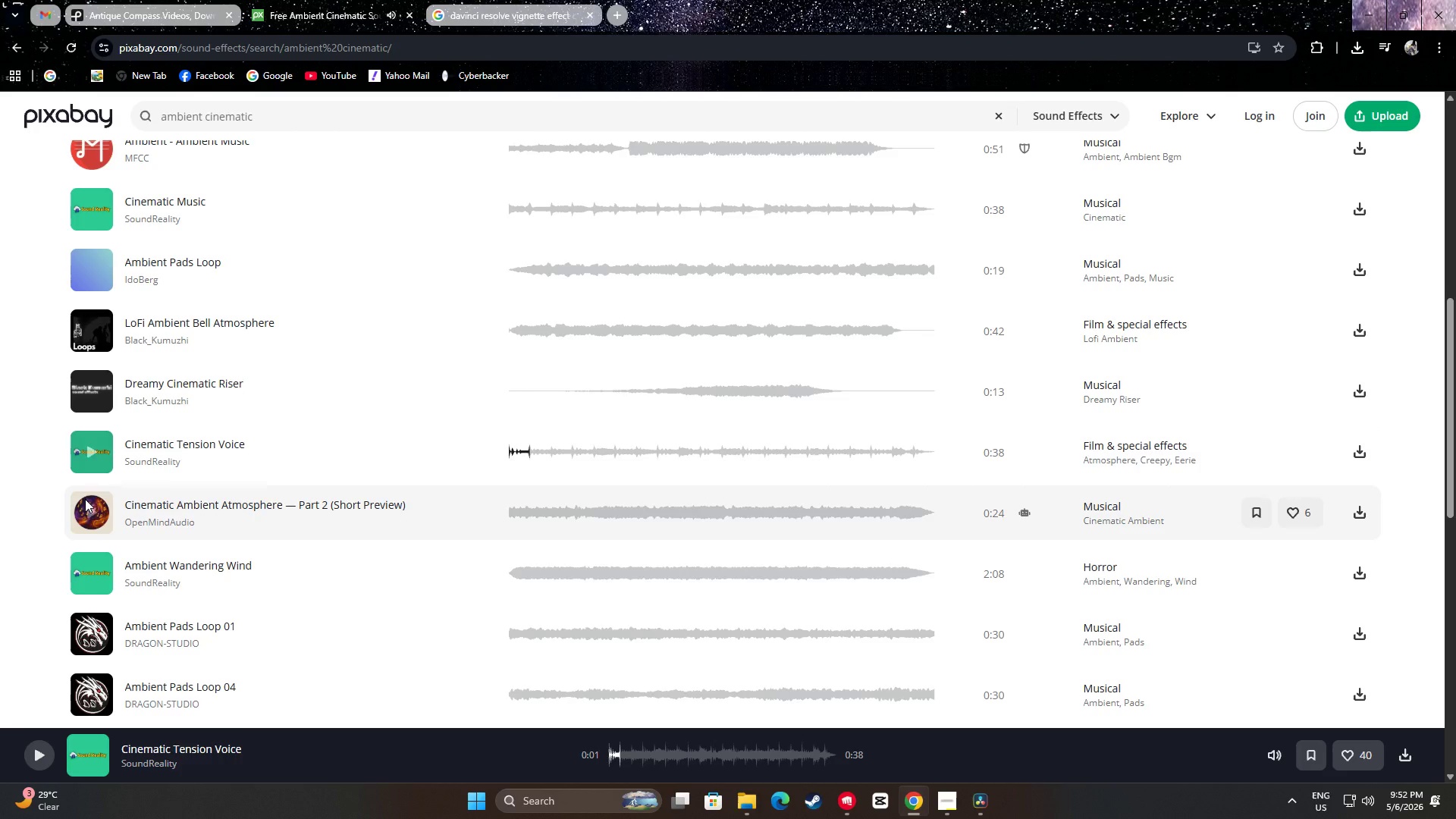 
left_click([90, 512])
 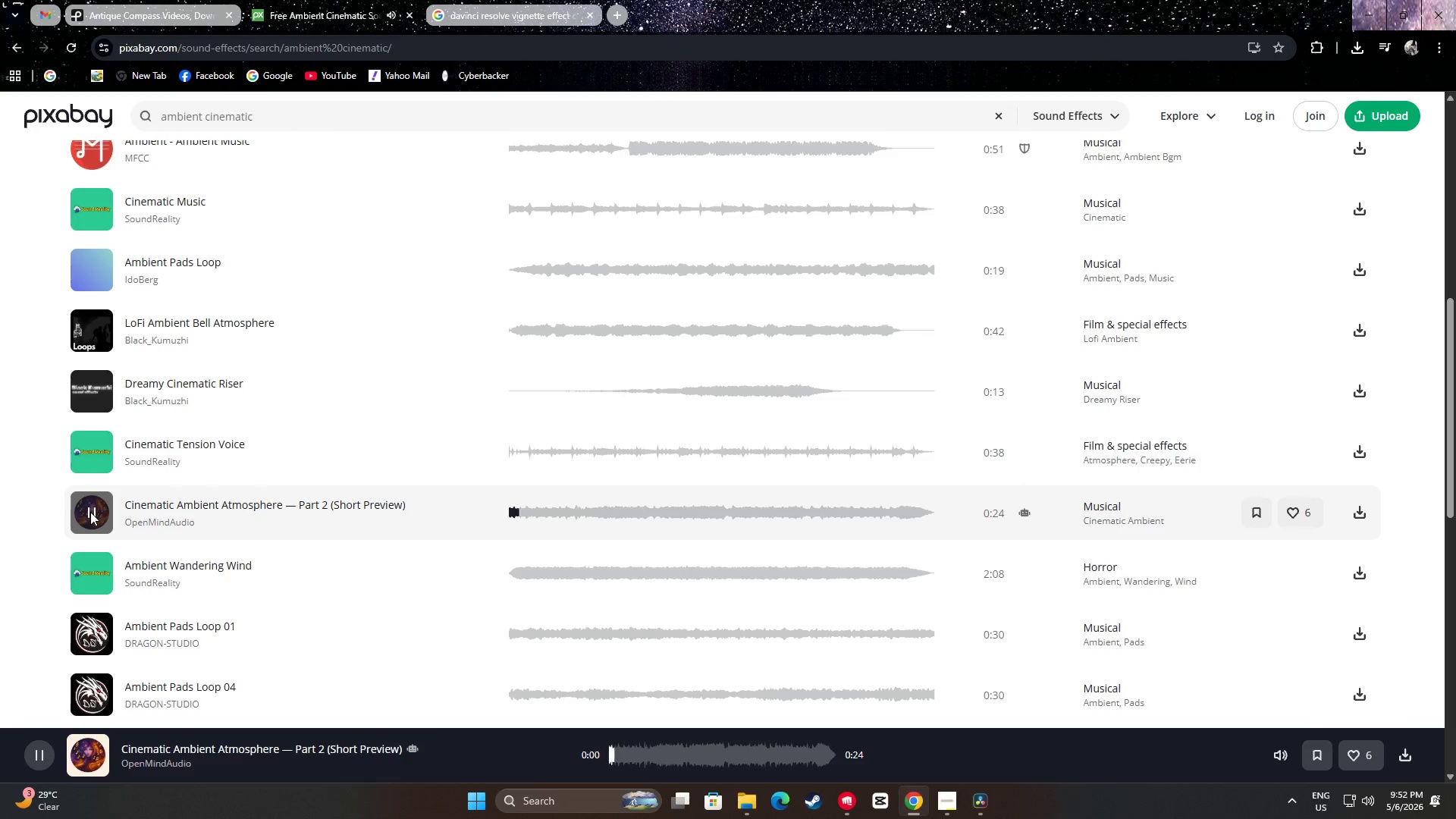 
left_click([90, 512])
 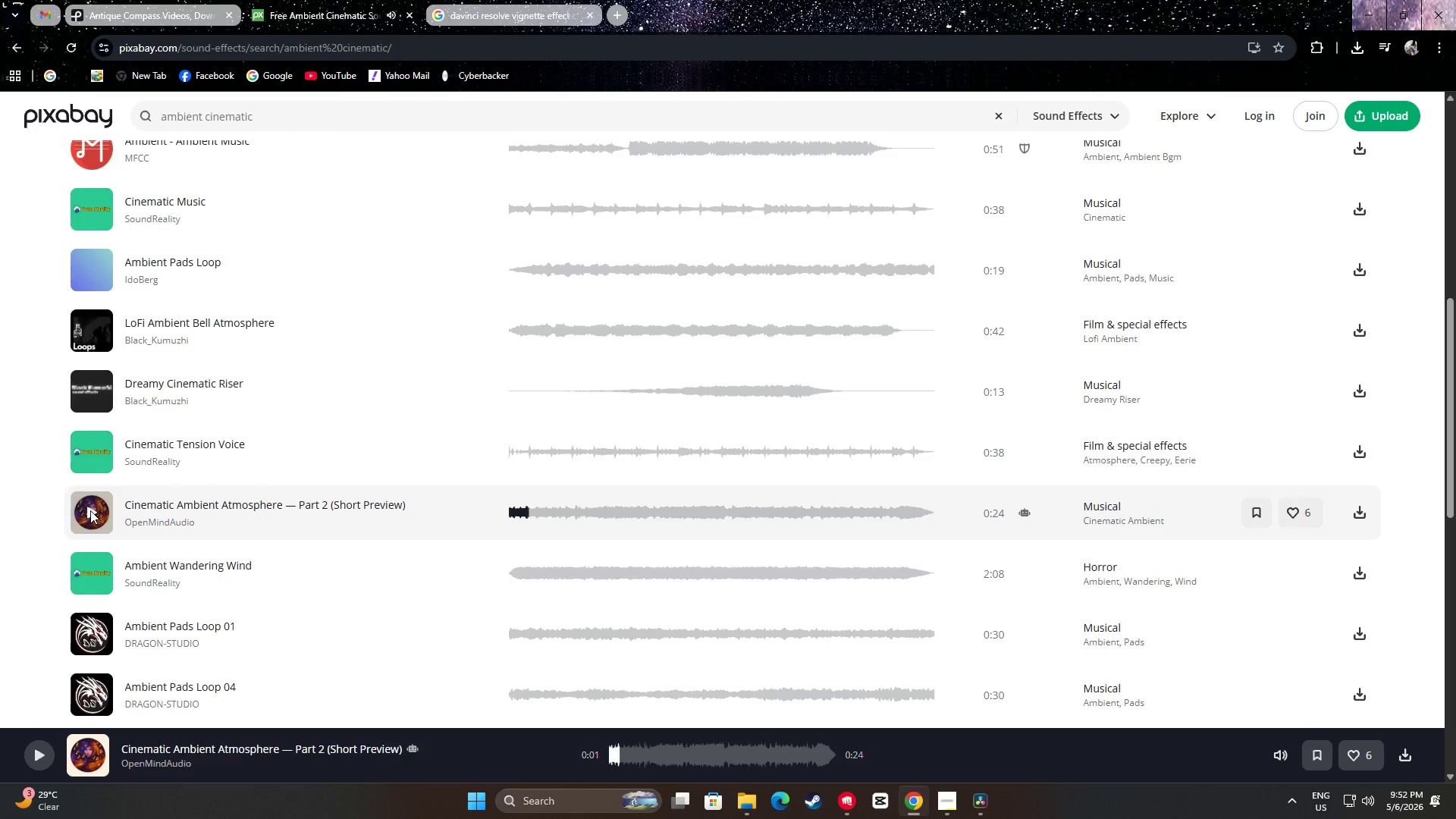 
scroll: coordinate [91, 510], scroll_direction: down, amount: 1.0
 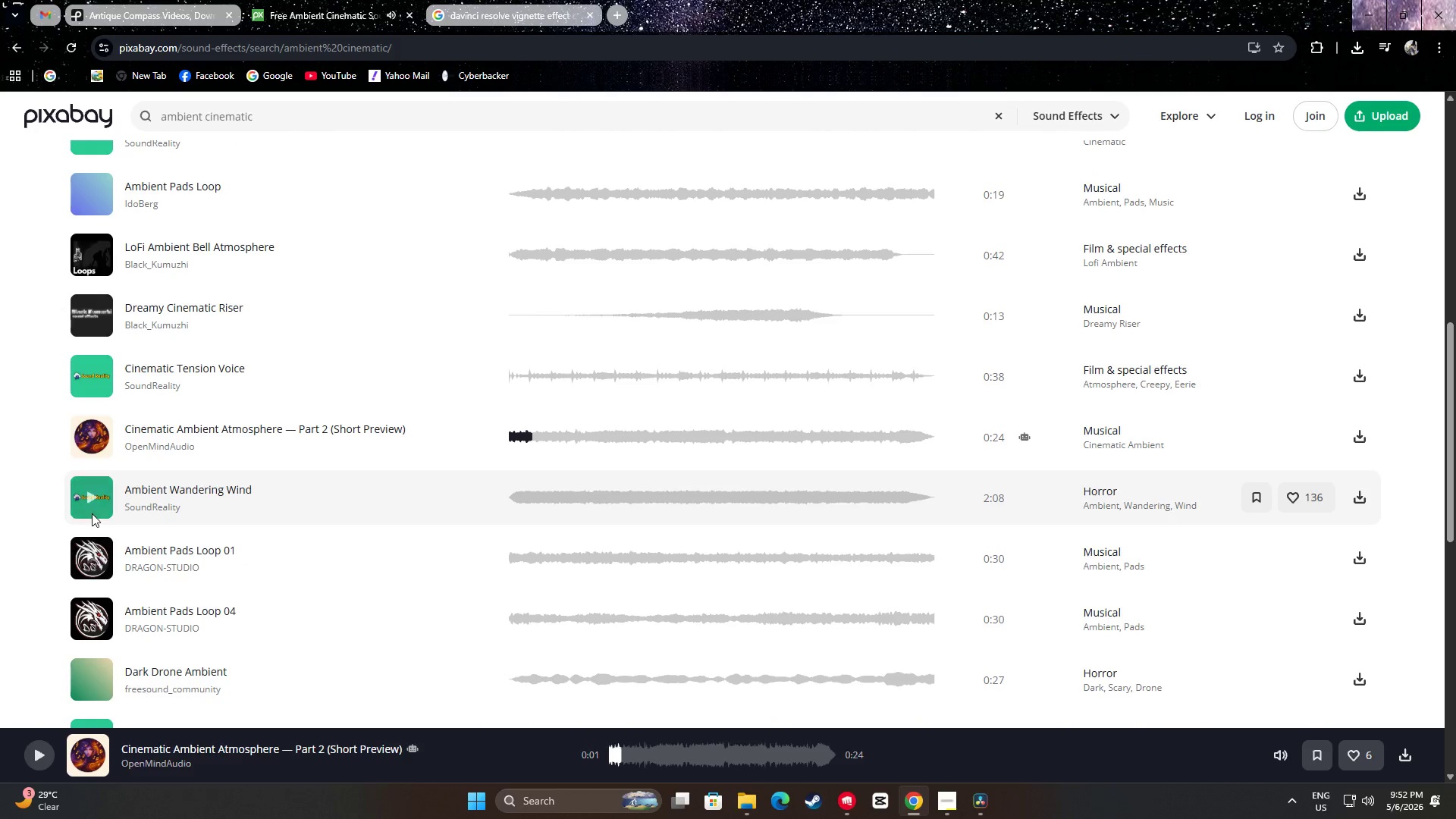 
left_click([91, 499])
 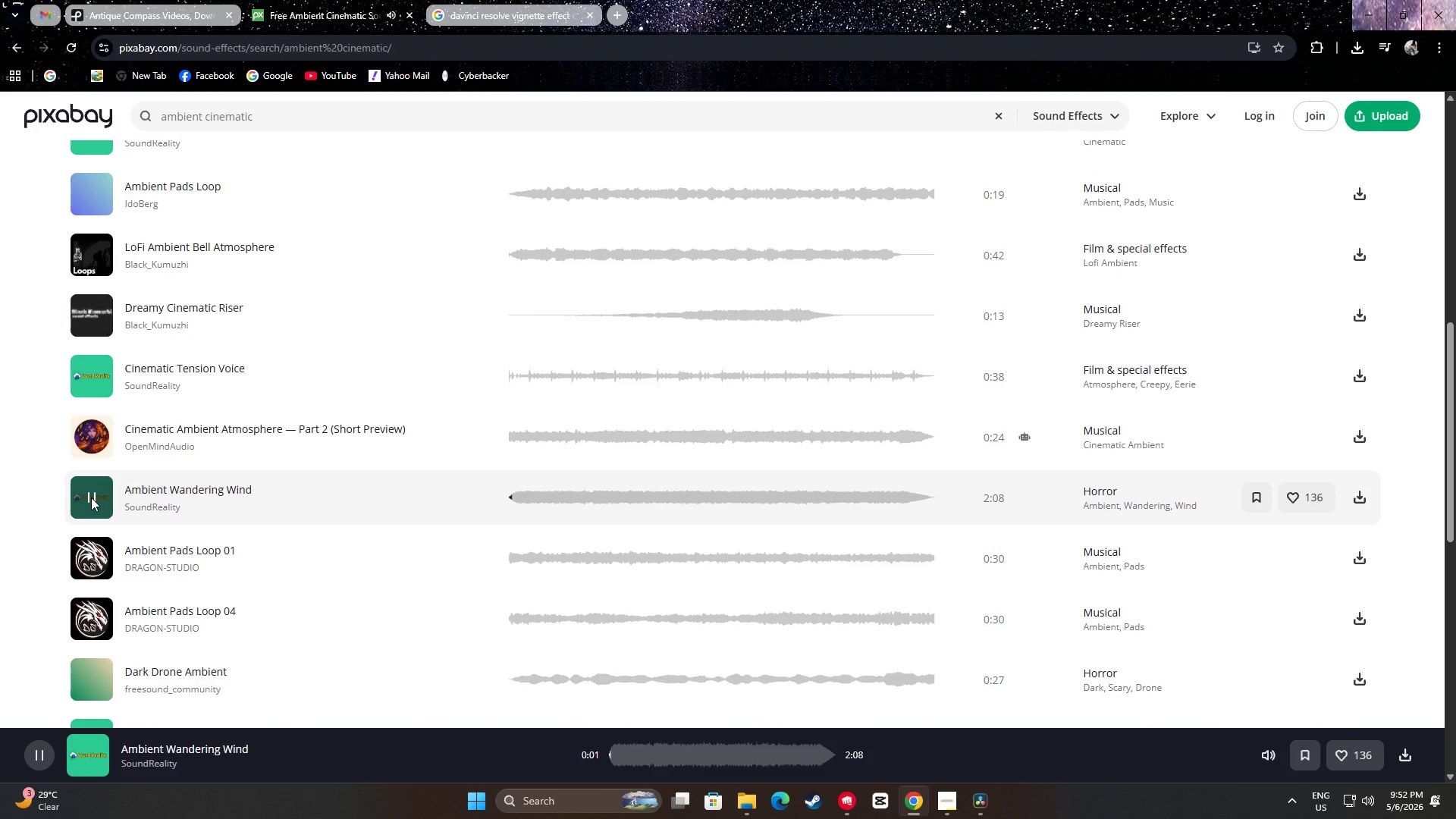 
left_click([91, 497])
 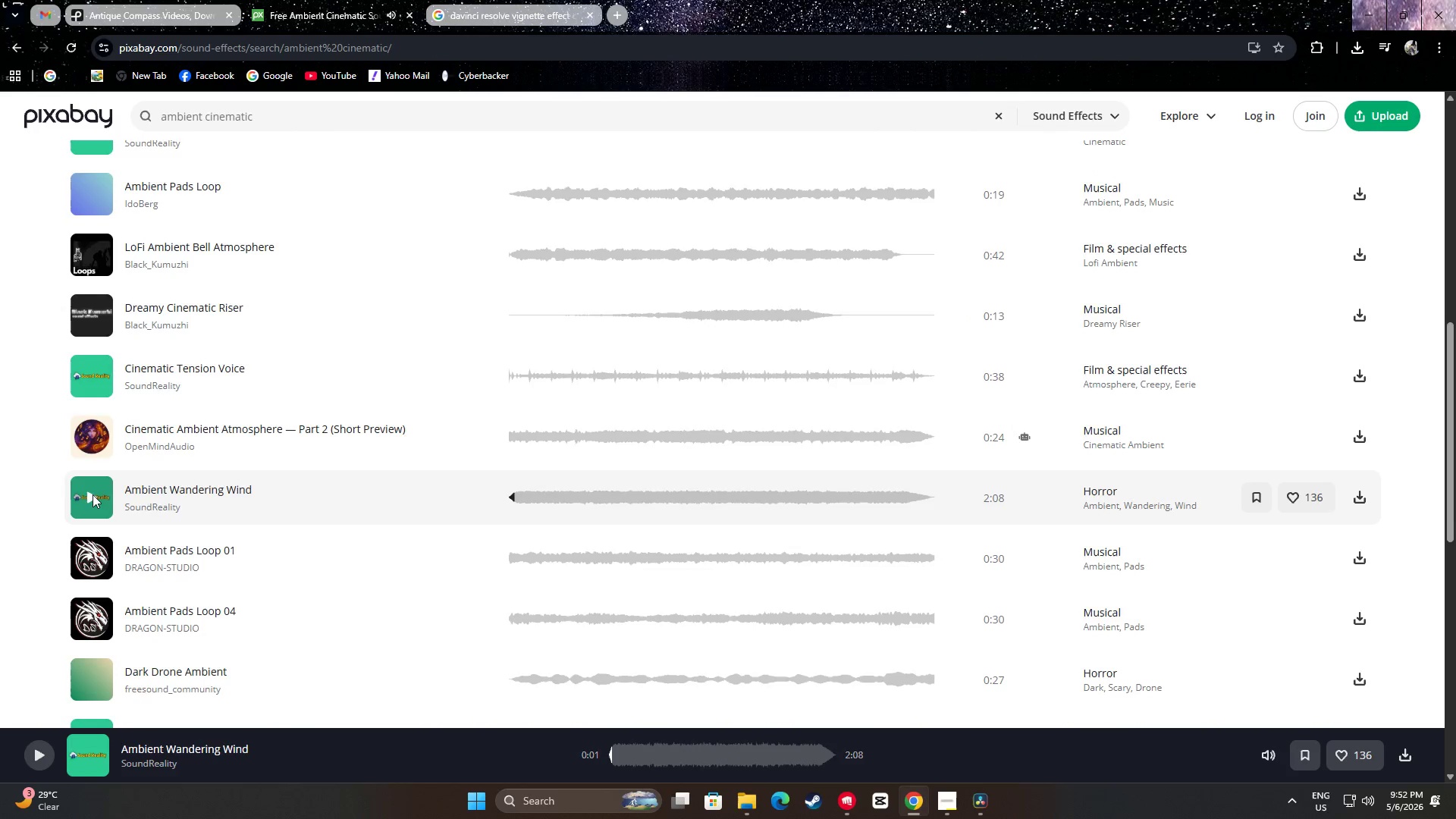 
scroll: coordinate [94, 491], scroll_direction: down, amount: 2.0
 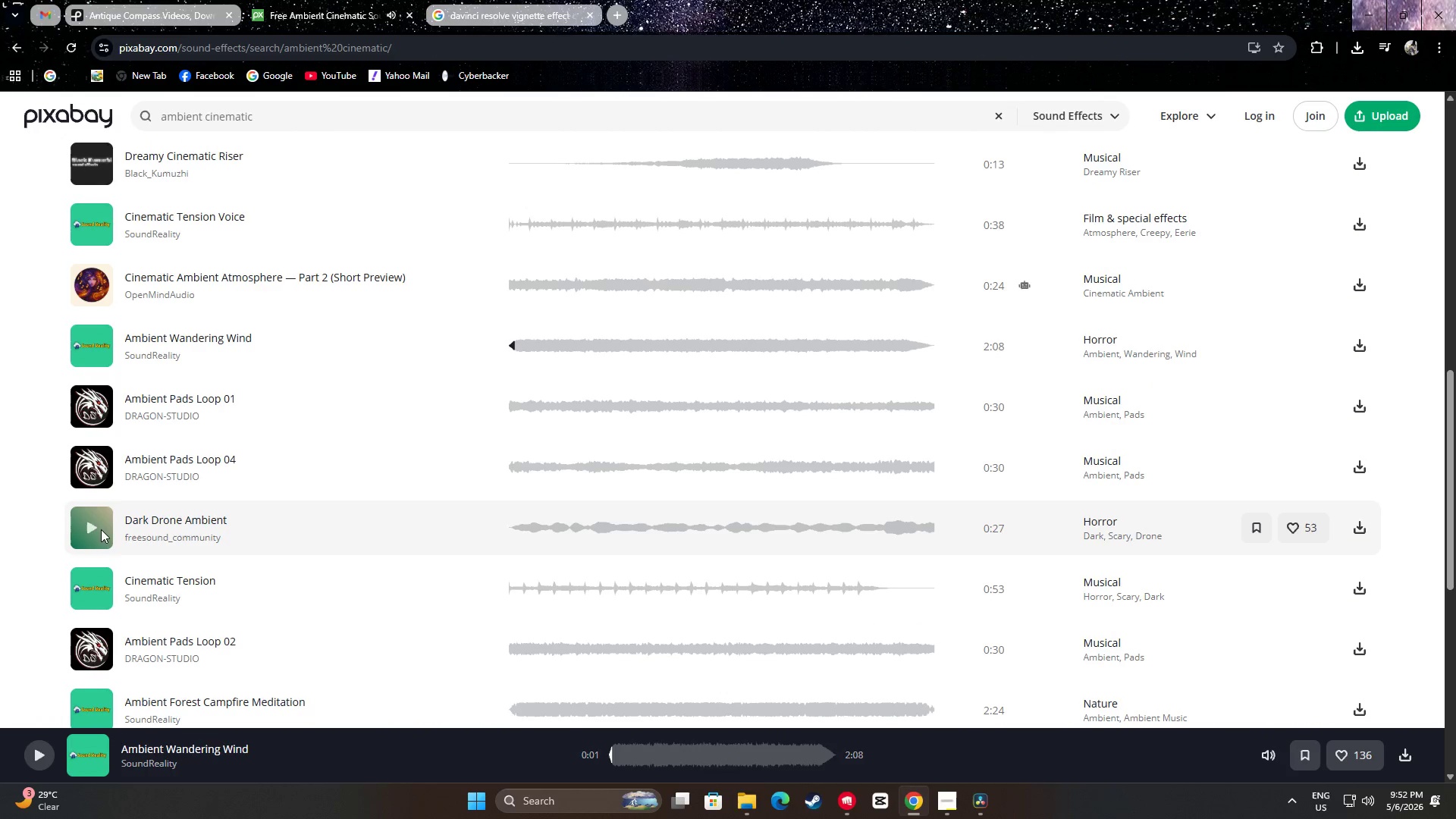 
left_click([95, 526])
 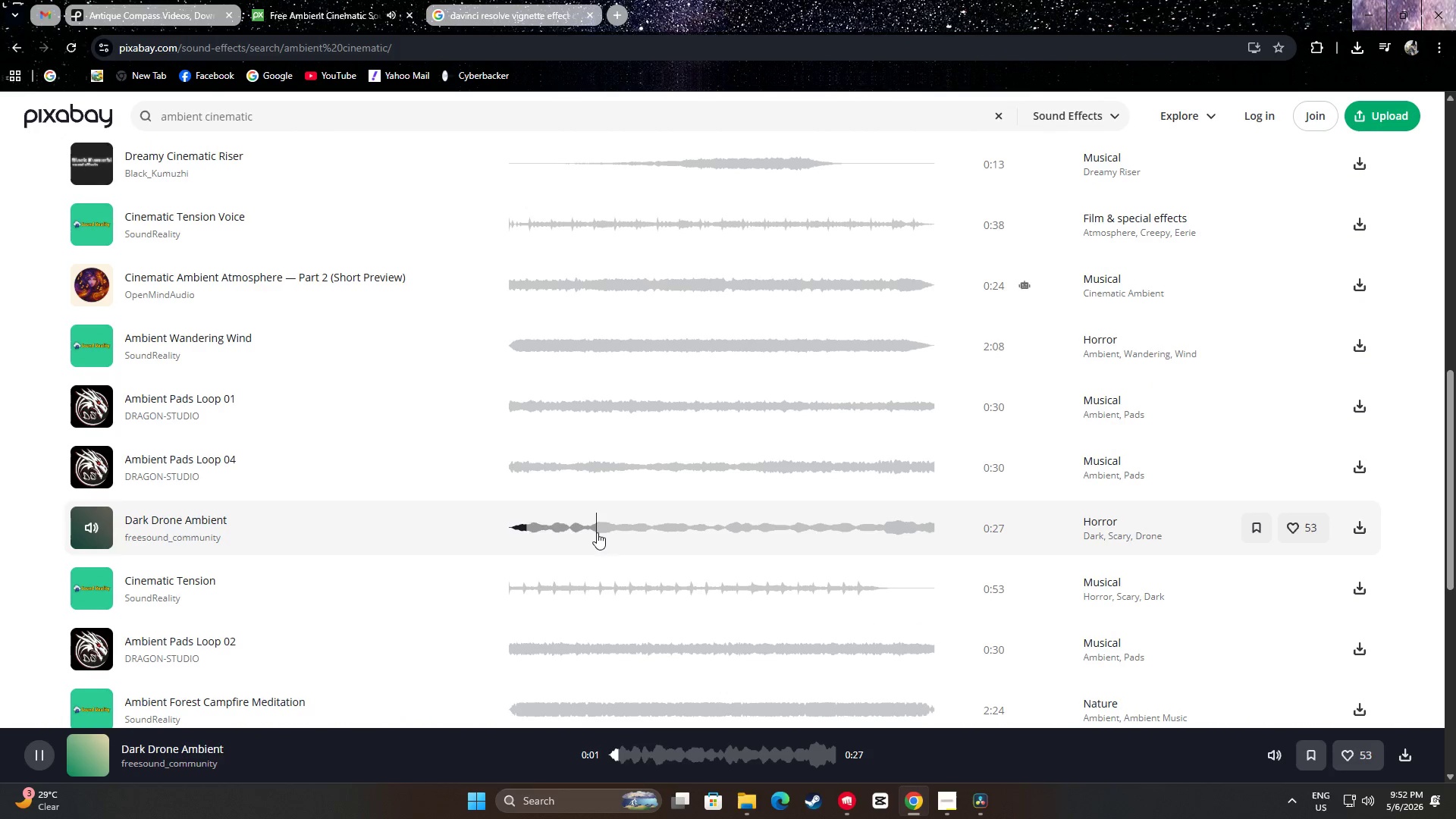 
left_click([679, 532])
 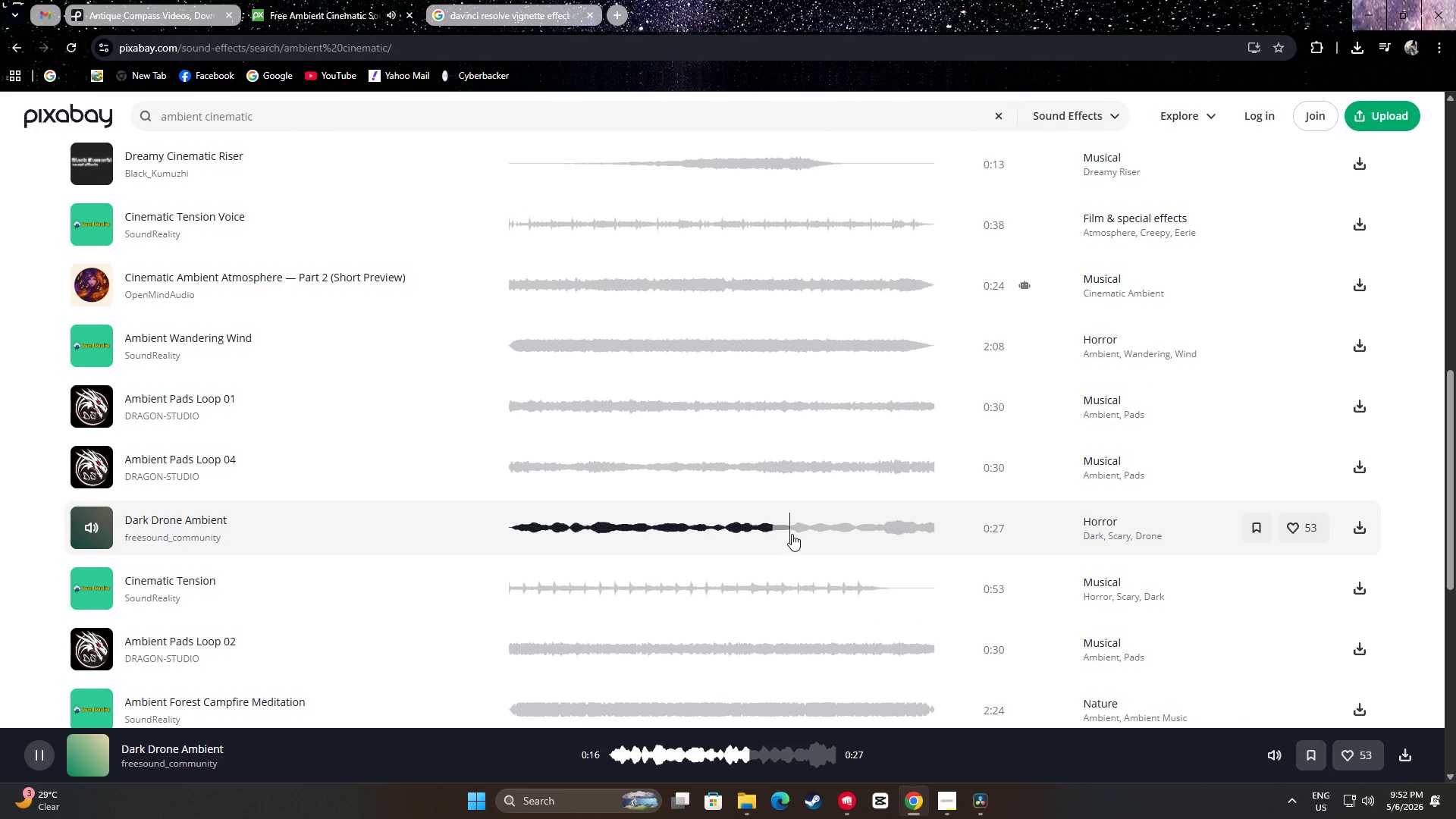 
left_click([834, 537])
 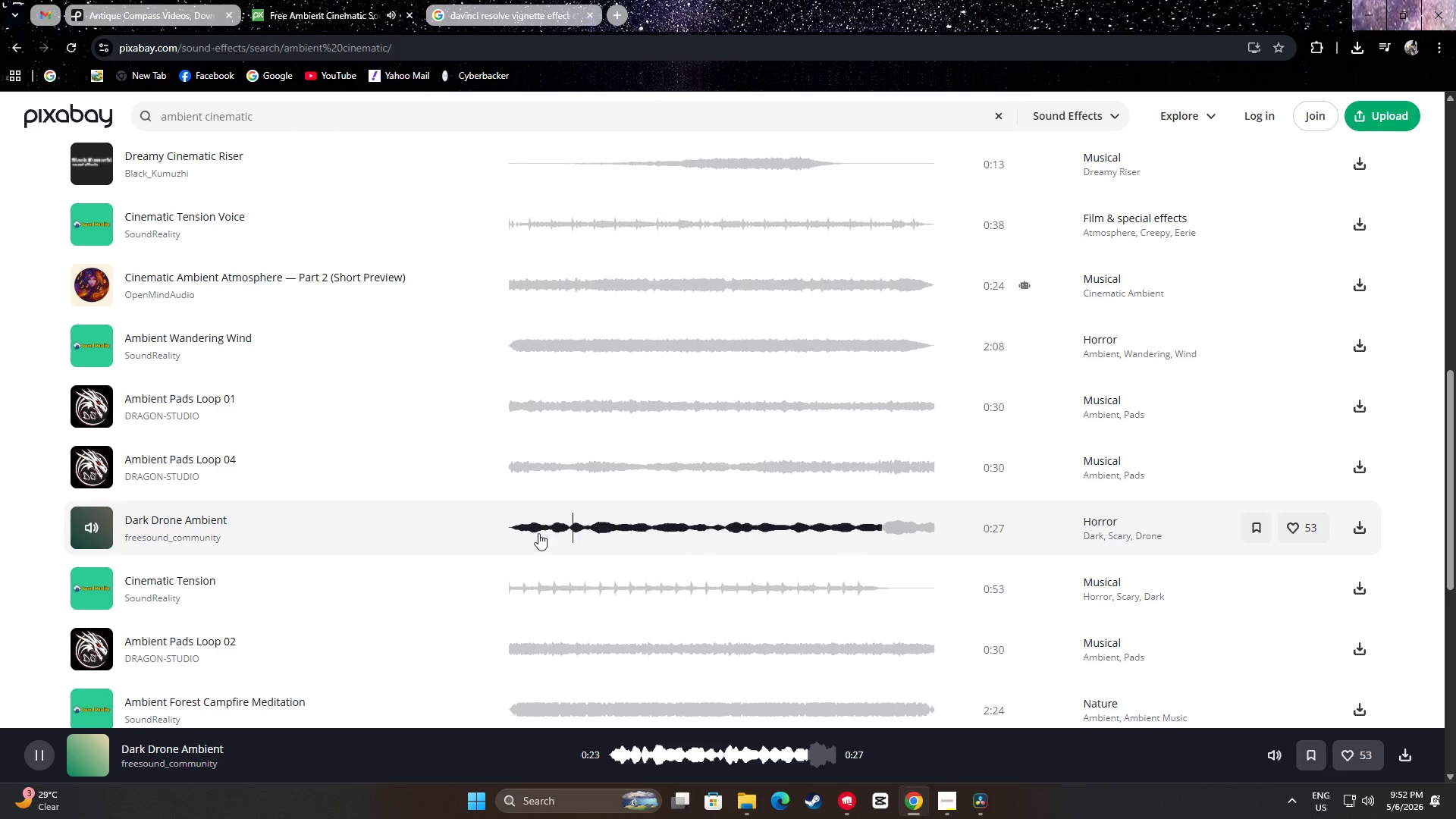 
left_click([91, 527])
 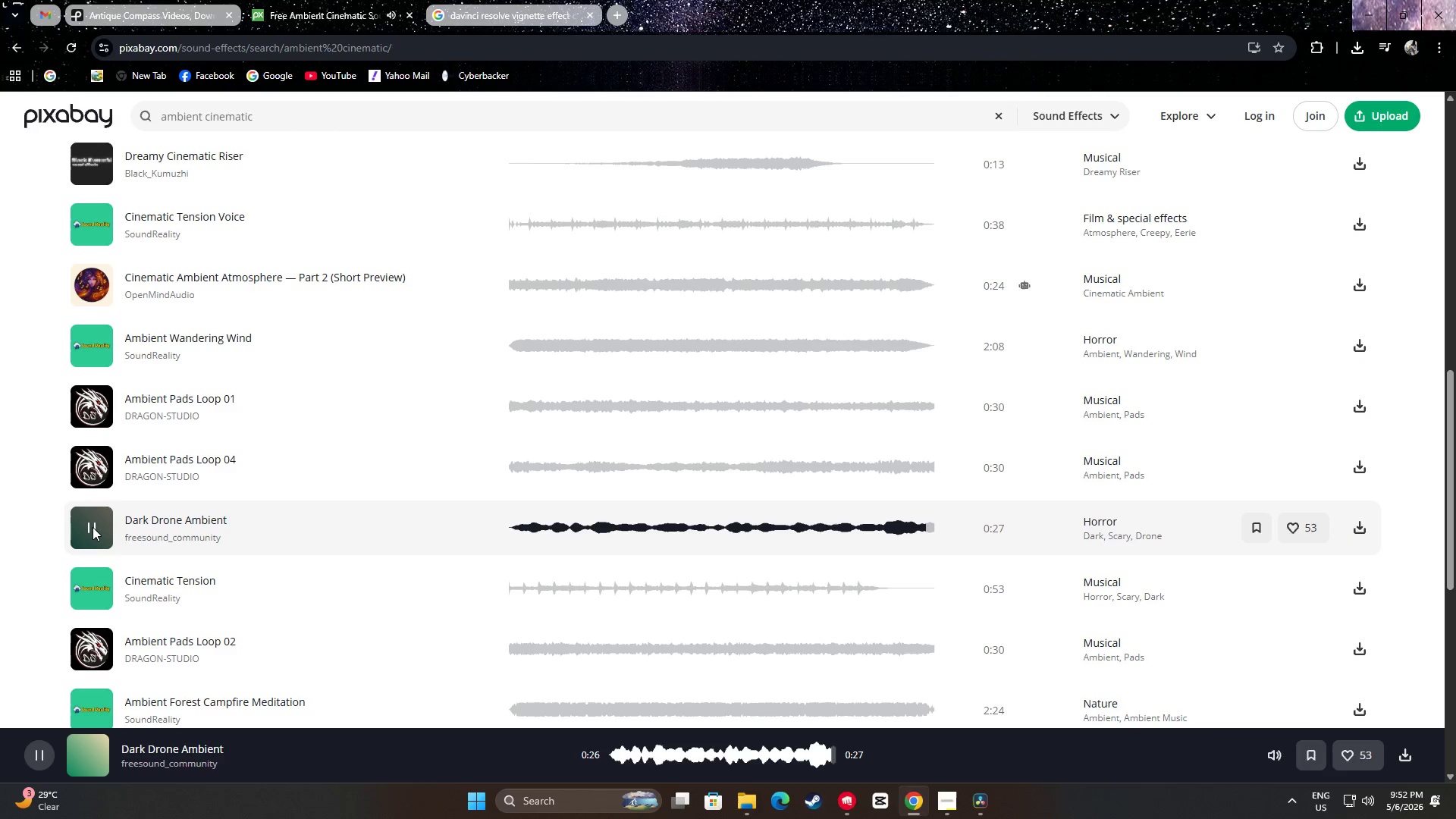 
left_click([91, 527])
 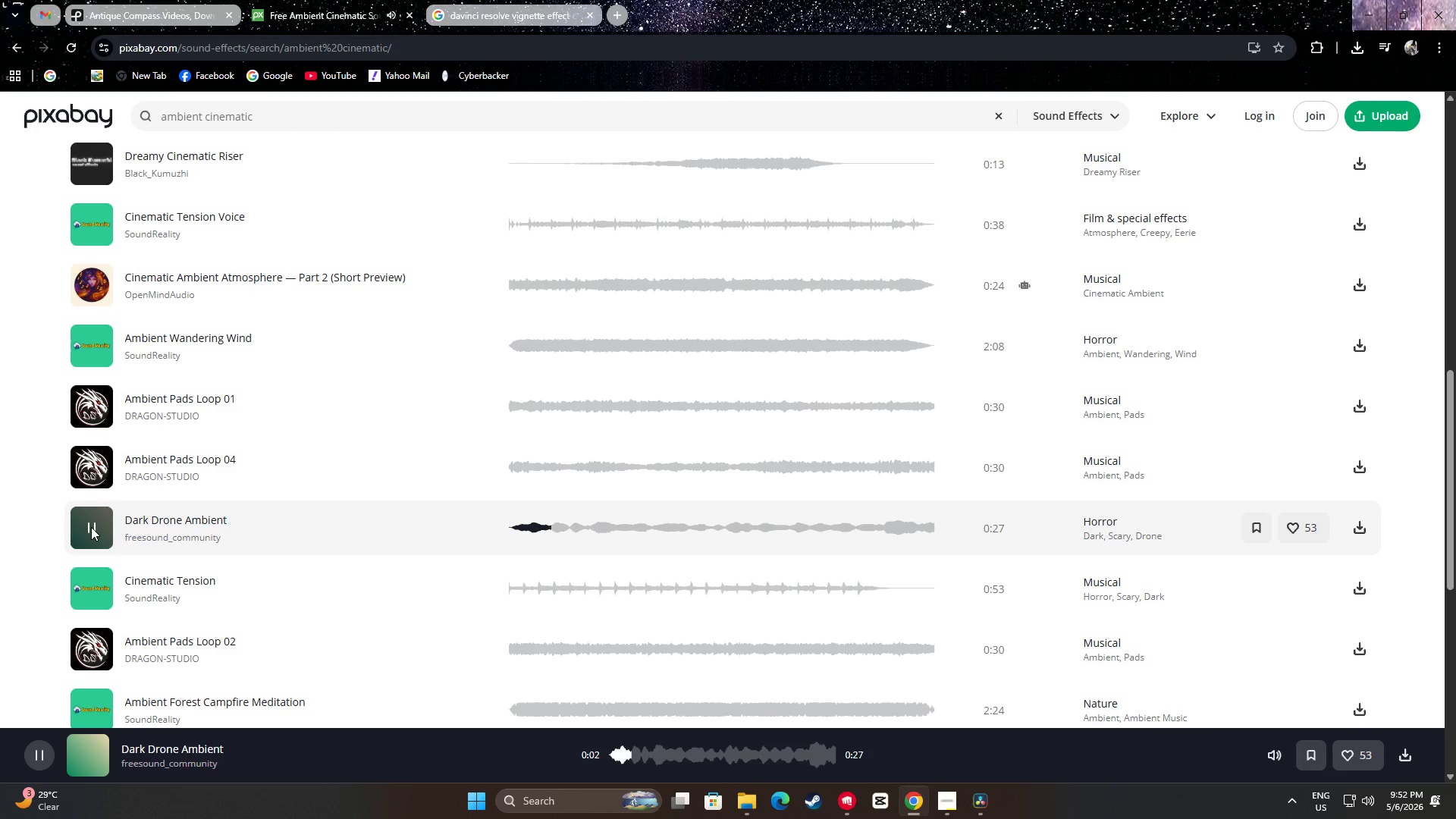 
wait(8.11)
 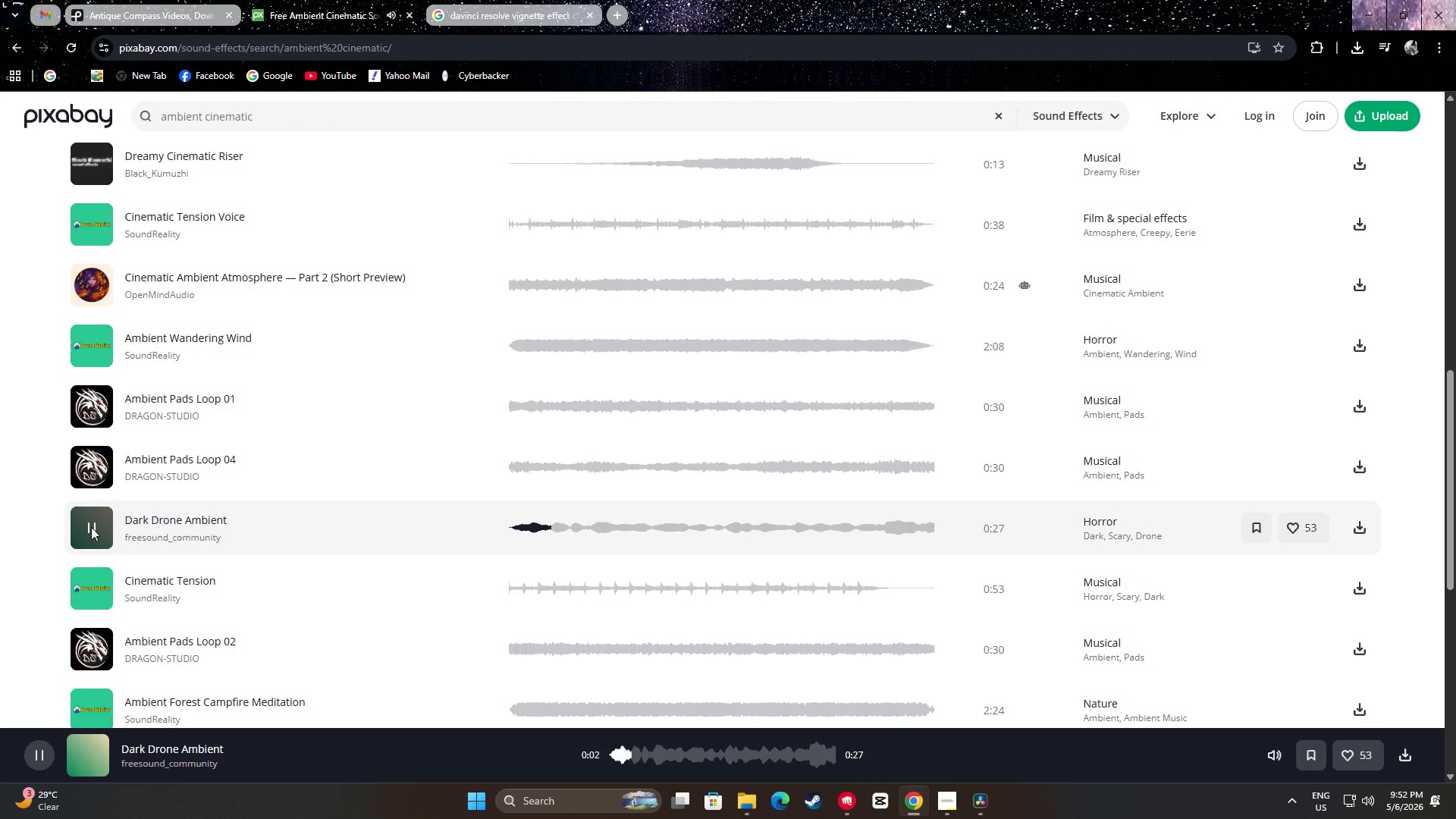 
double_click([91, 527])
 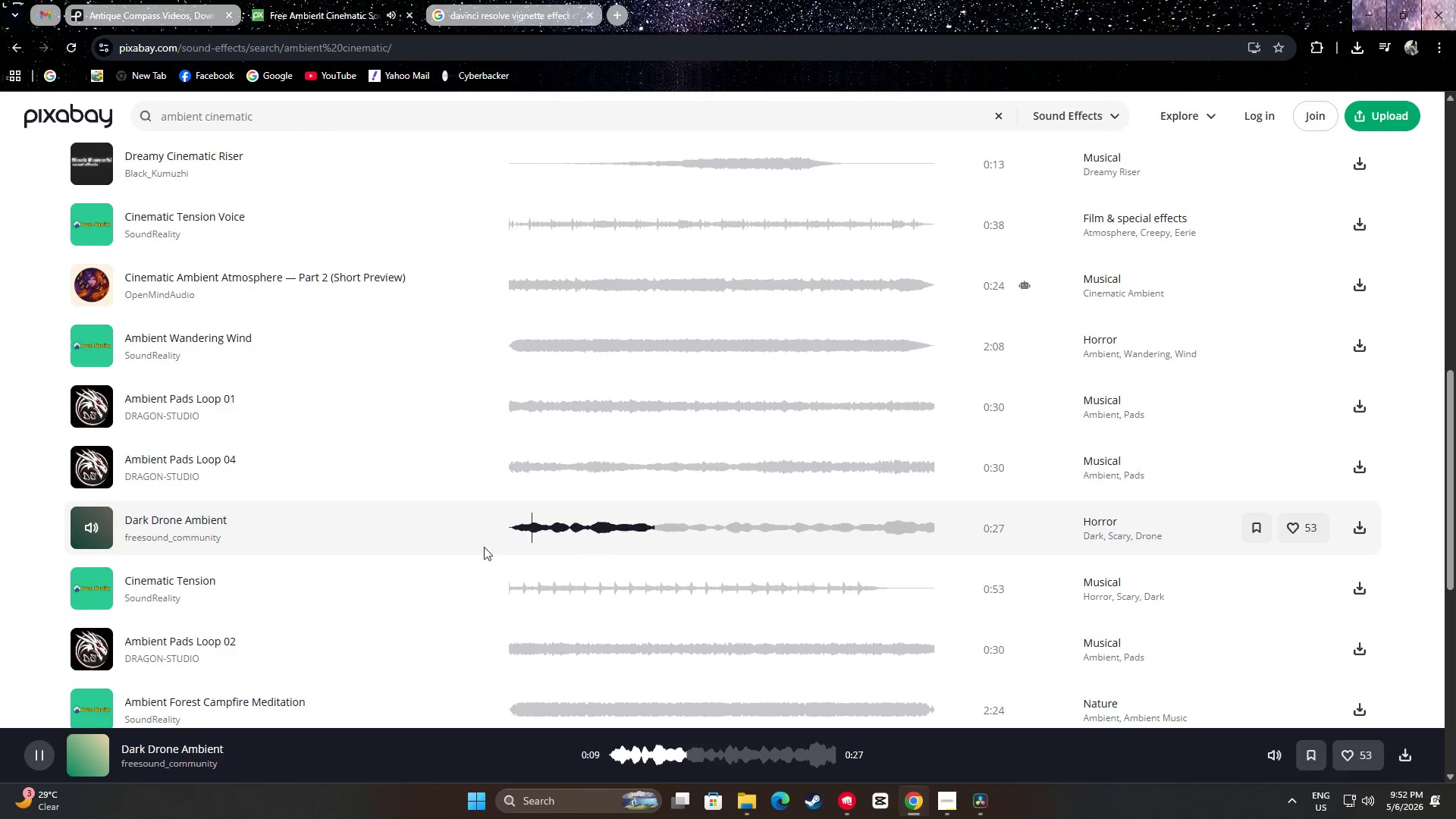 
mouse_move([83, 534])
 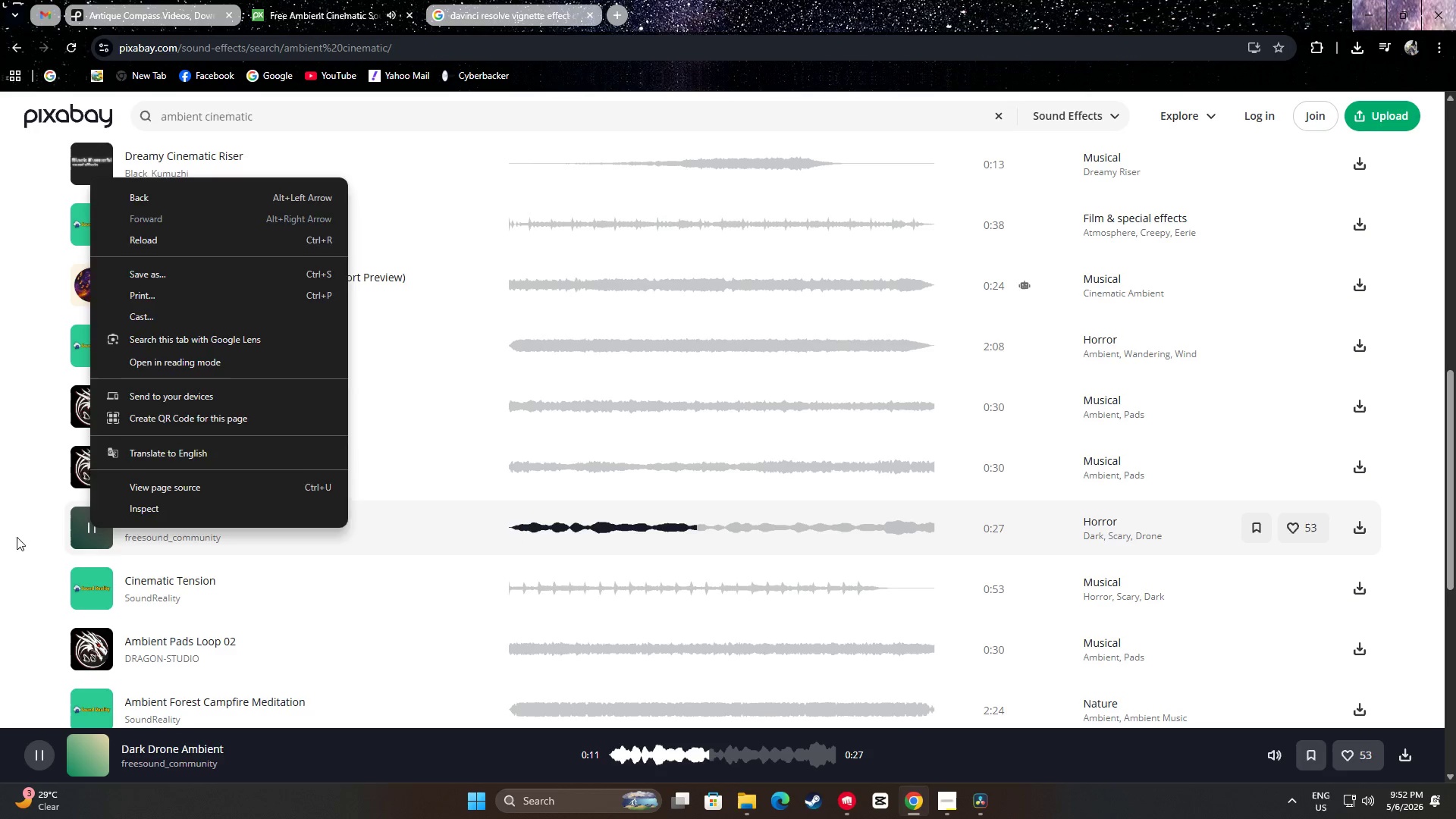 
left_click([2, 535])
 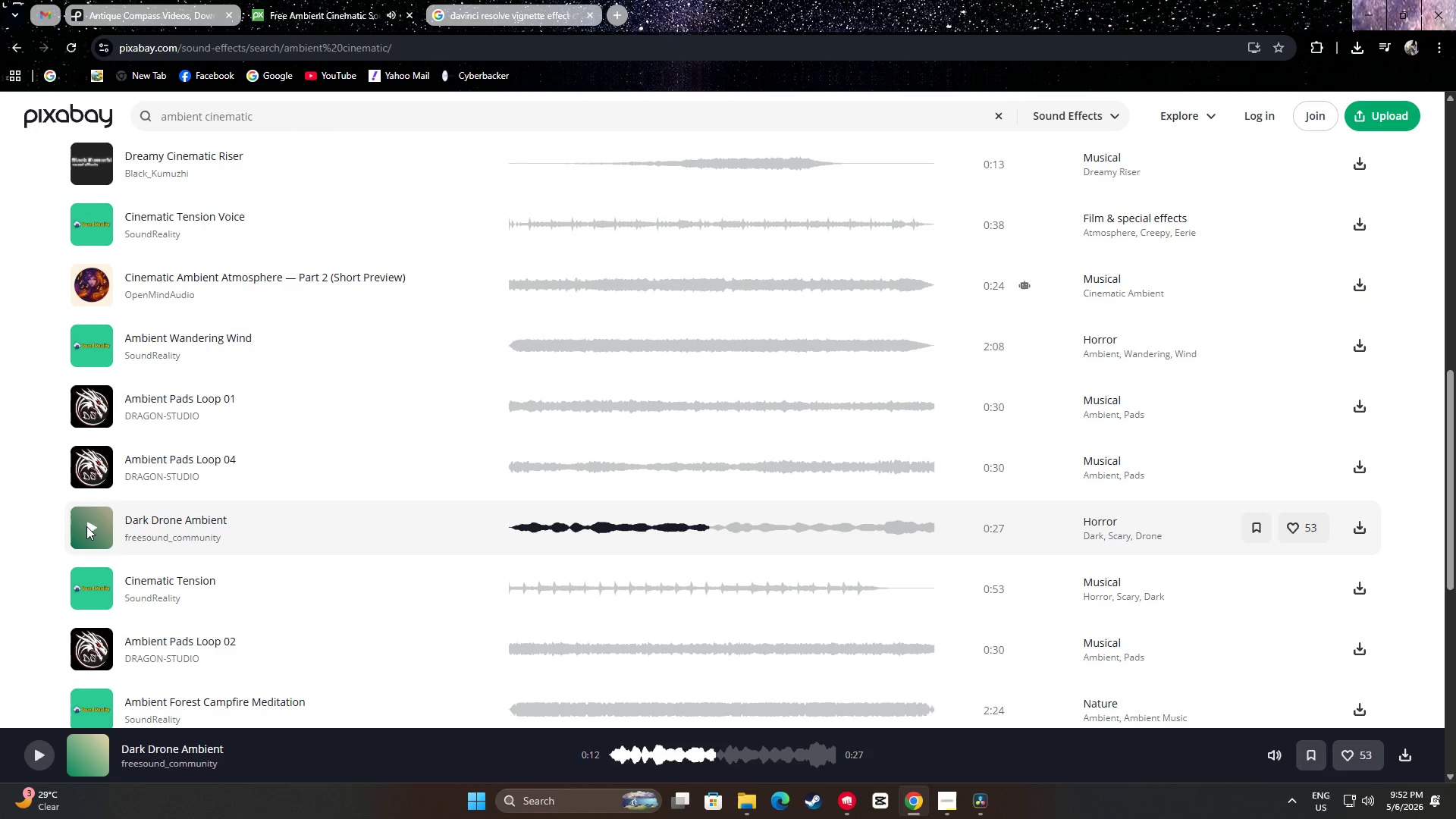 
double_click([86, 526])
 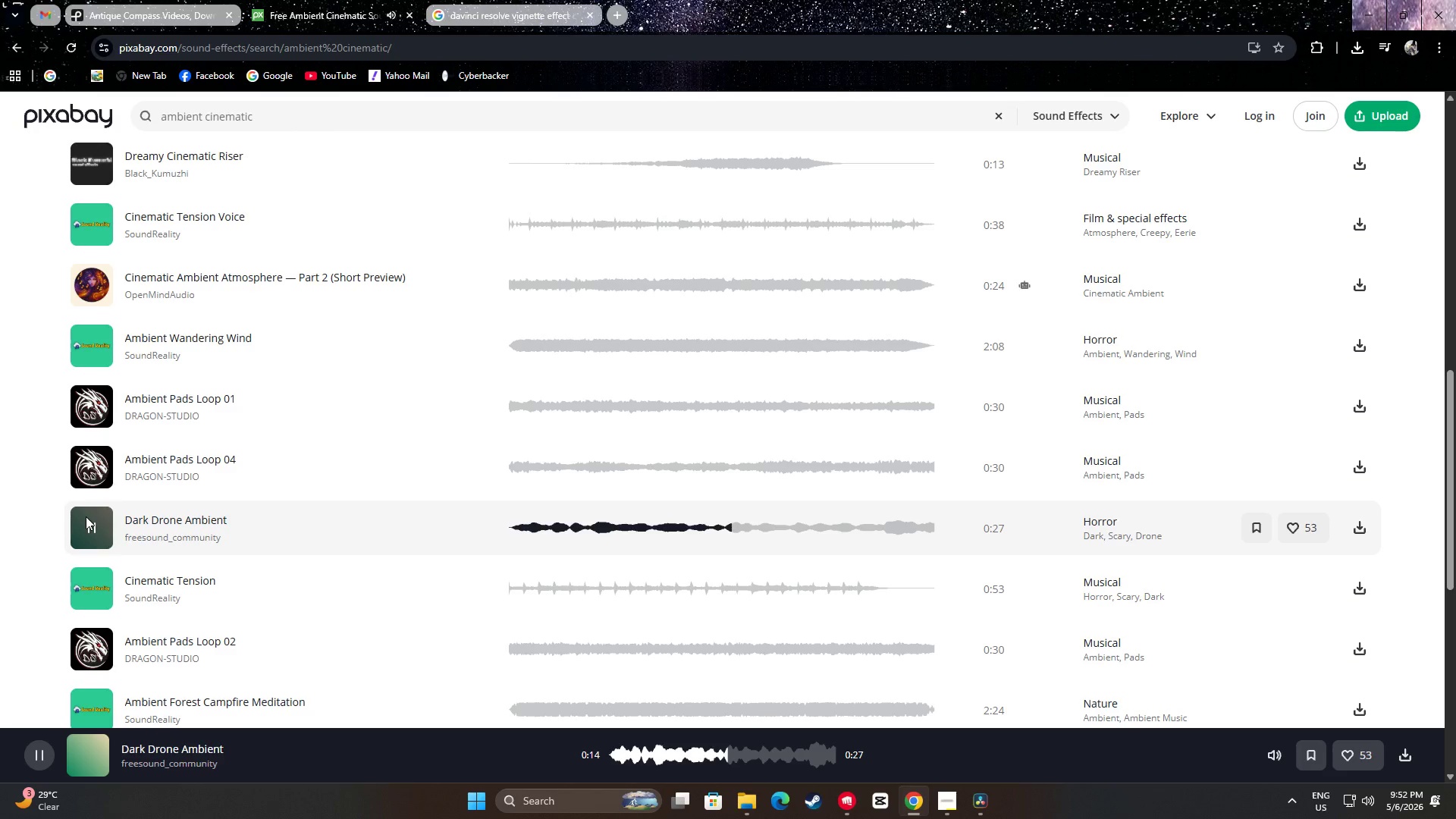 
left_click_drag(start_coordinate=[745, 531], to_coordinate=[430, 515])
 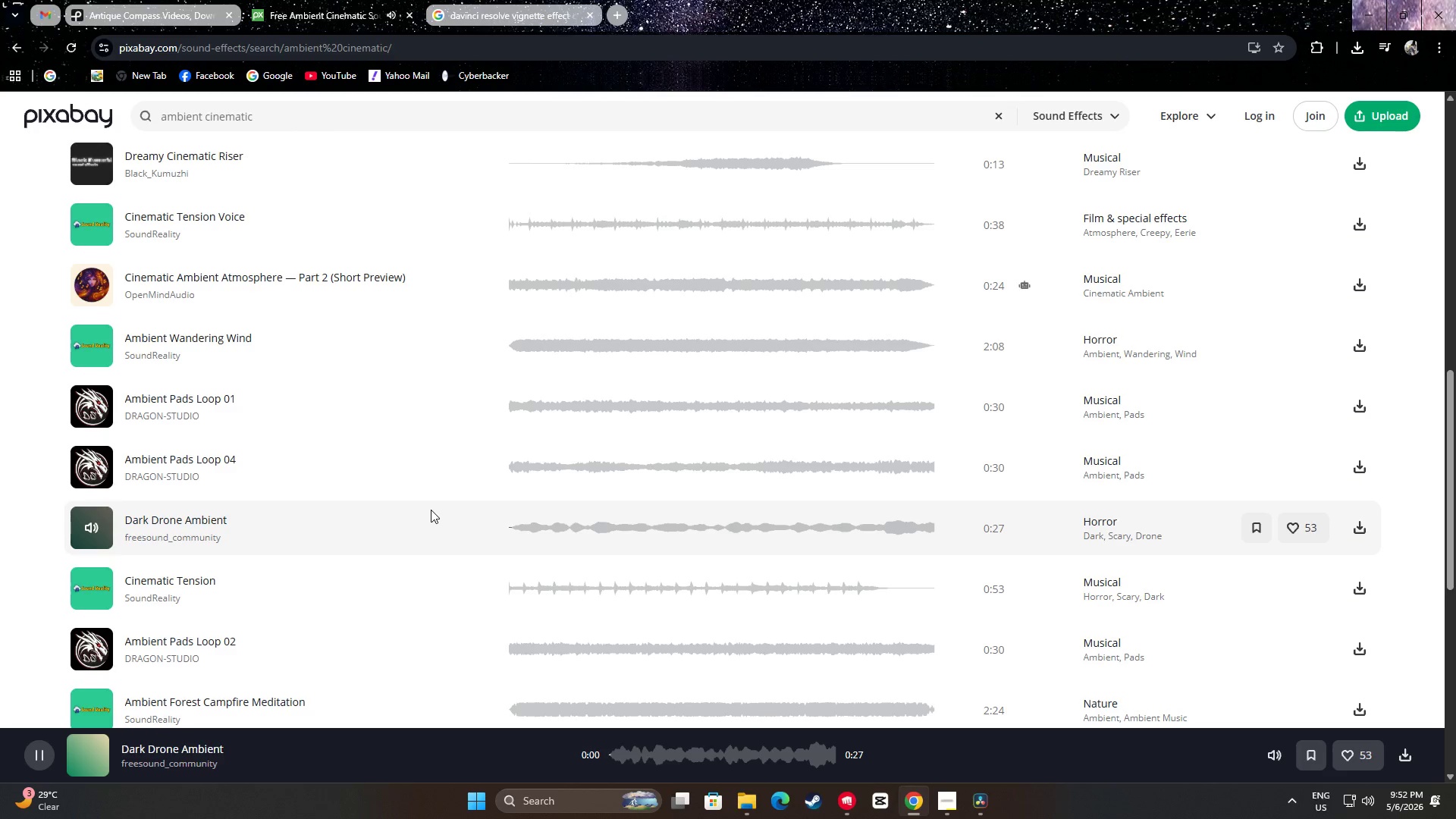 
key(Space)
 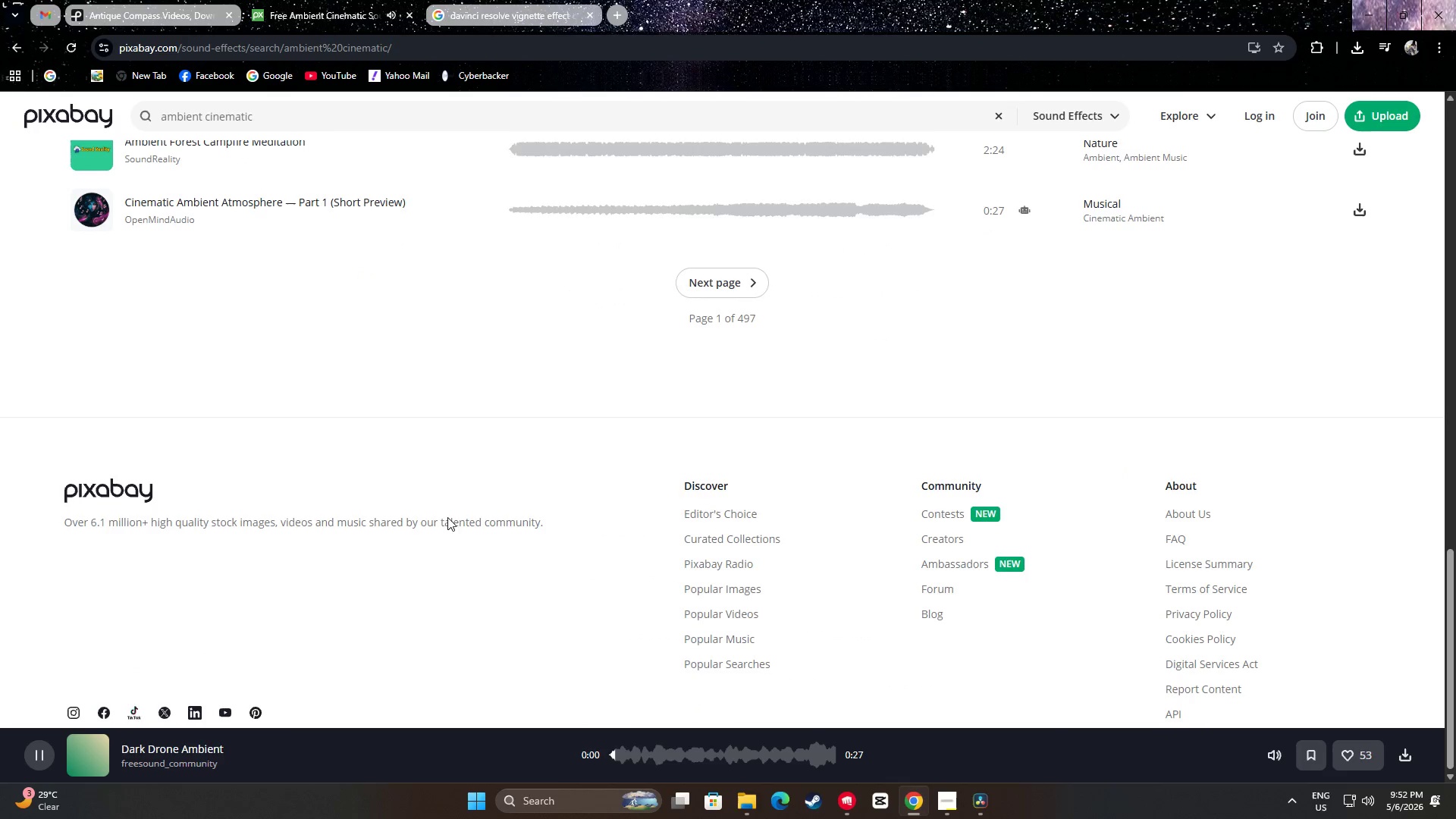 
scroll: coordinate [471, 514], scroll_direction: up, amount: 6.0
 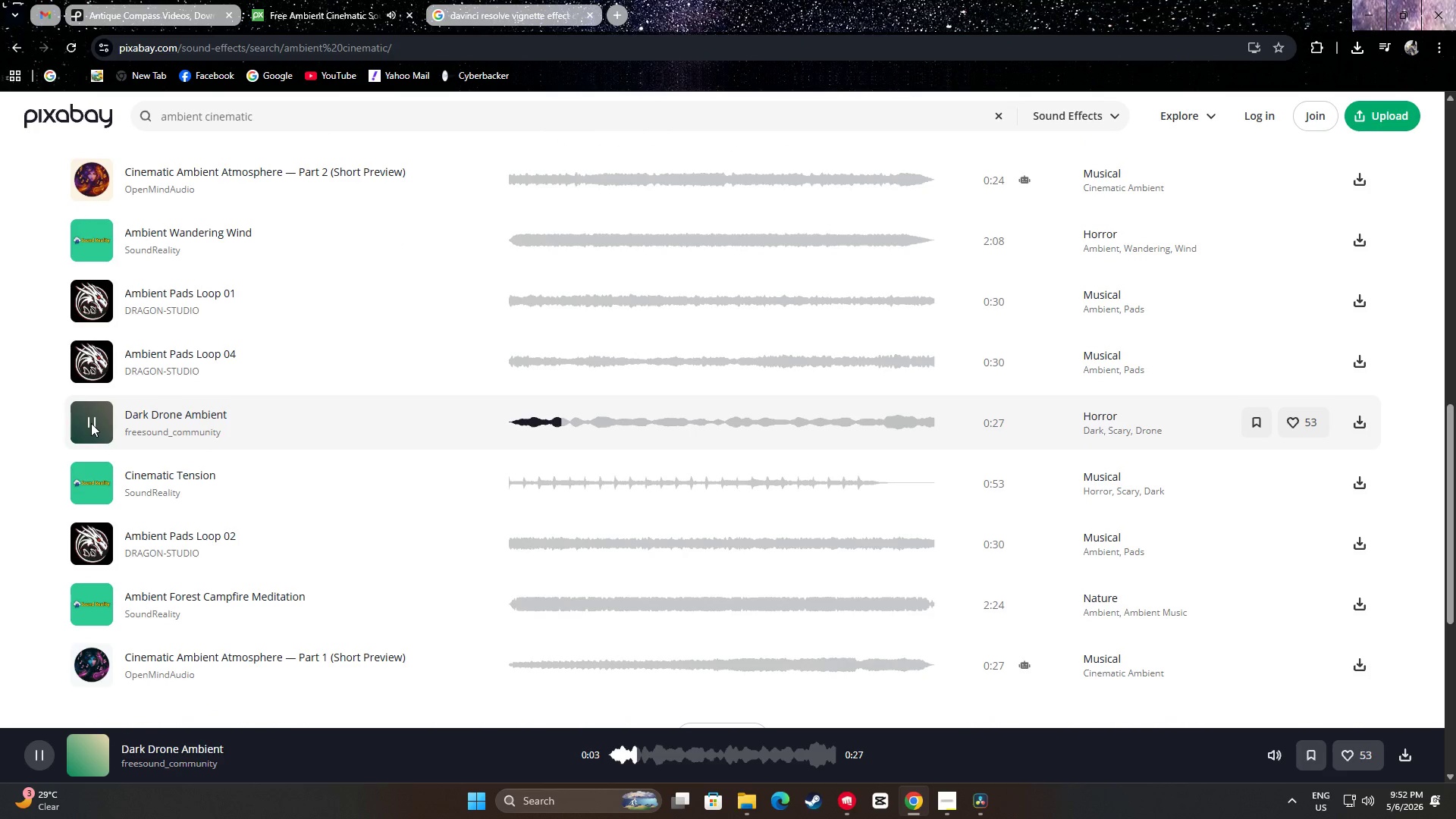 
left_click([91, 423])
 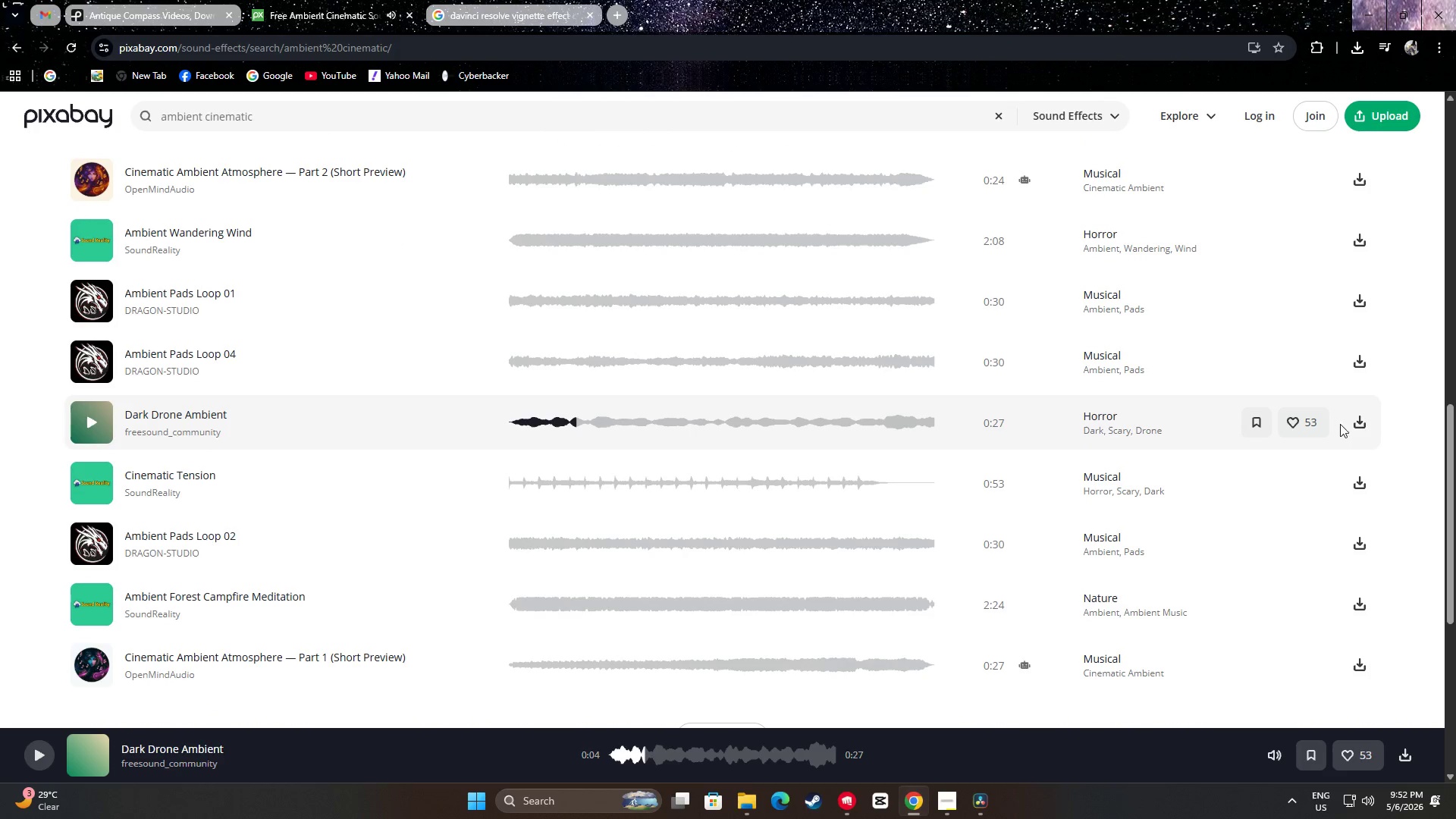 
left_click([1356, 422])
 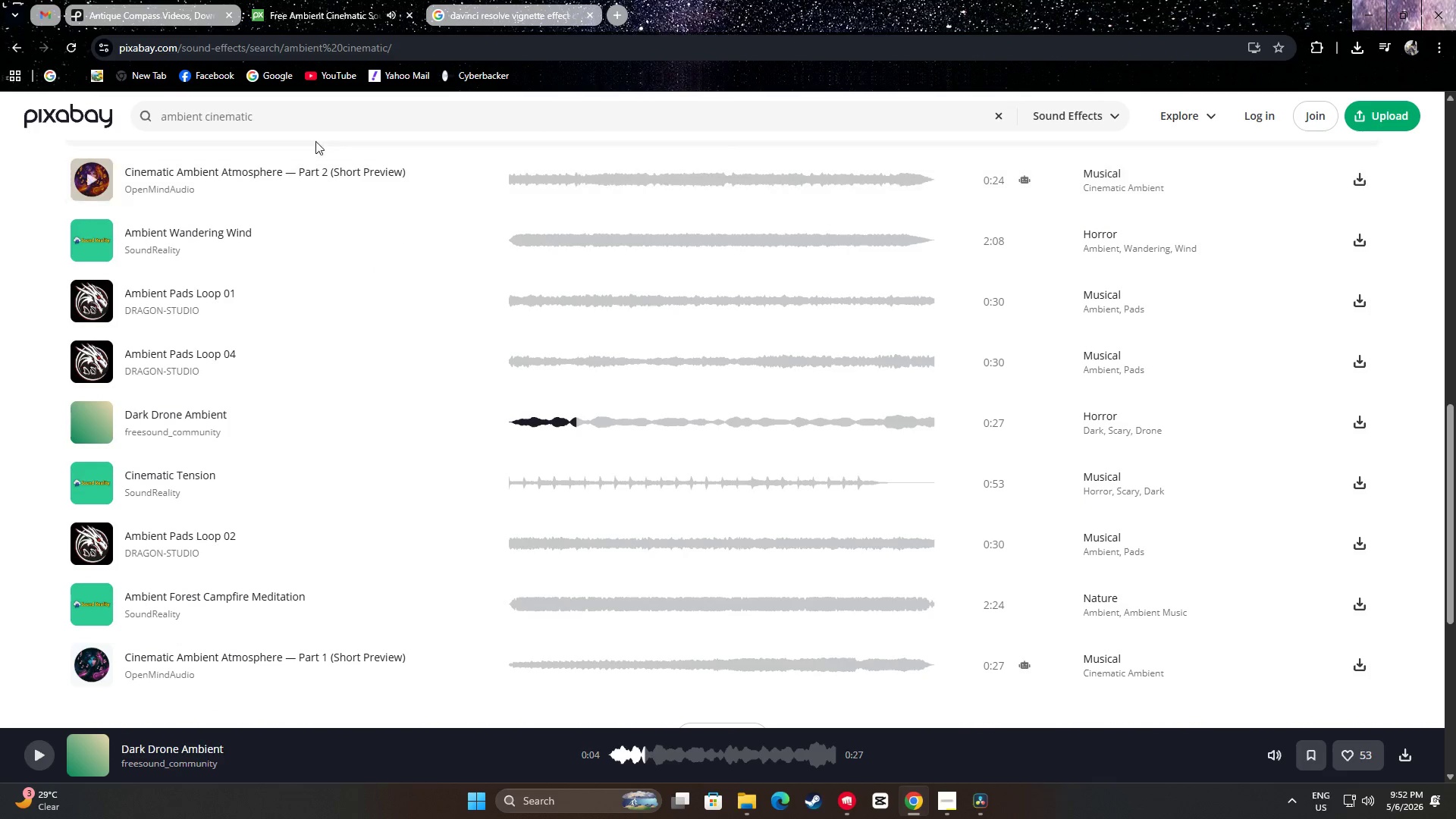 
left_click_drag(start_coordinate=[264, 118], to_coordinate=[148, 115])
 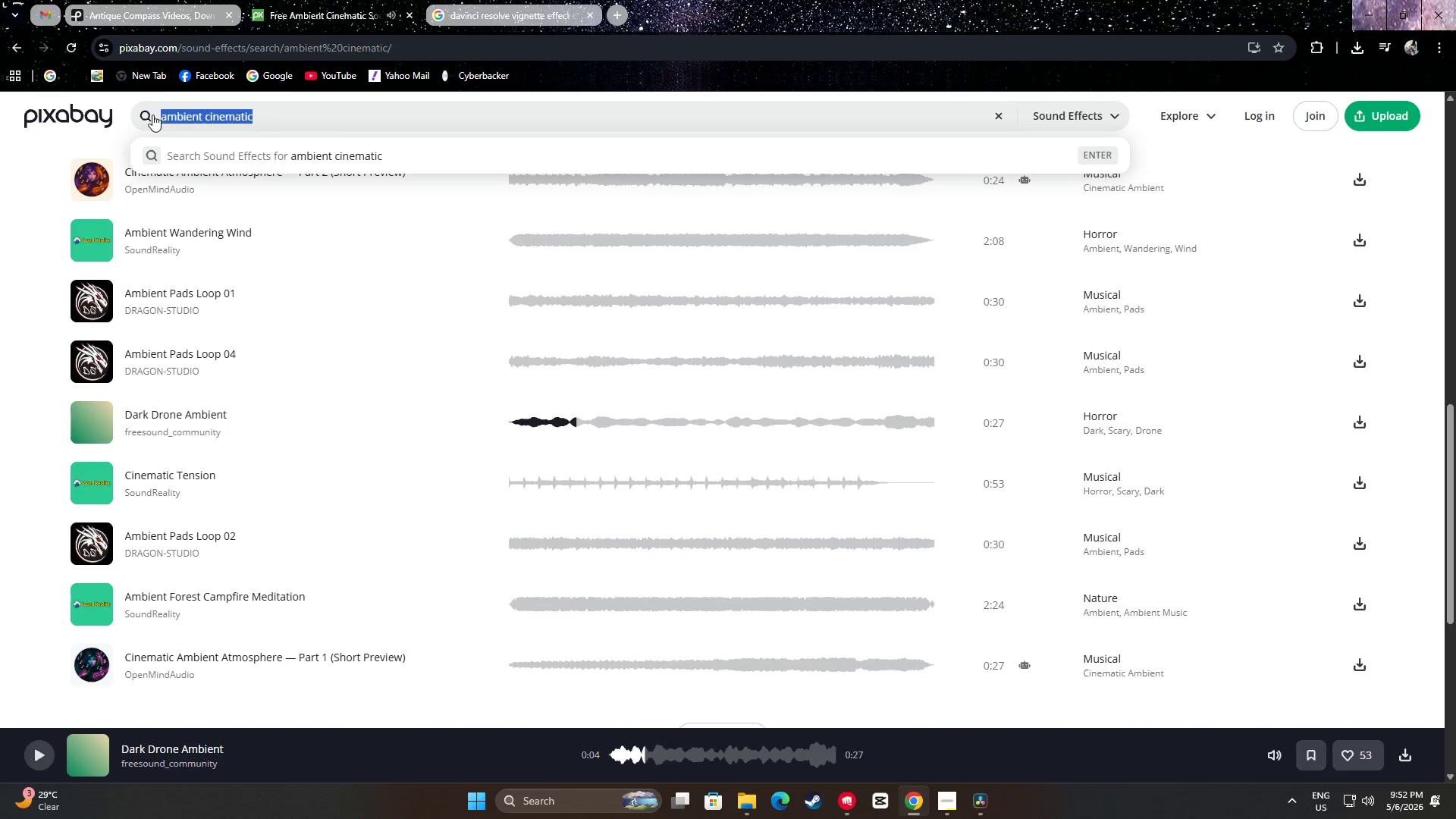 
type(dark der)
key(Backspace)
type(one)
 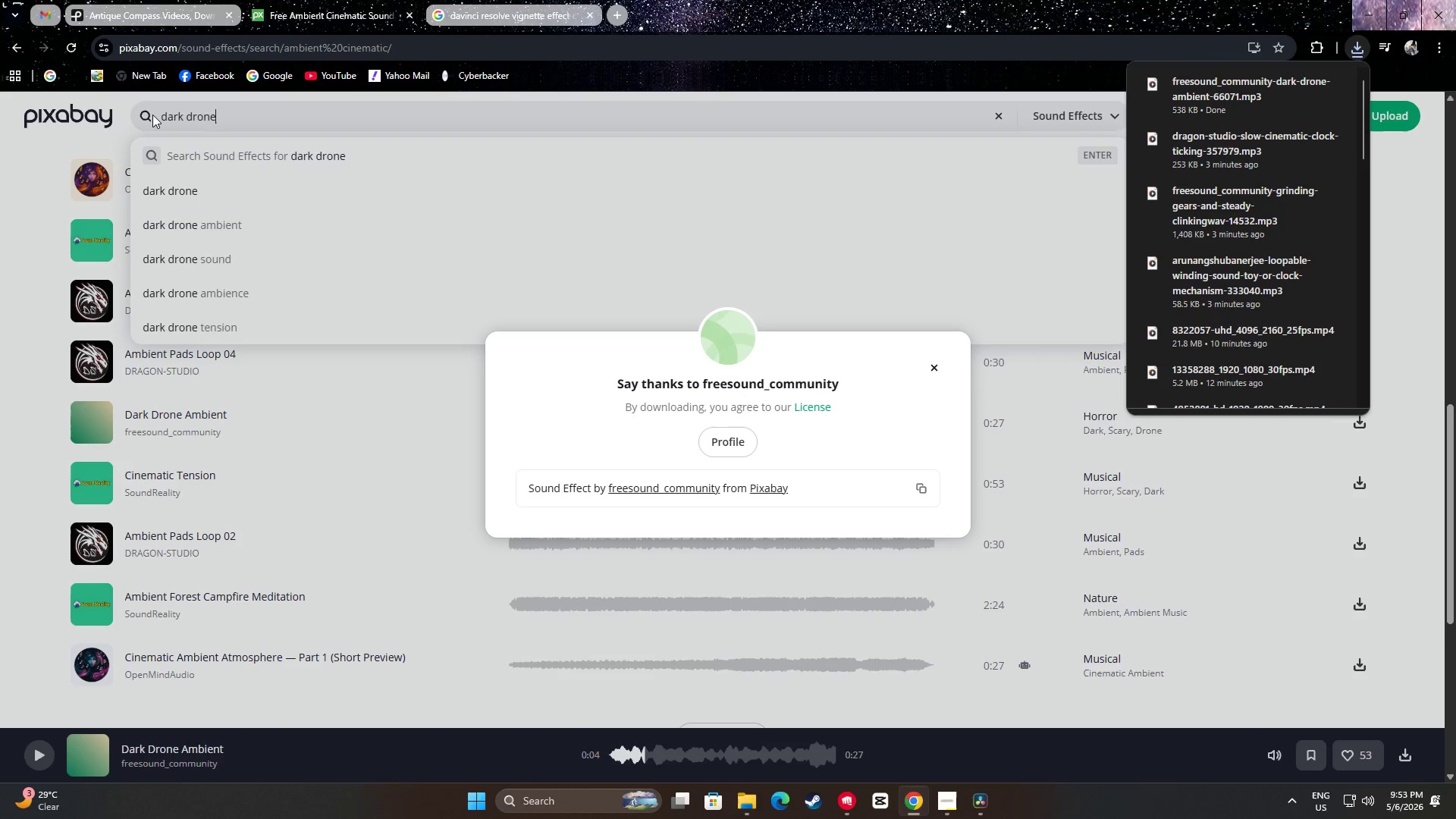 
key(Enter)
 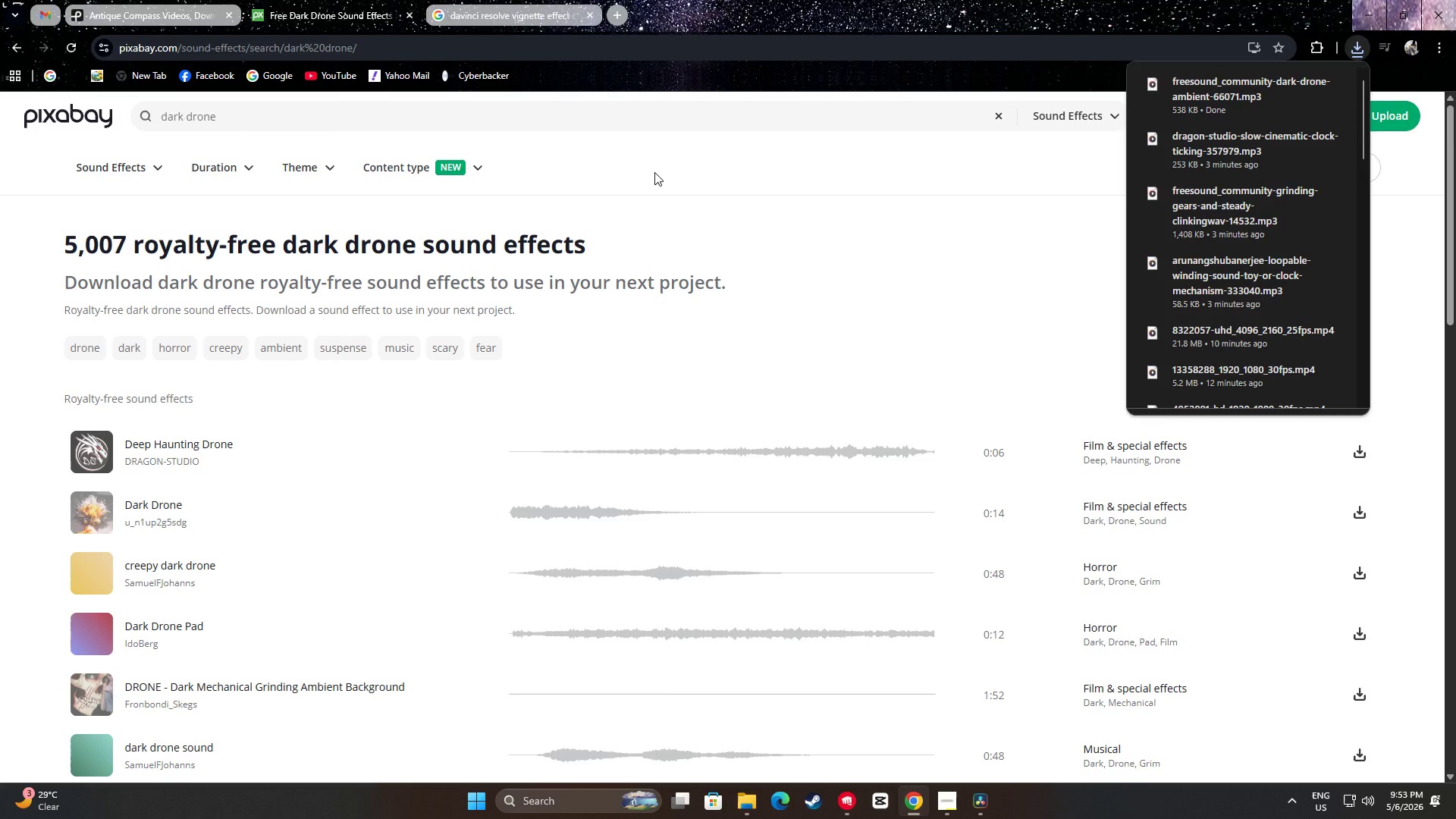 
left_click([3, 347])
 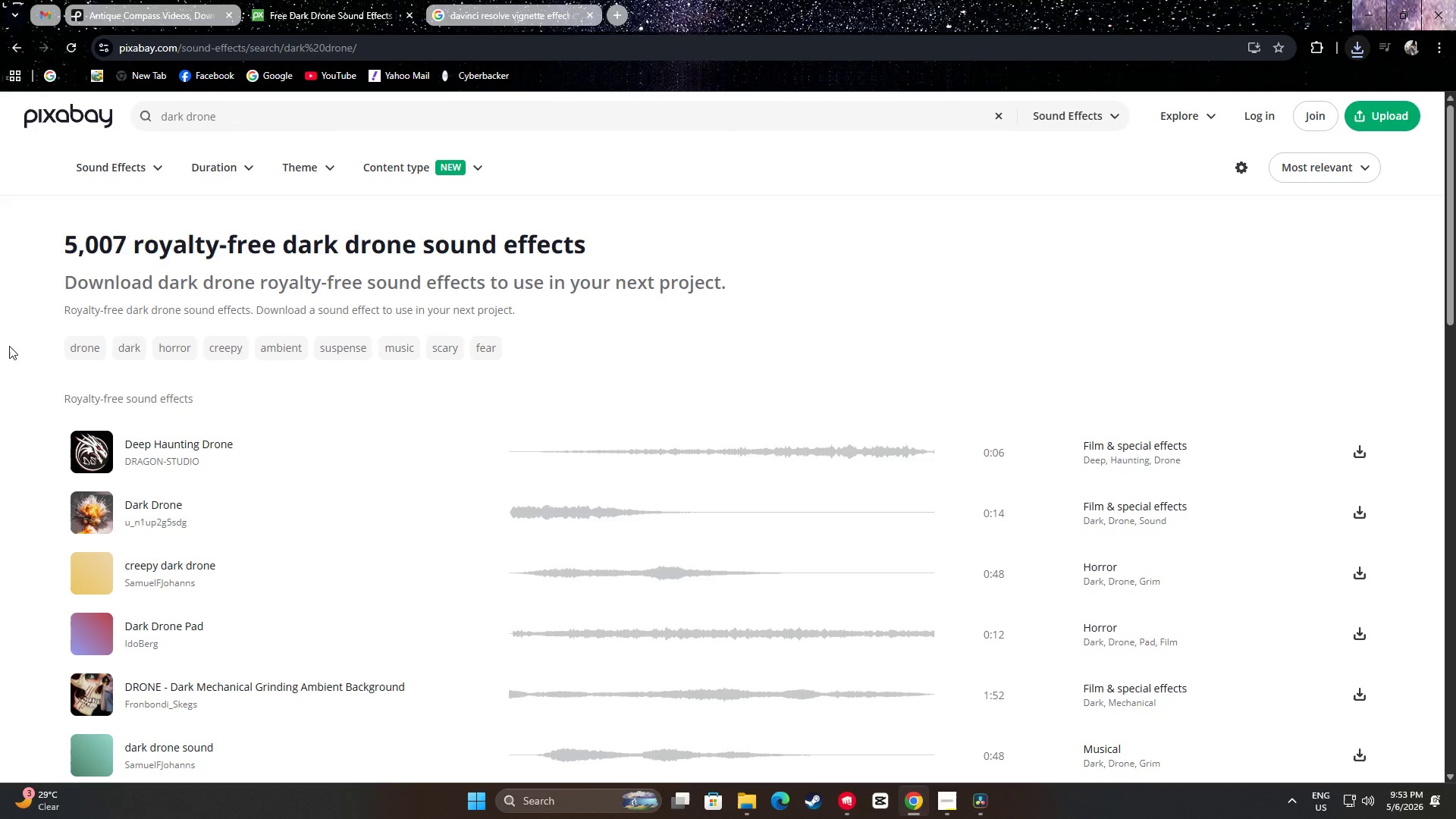 
scroll: coordinate [12, 331], scroll_direction: down, amount: 1.0
 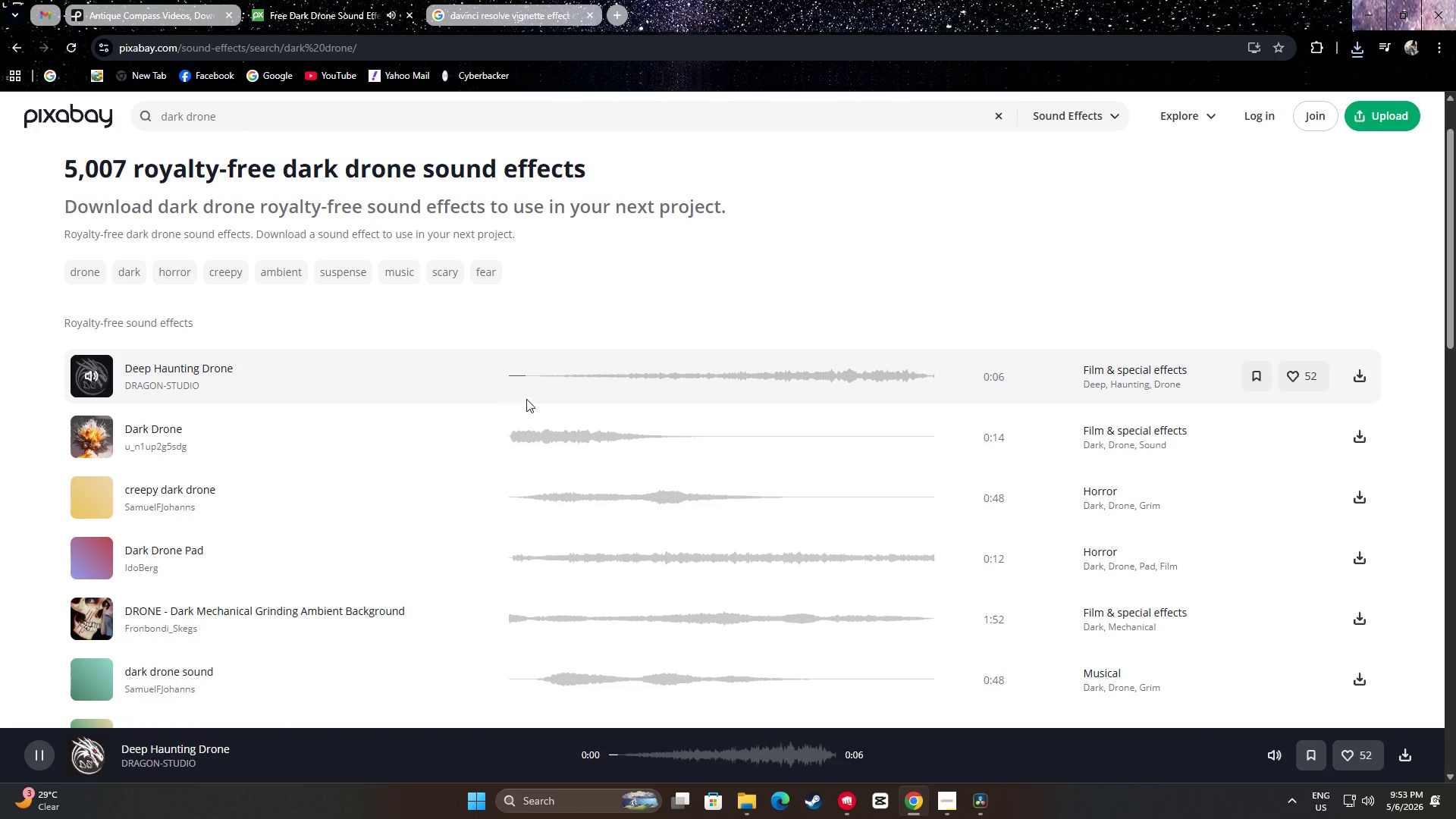 
left_click([646, 374])
 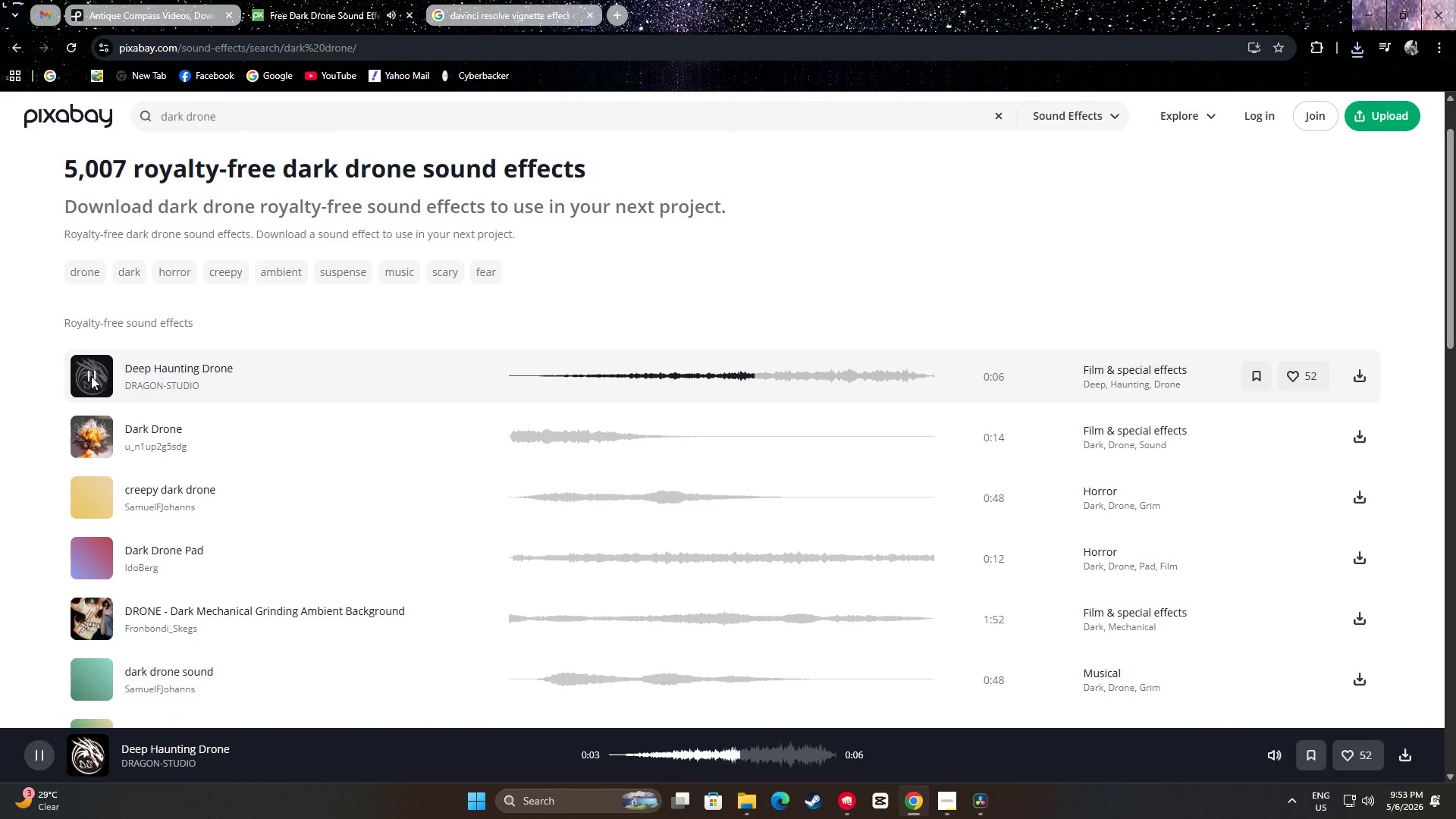 
left_click([91, 376])
 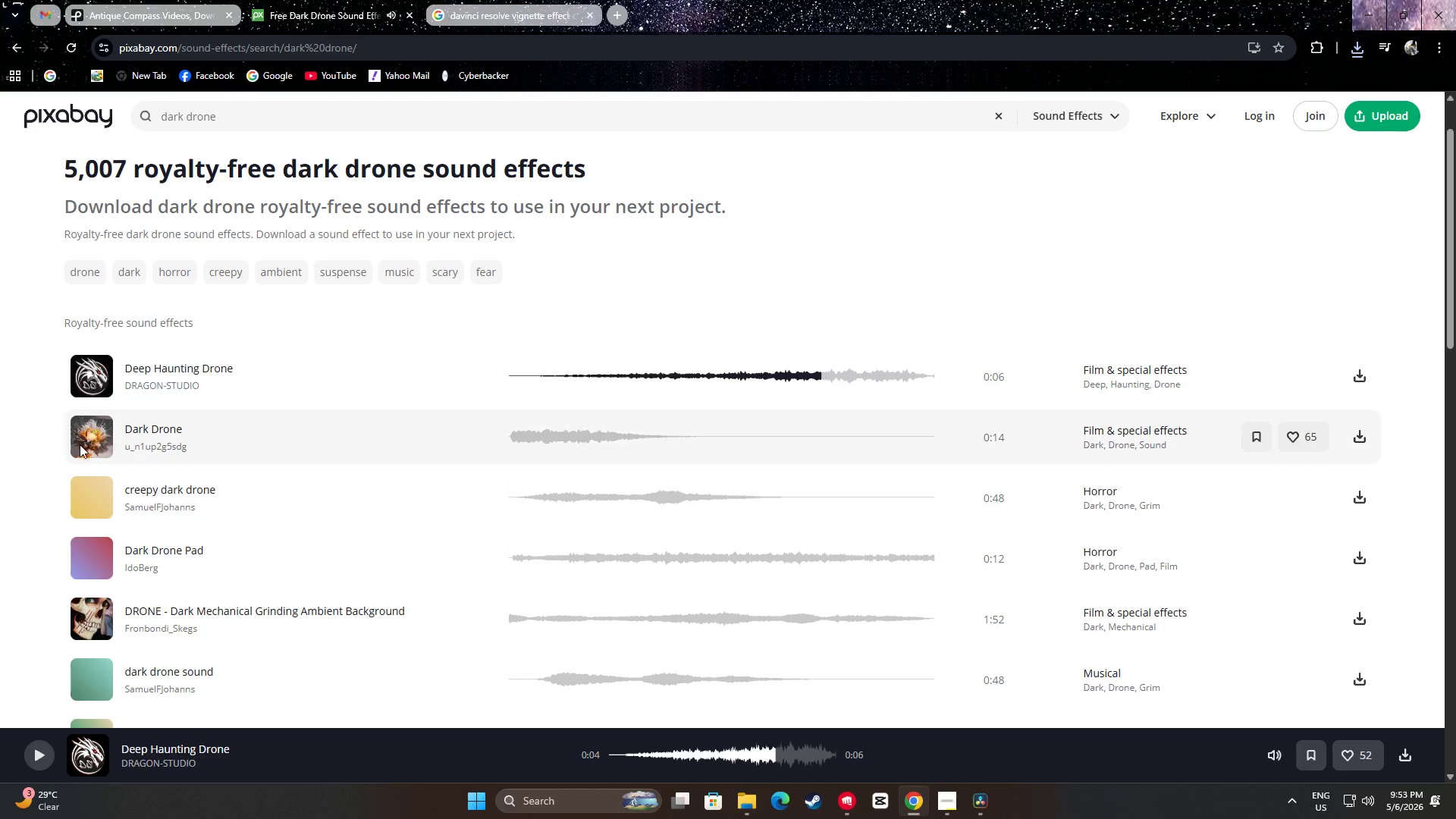 
left_click([82, 438])
 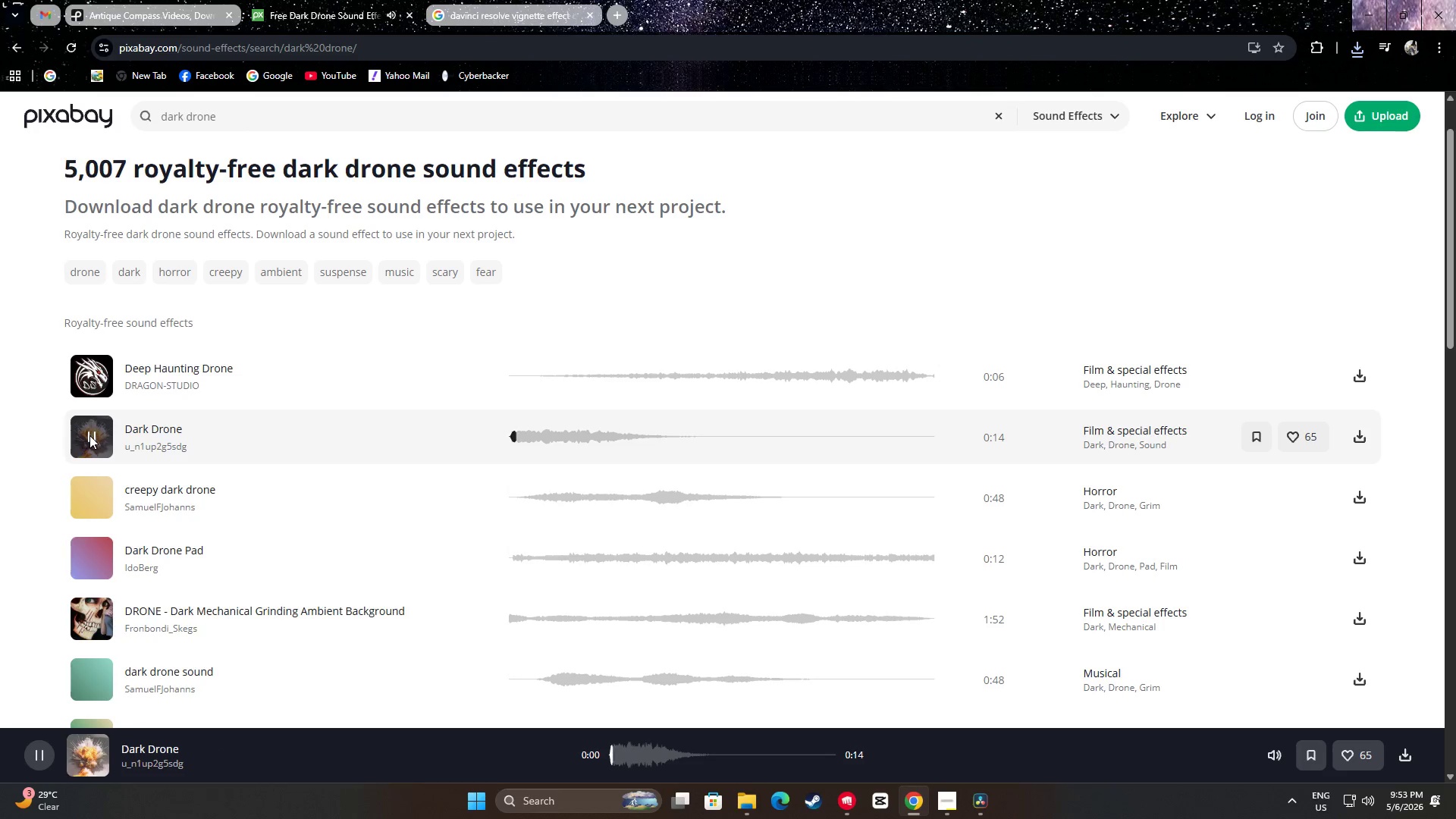 
left_click([89, 435])
 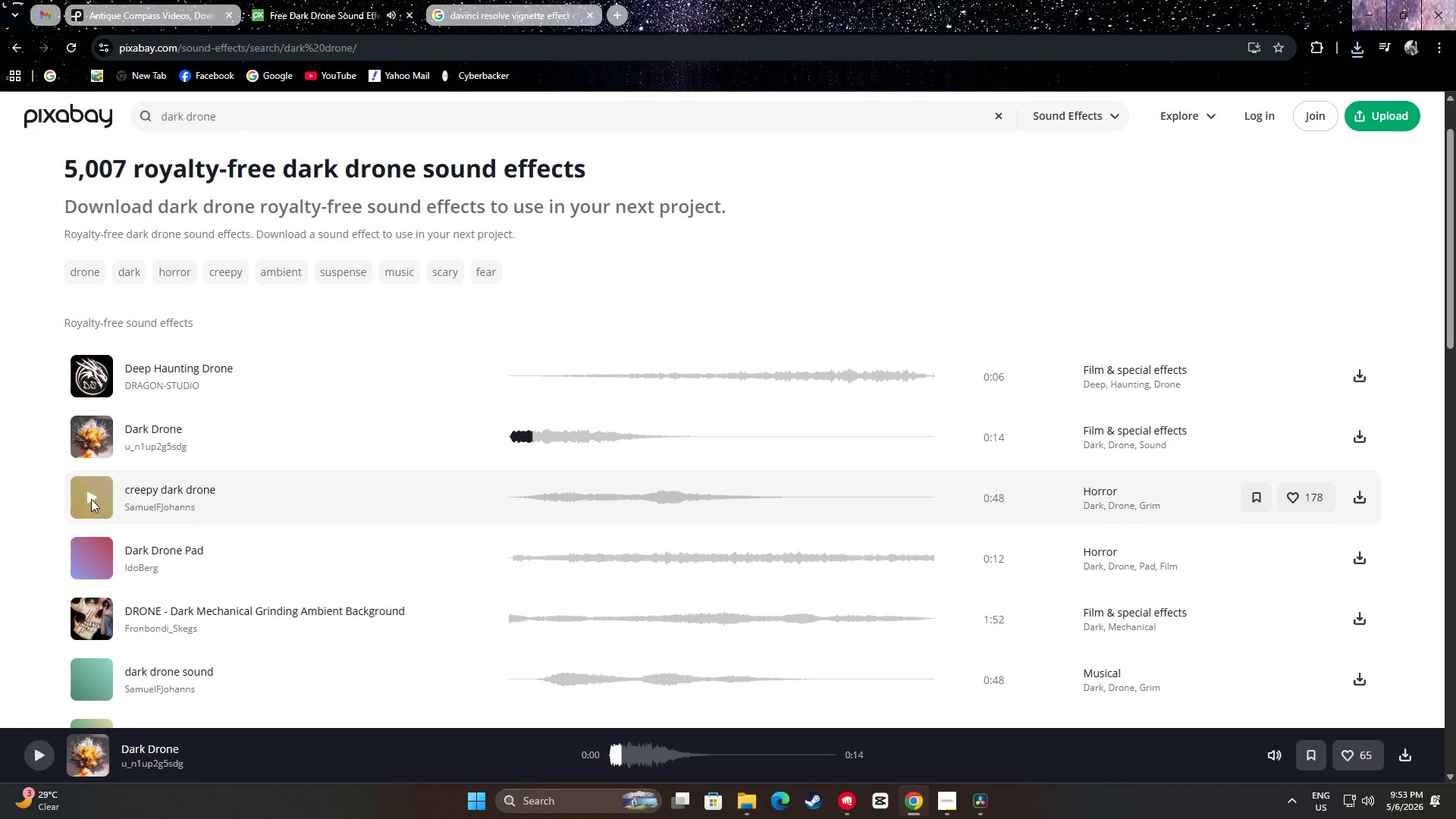 
left_click([90, 498])
 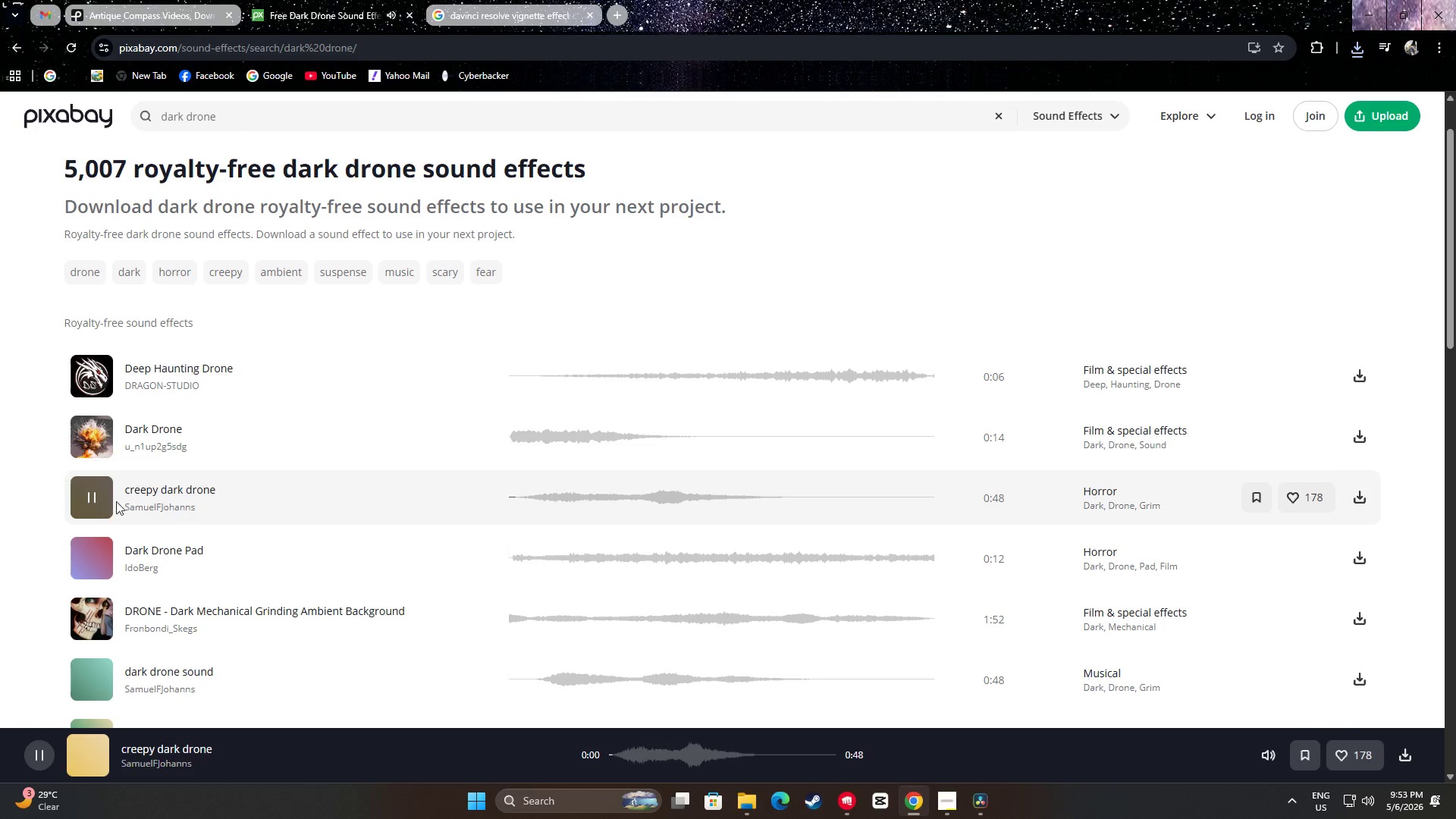 
left_click([584, 510])
 